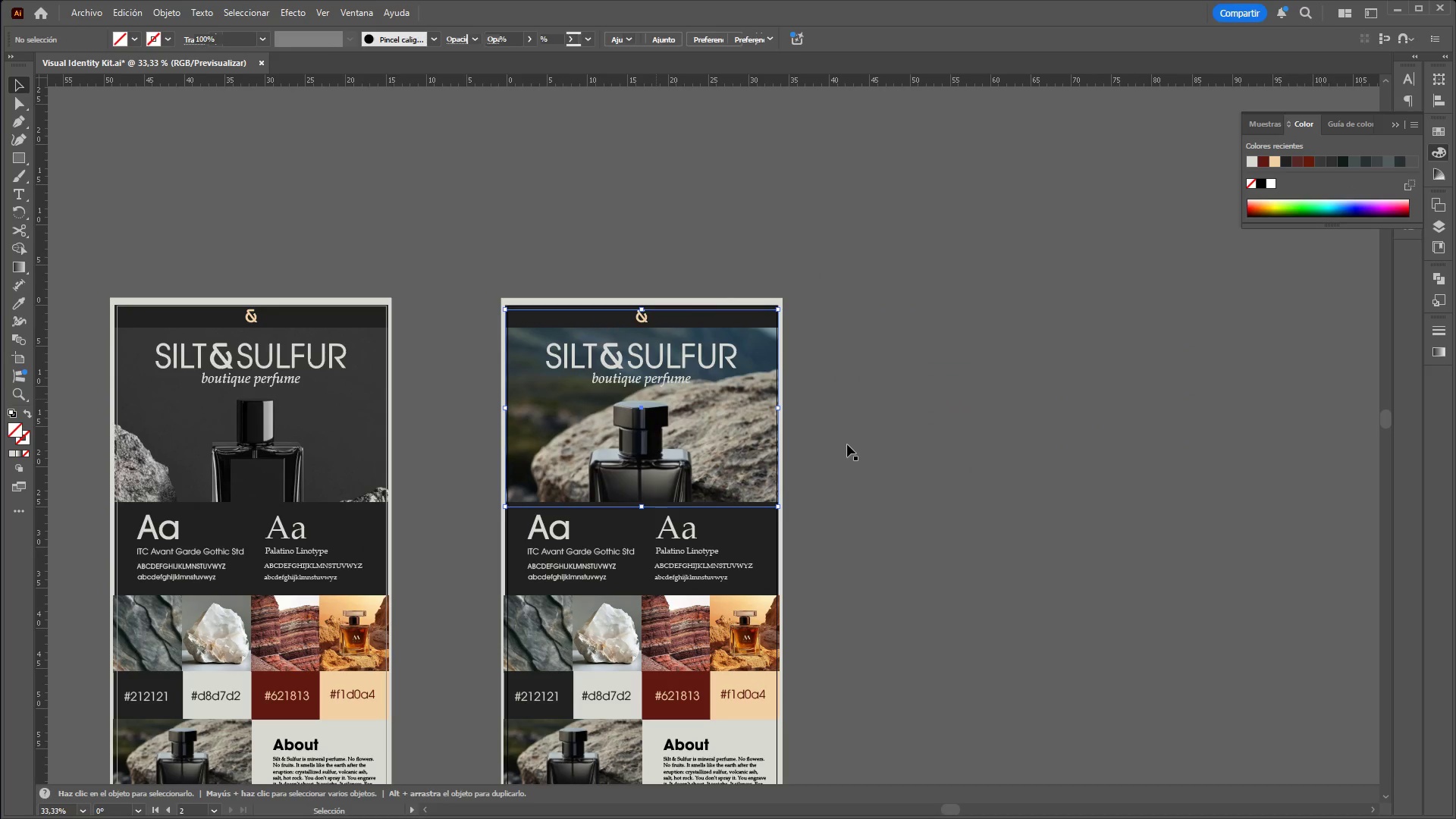 
left_click([847, 444])
 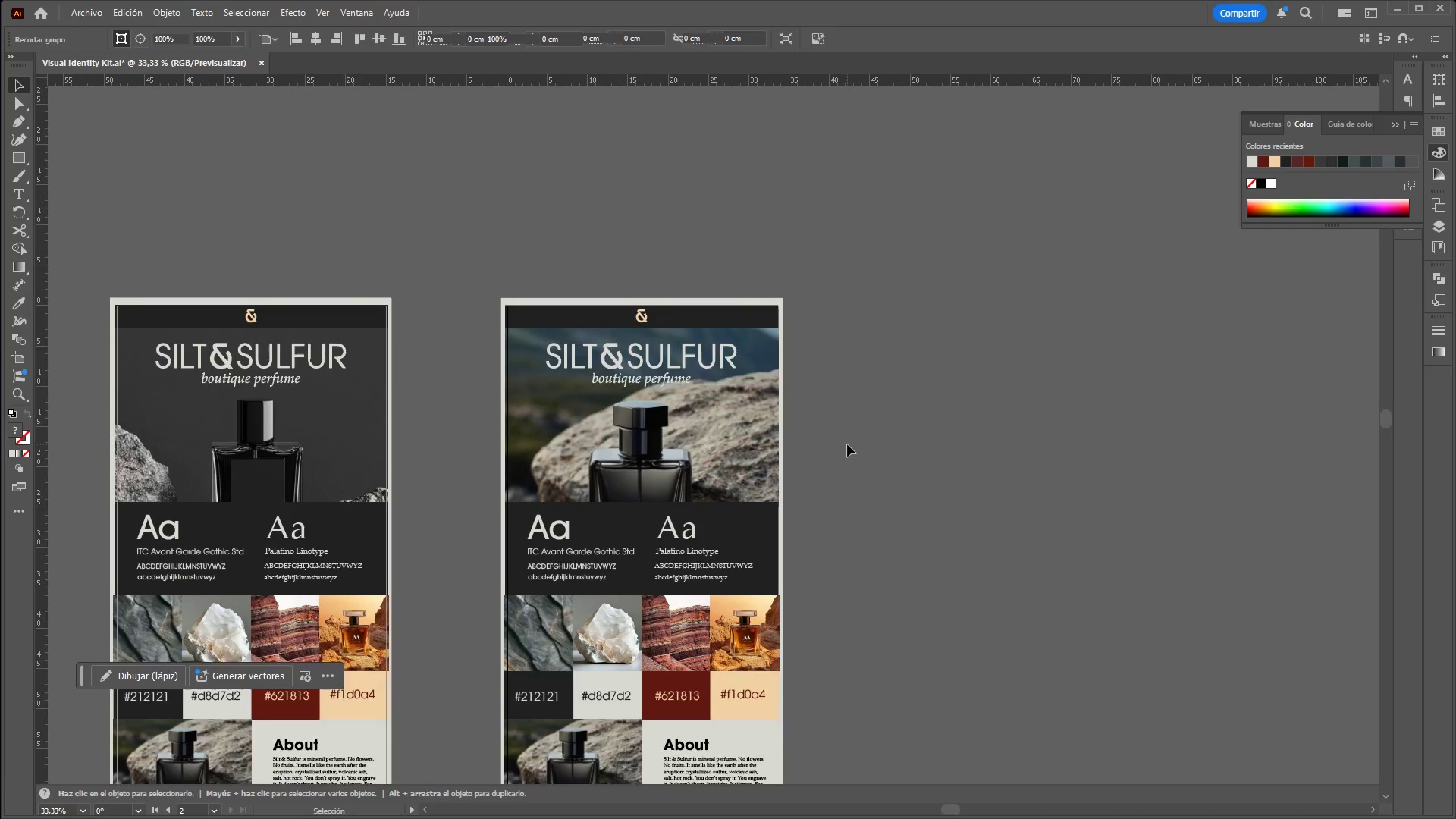 
scroll: coordinate [847, 444], scroll_direction: up, amount: 1.0
 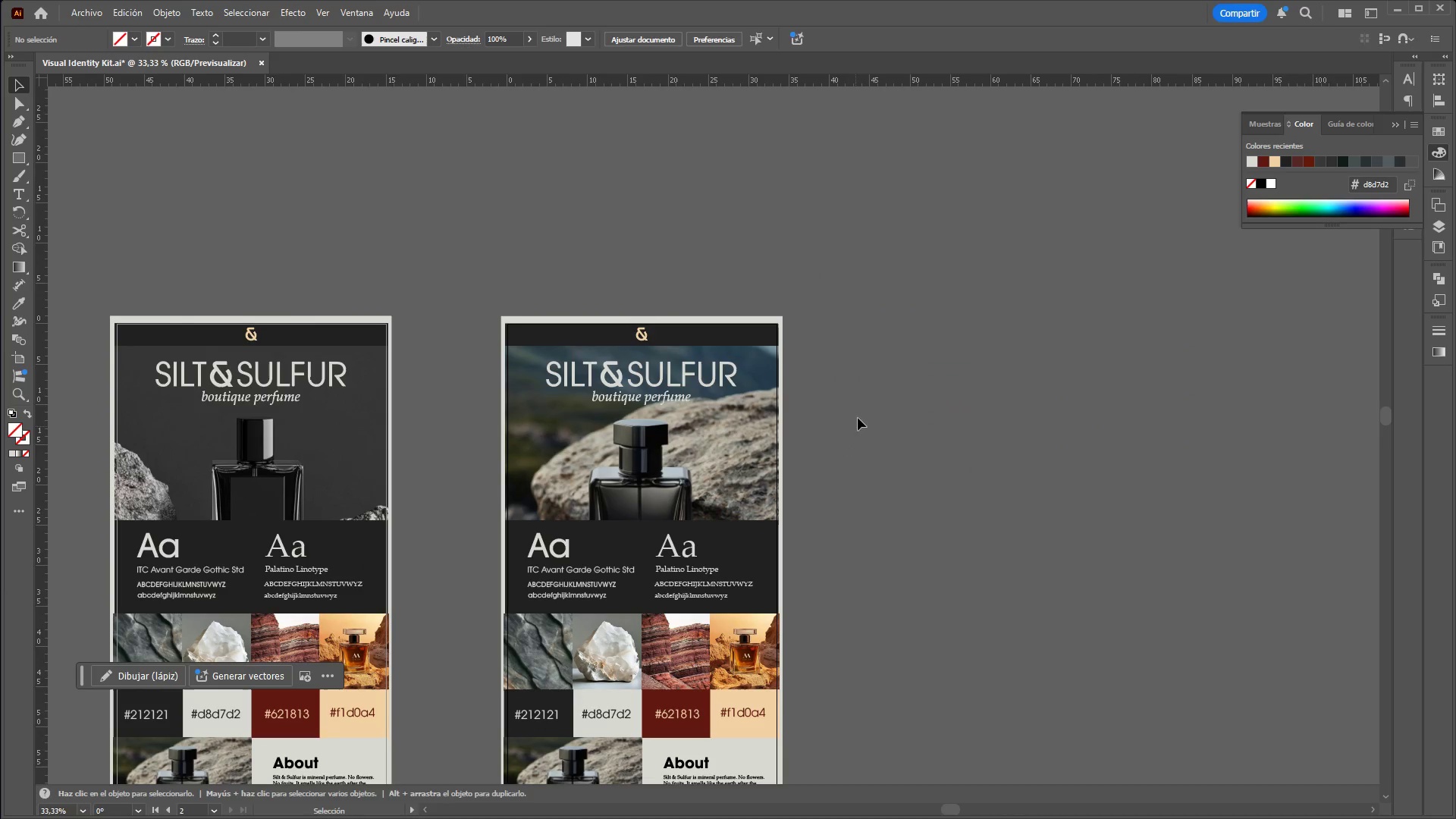 
hold_key(key=ControlLeft, duration=6.53)
hold_key(key=AltLeft, duration=1.5)
scroll: coordinate [884, 295], scroll_direction: down, amount: 3.0
 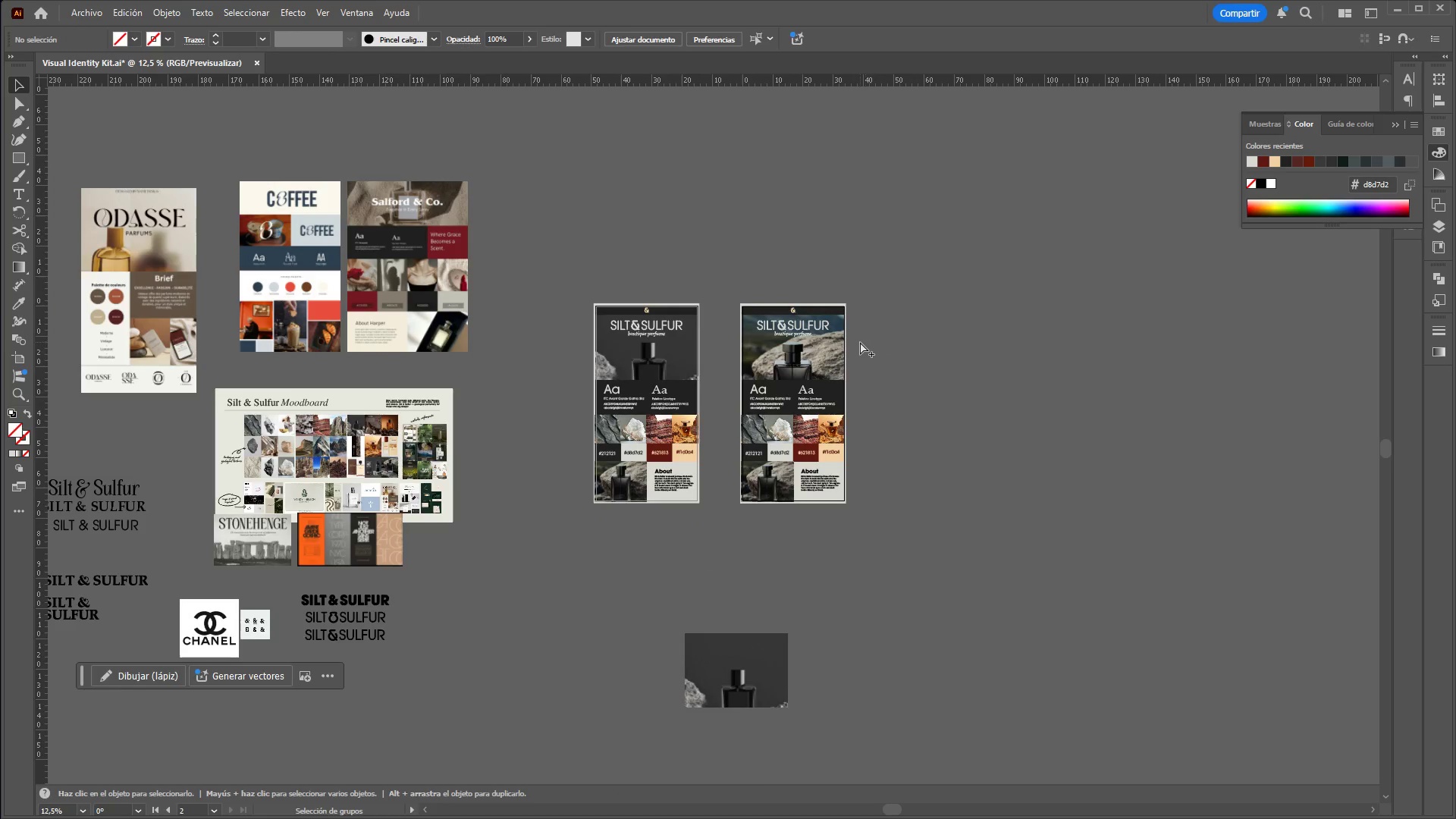 
hold_key(key=AltLeft, duration=1.51)
 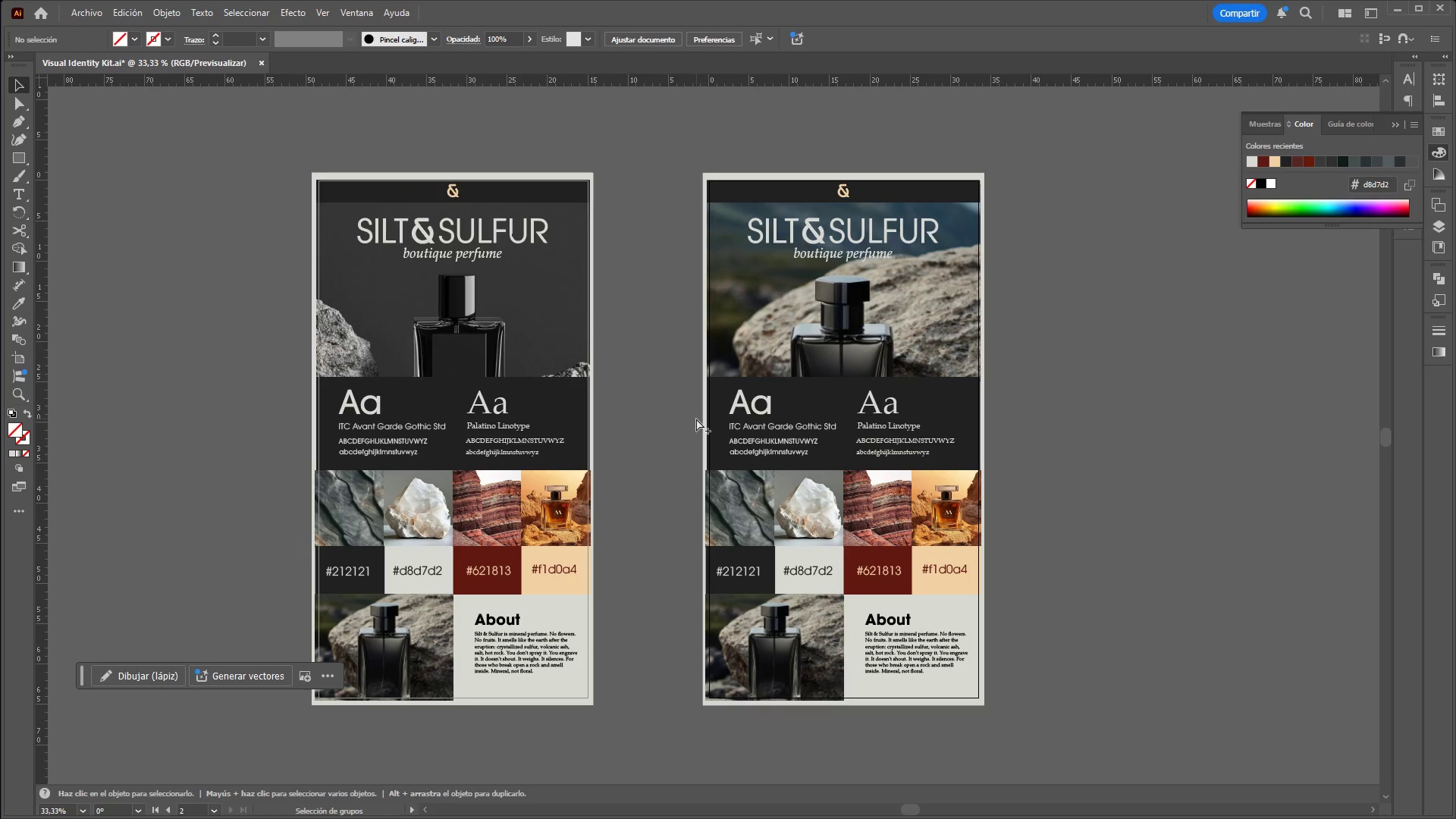 
scroll: coordinate [860, 341], scroll_direction: up, amount: 2.0
 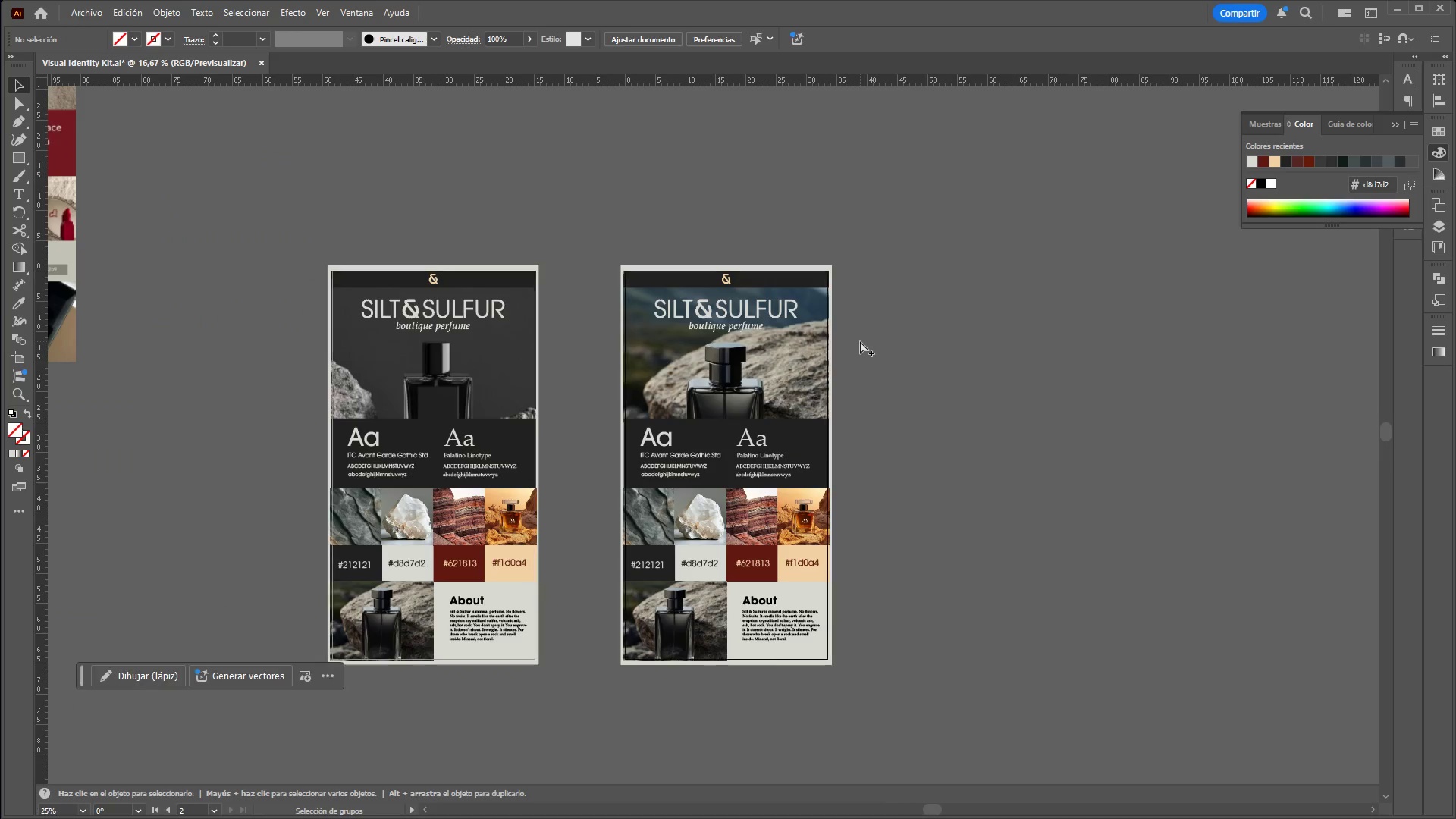 
scroll: coordinate [857, 357], scroll_direction: down, amount: 1.0
 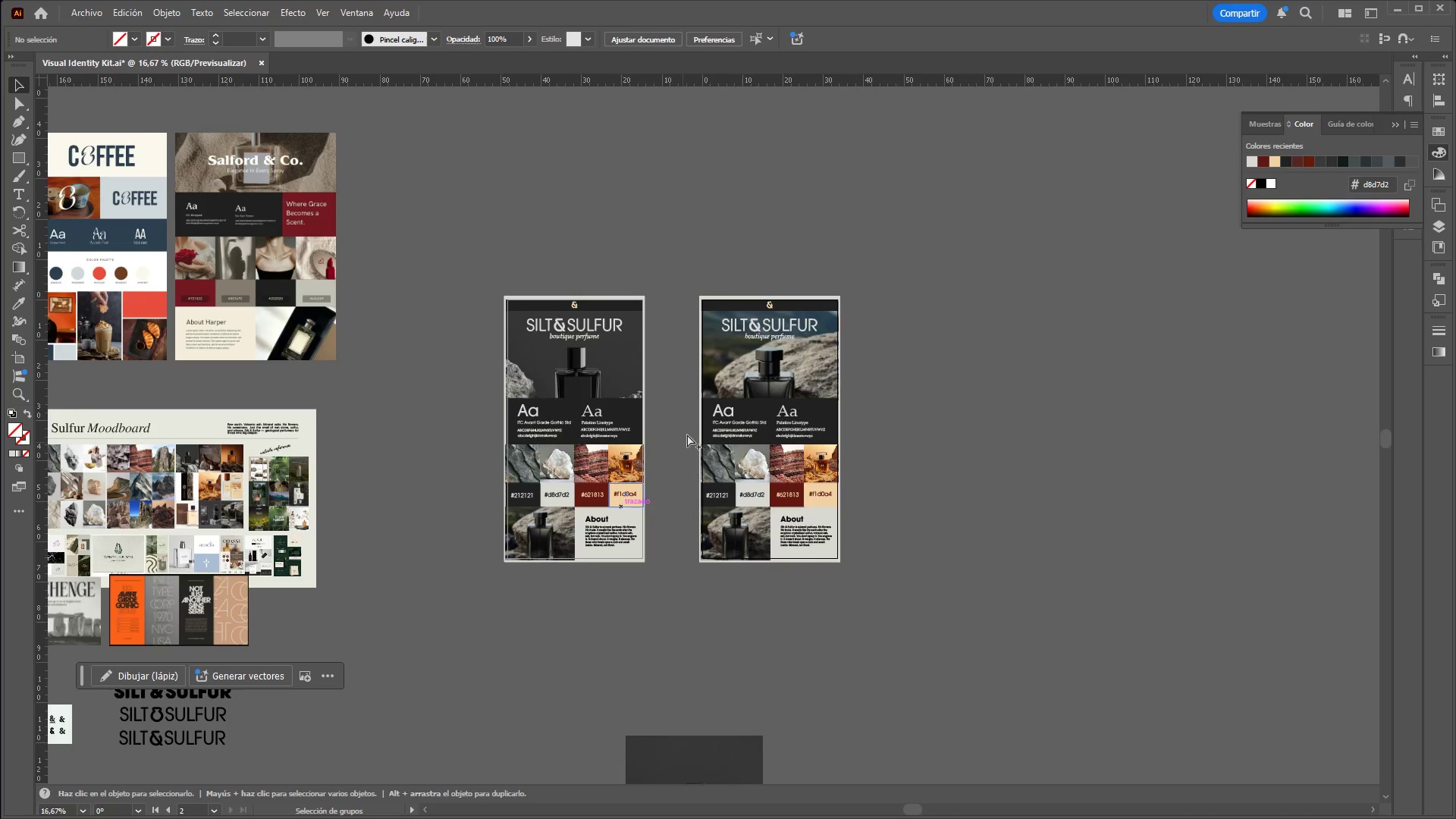 
hold_key(key=AltLeft, duration=1.52)
scroll: coordinate [696, 419], scroll_direction: up, amount: 2.0
 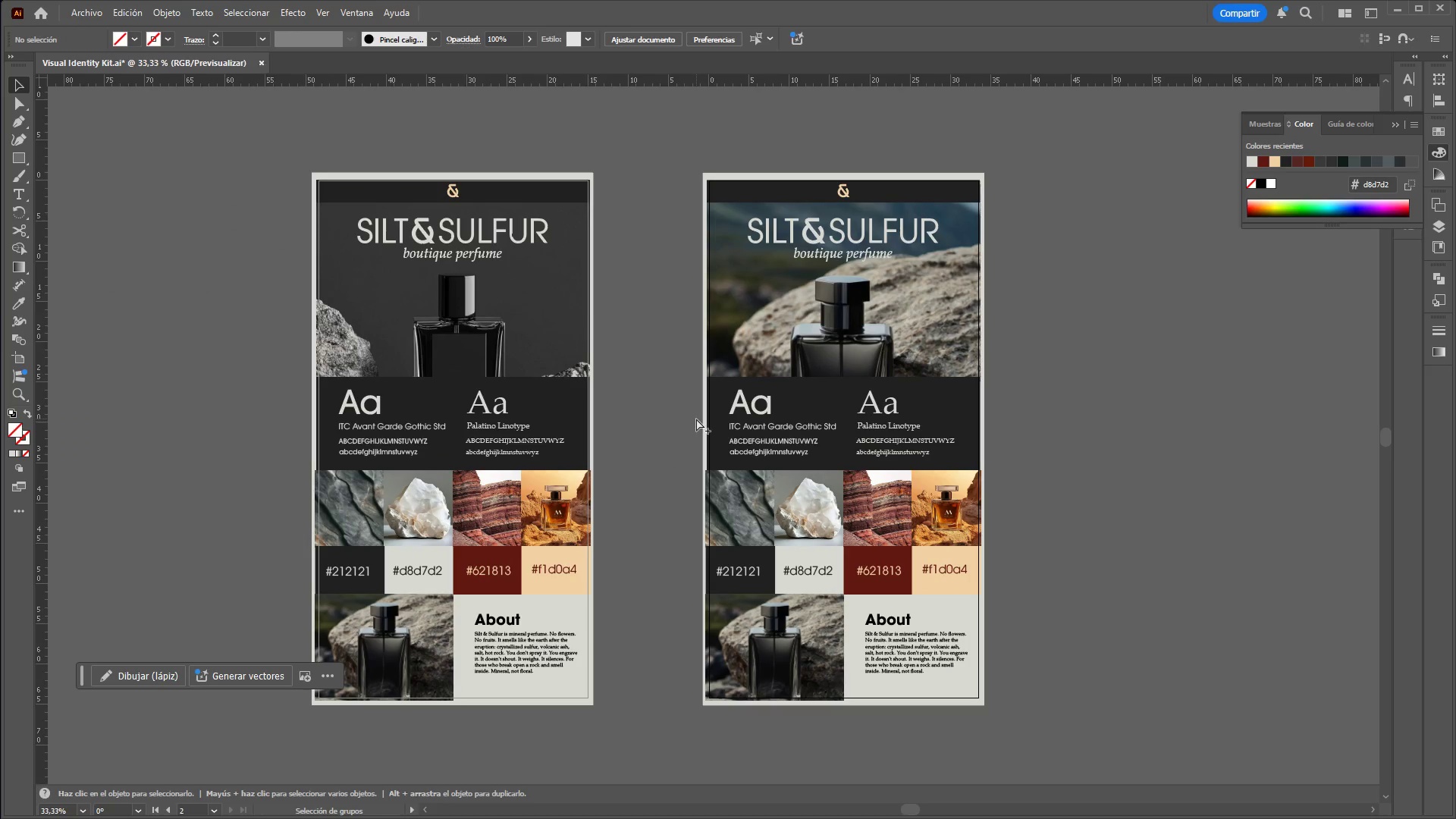 
hold_key(key=AltLeft, duration=1.52)
scroll: coordinate [708, 411], scroll_direction: down, amount: 1.0
 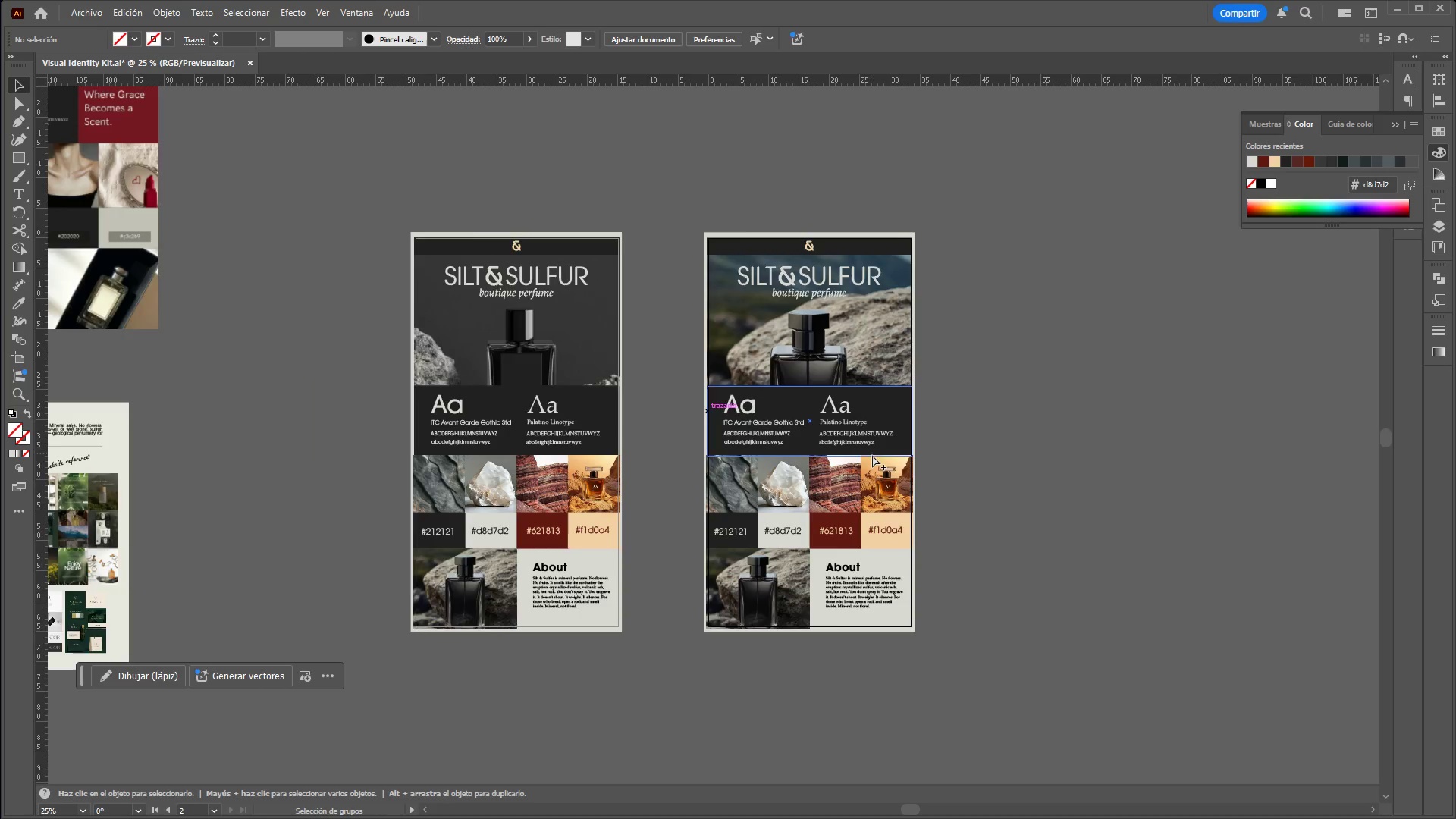 
hold_key(key=AltLeft, duration=0.45)
 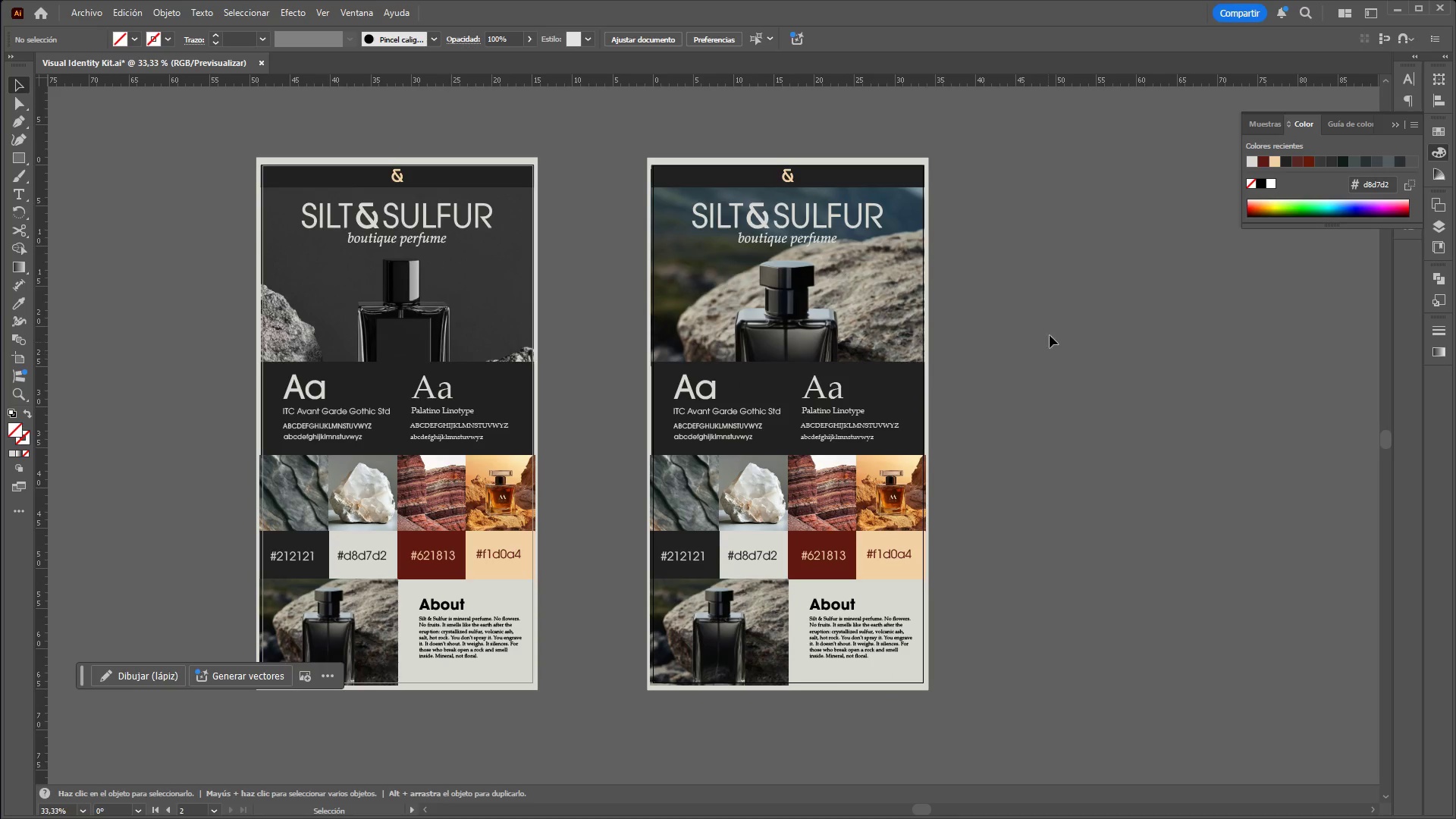 
scroll: coordinate [874, 457], scroll_direction: up, amount: 1.0
 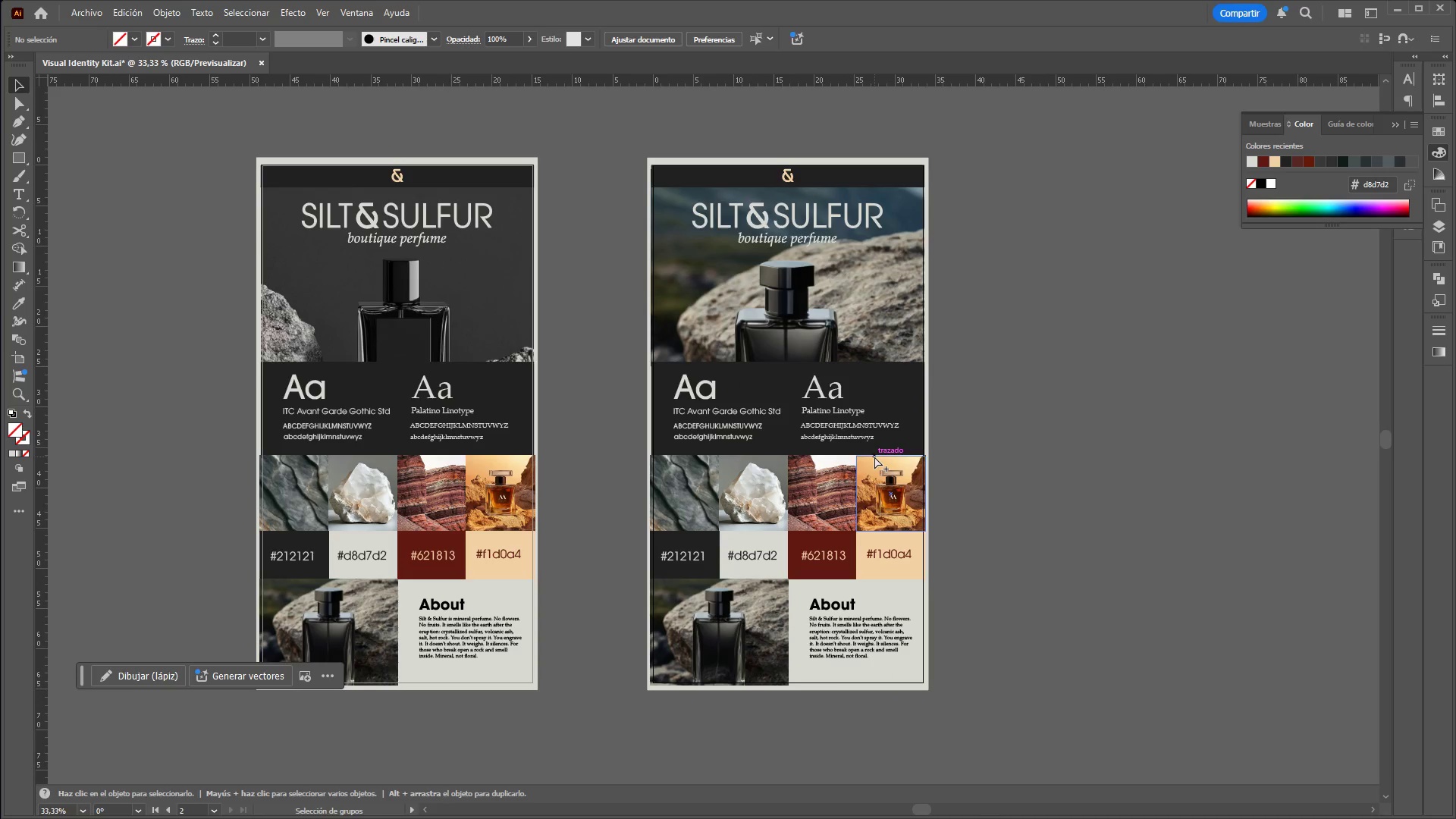 
hold_key(key=ControlLeft, duration=0.83)
hold_key(key=AltLeft, duration=0.8)
scroll: coordinate [1012, 492], scroll_direction: down, amount: 1.0
 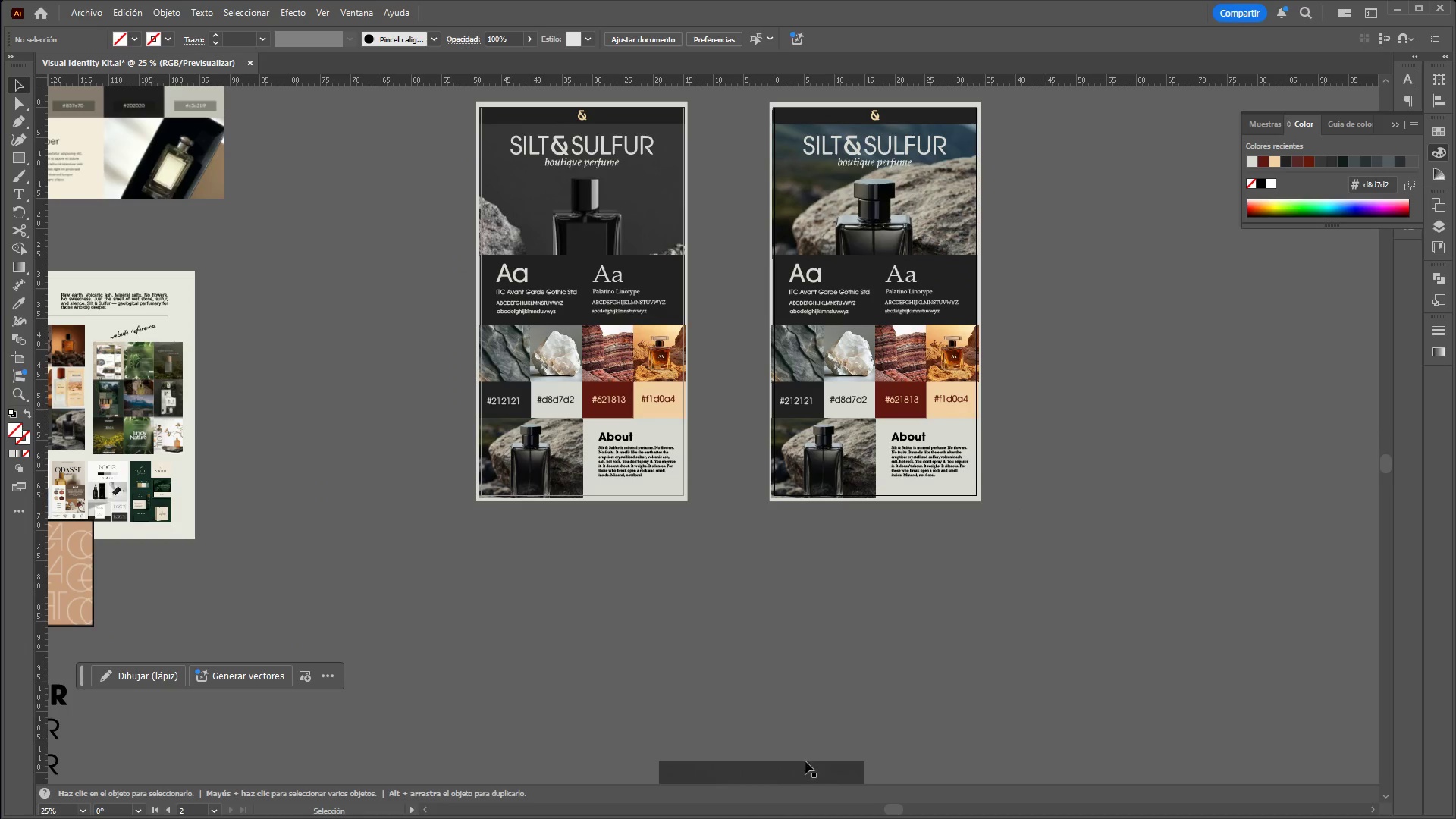 
left_click_drag(start_coordinate=[798, 774], to_coordinate=[1197, 378])
 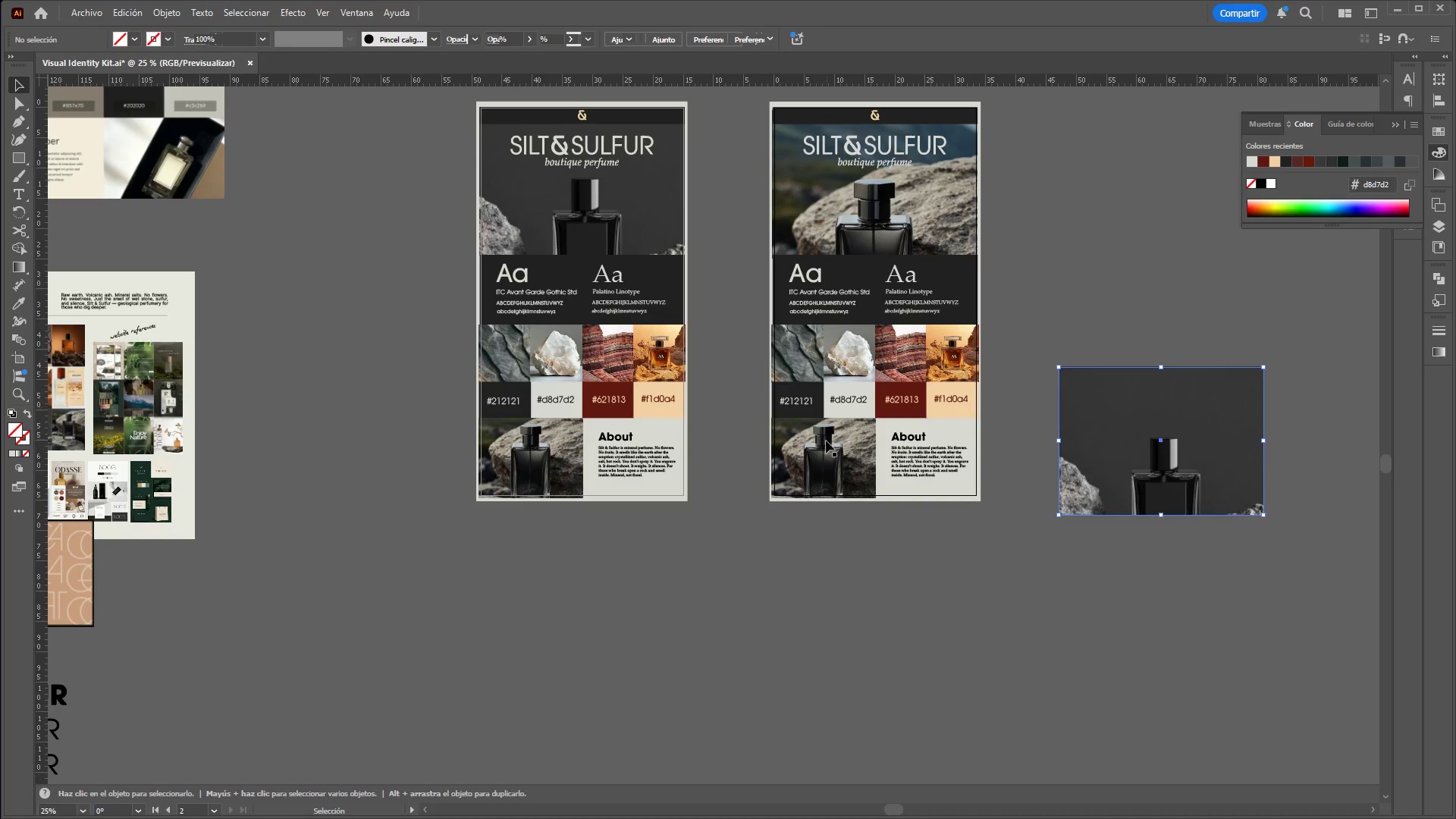 
left_click_drag(start_coordinate=[813, 460], to_coordinate=[901, 630])
 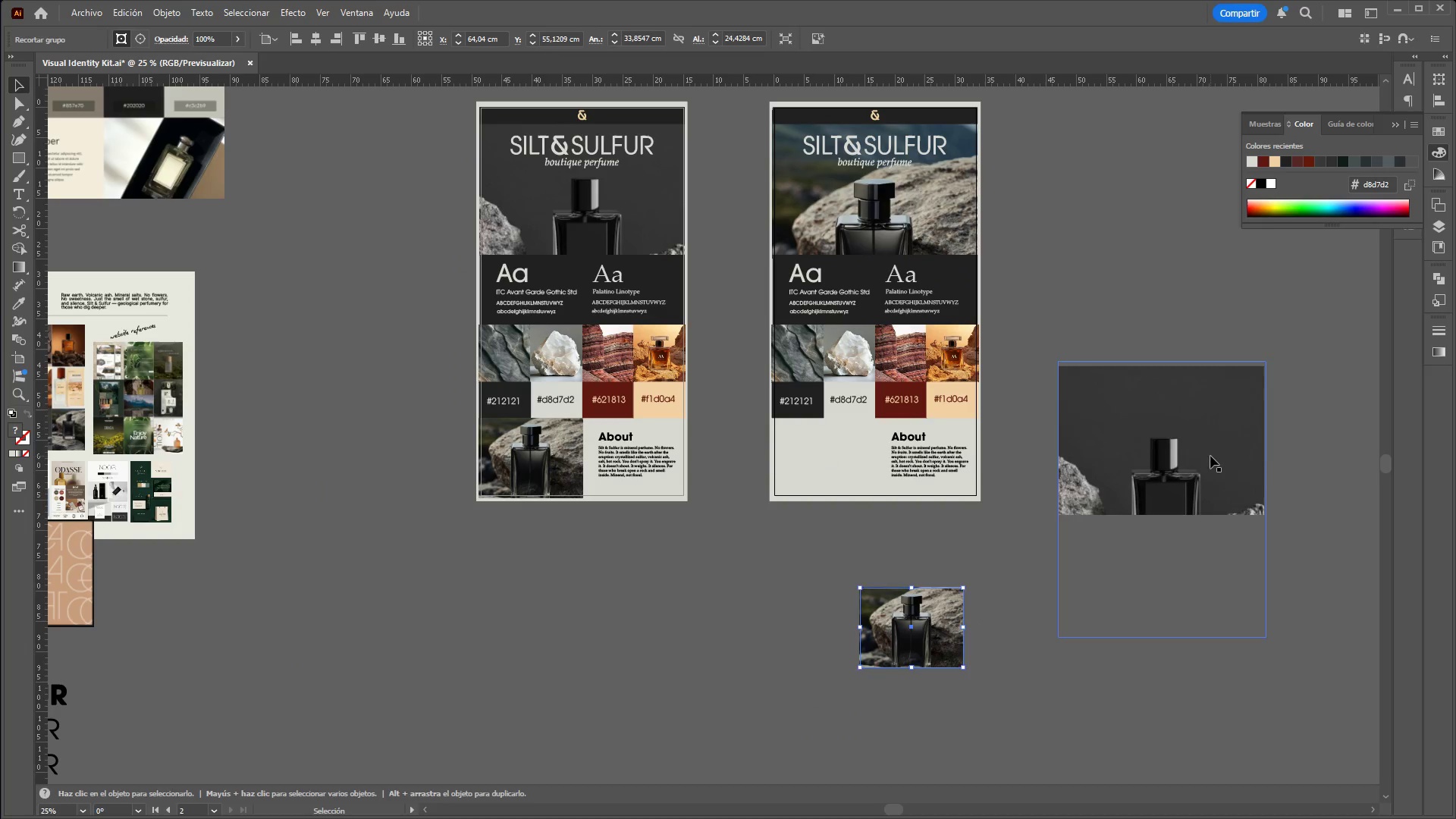 
left_click_drag(start_coordinate=[1210, 456], to_coordinate=[922, 504])
 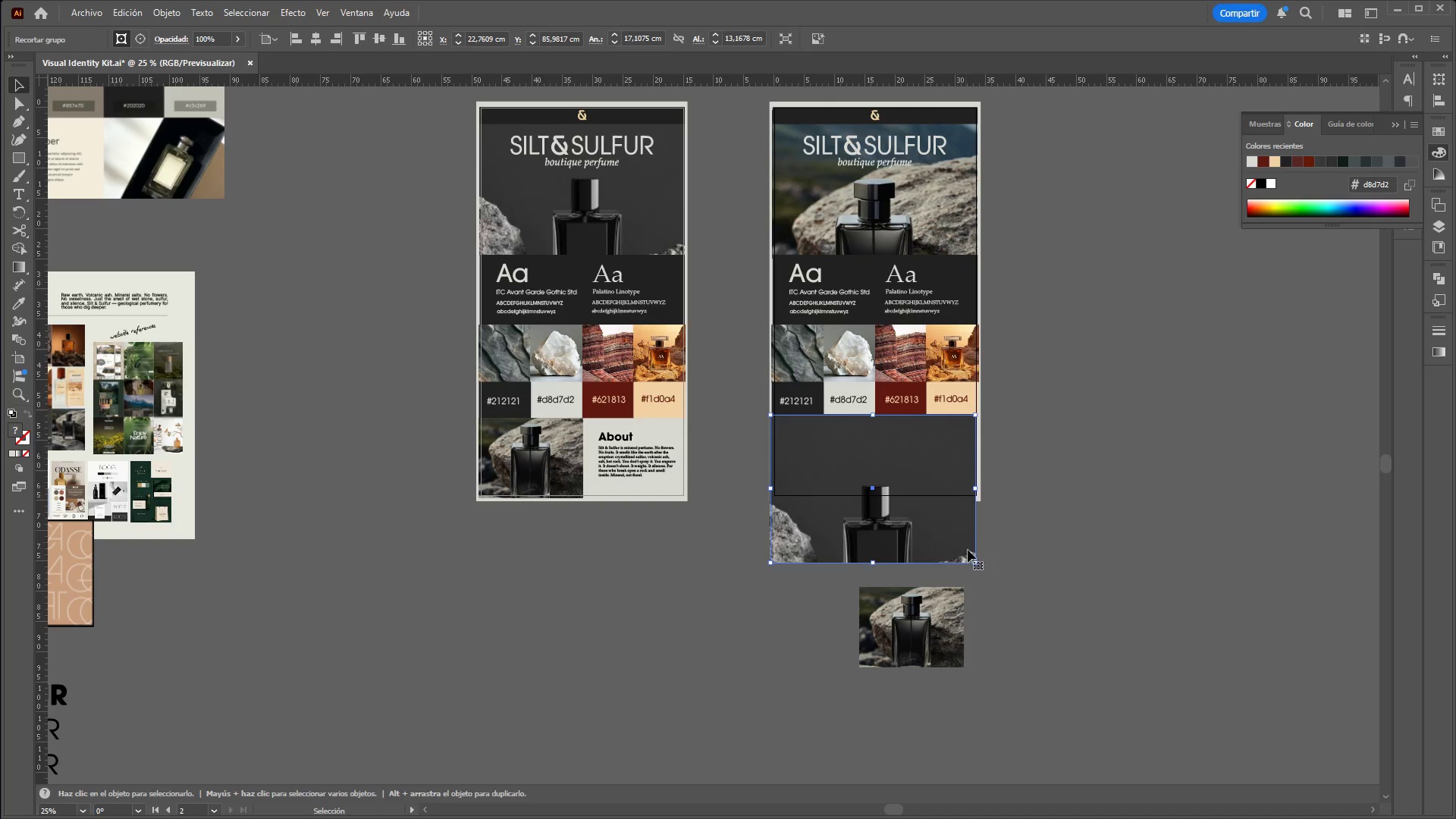 
hold_key(key=ShiftLeft, duration=1.52)
left_click_drag(start_coordinate=[976, 562], to_coordinate=[897, 495])
 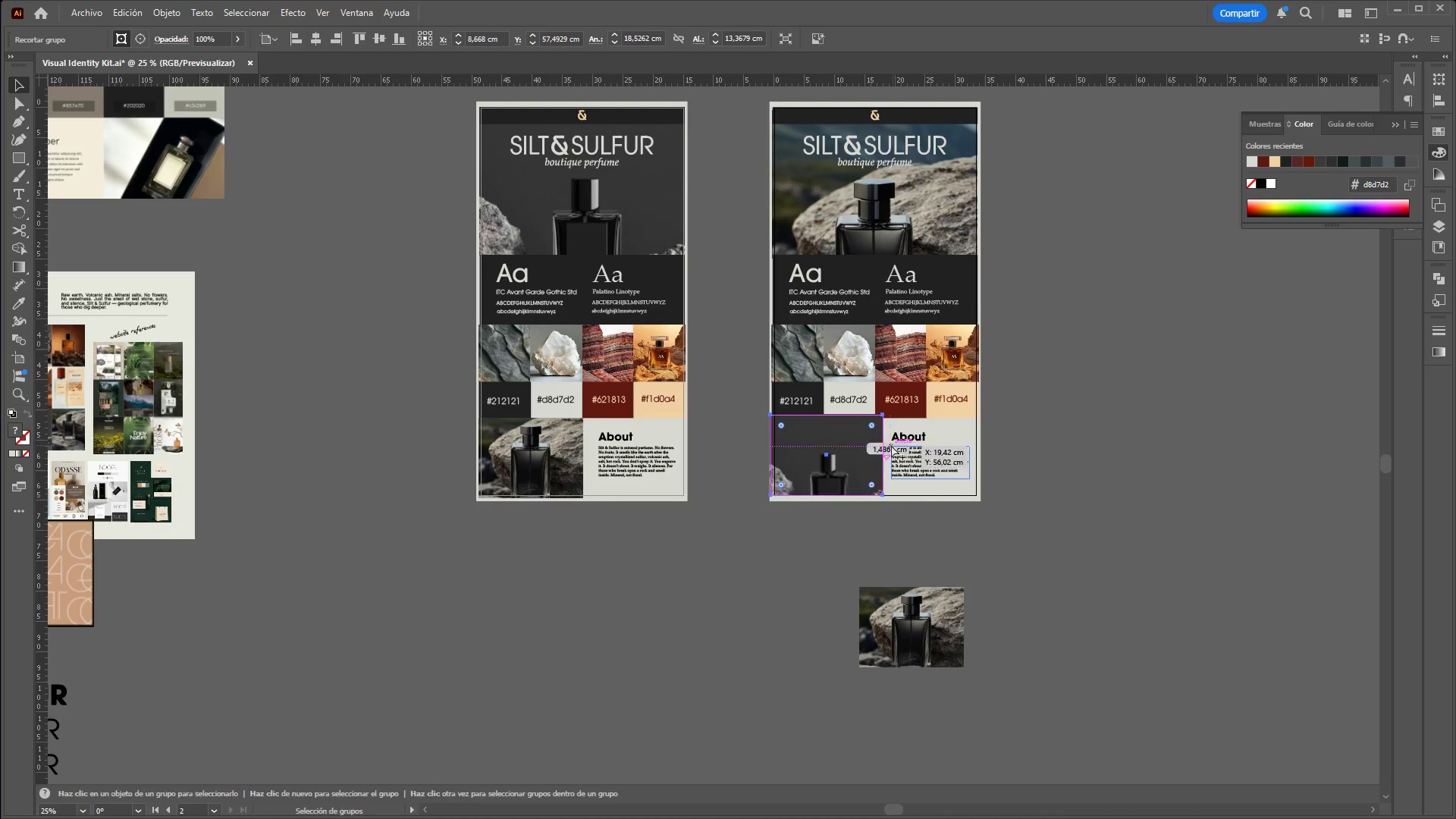 
hold_key(key=ShiftLeft, duration=1.5)
 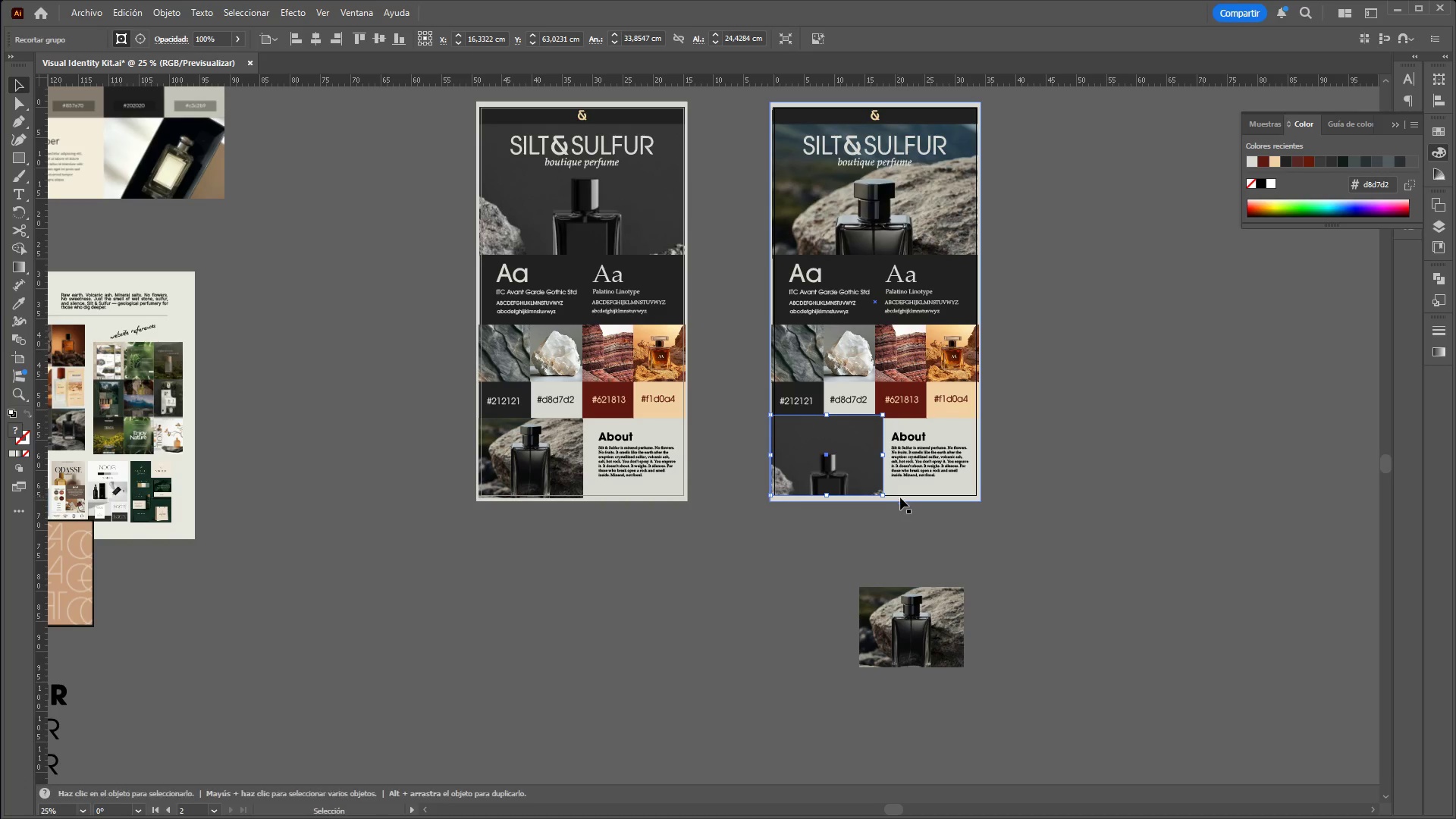 
hold_key(key=ShiftLeft, duration=0.44)
 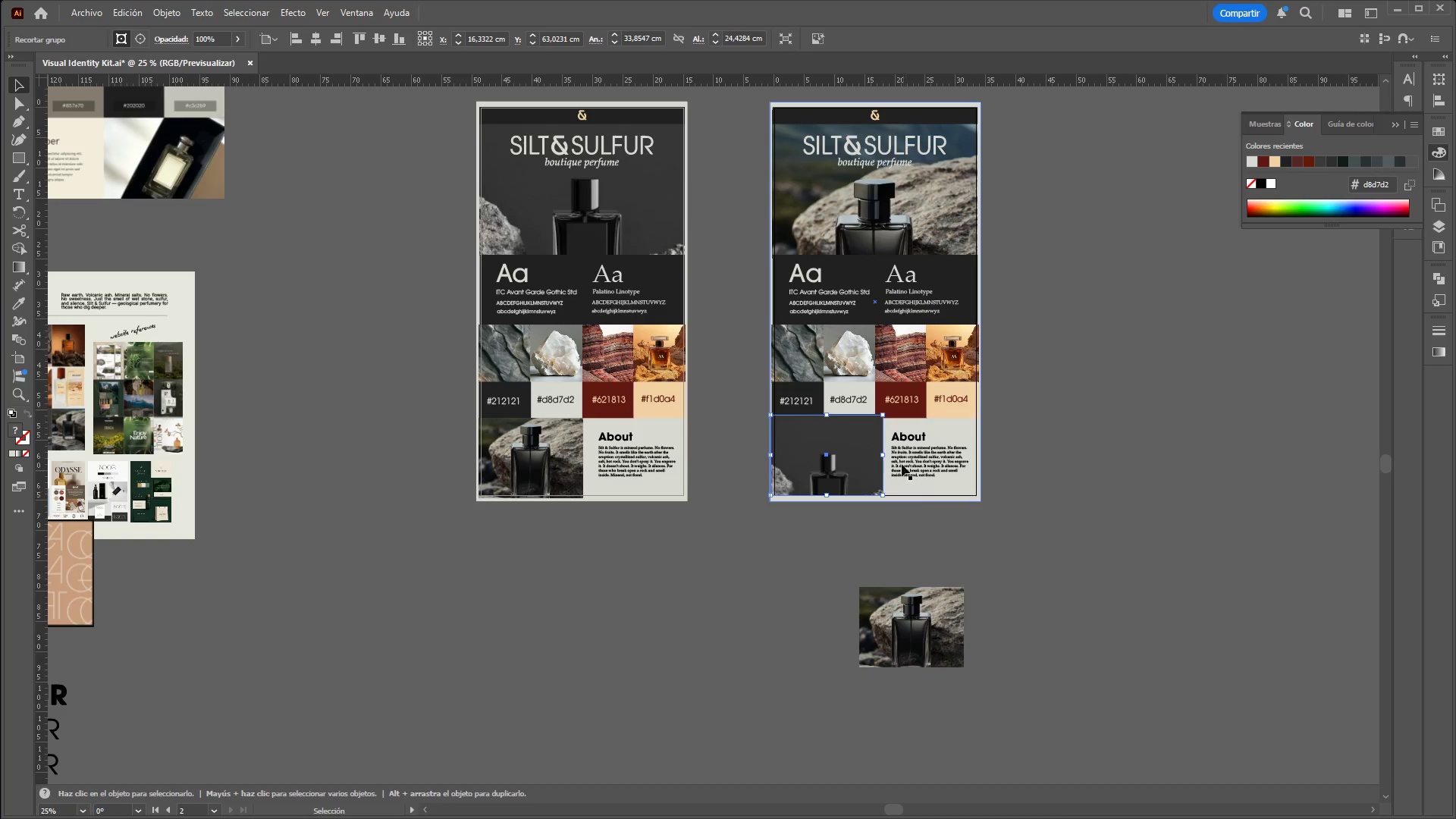 
hold_key(key=ControlLeft, duration=1.16)
hold_key(key=AltLeft, duration=1.06)
scroll: coordinate [863, 513], scroll_direction: up, amount: 4.0
 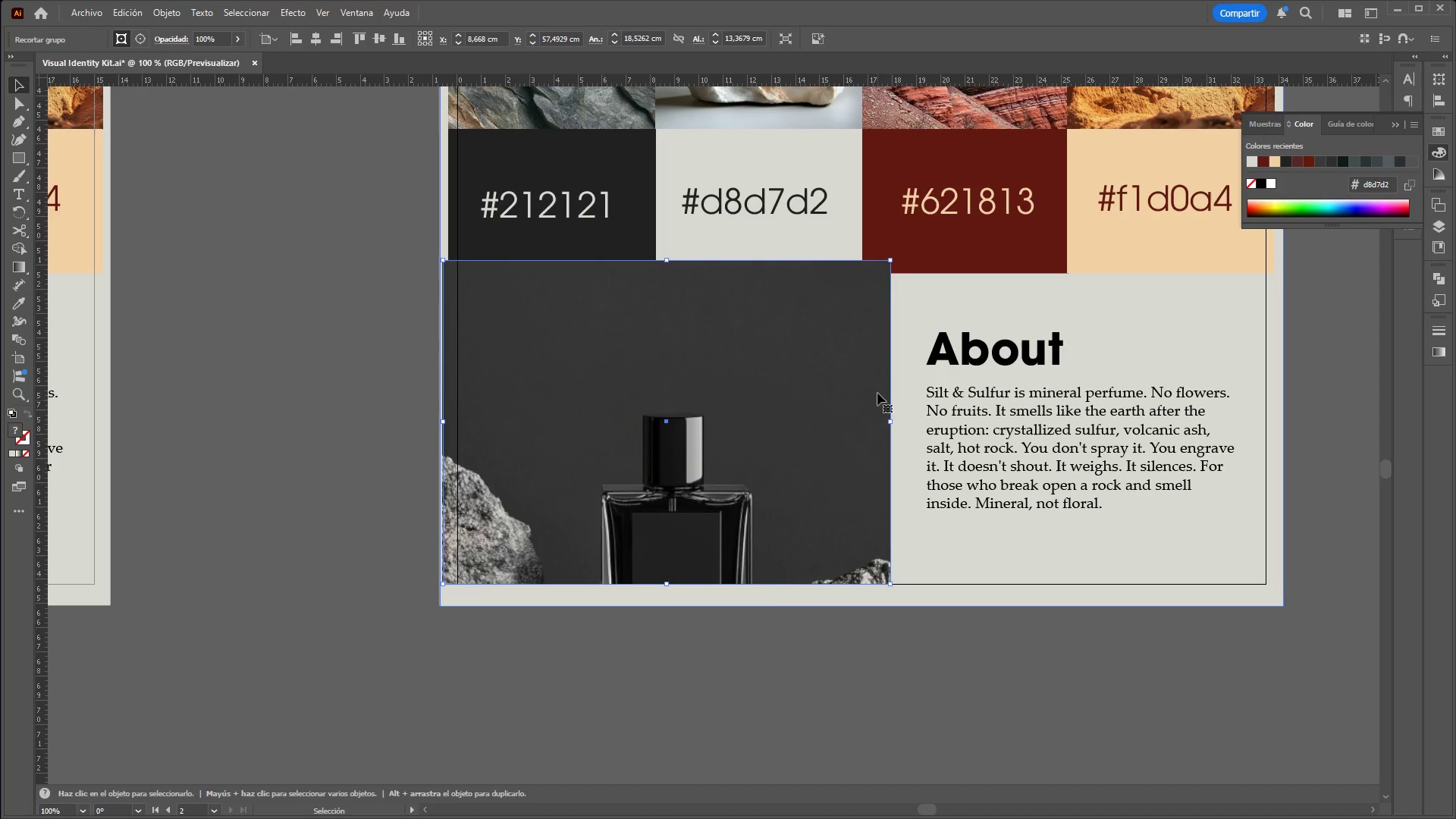 
hold_key(key=ShiftLeft, duration=1.55)
left_click_drag(start_coordinate=[887, 262], to_coordinate=[885, 276])
 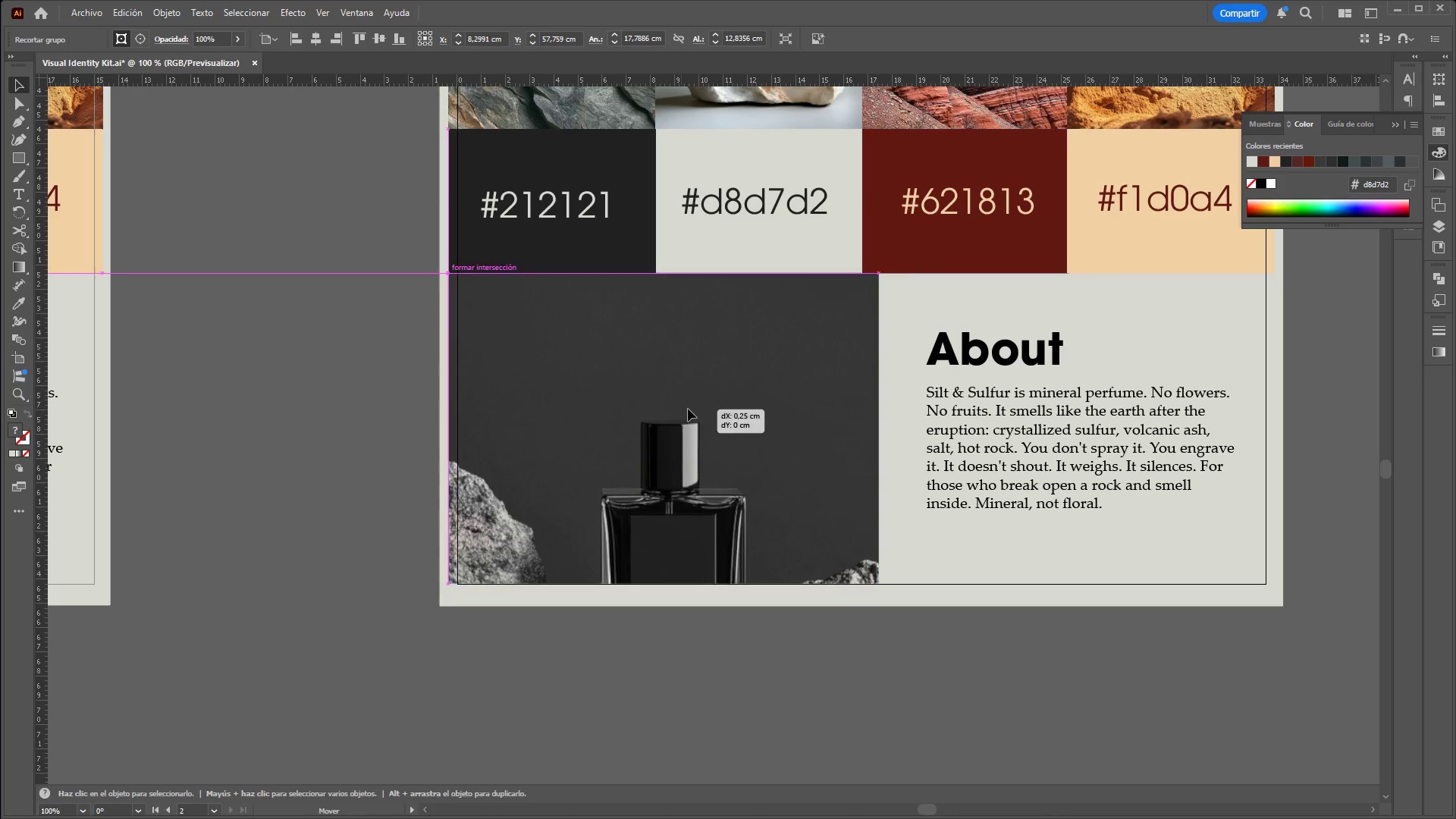 
hold_key(key=ShiftLeft, duration=1.5)
 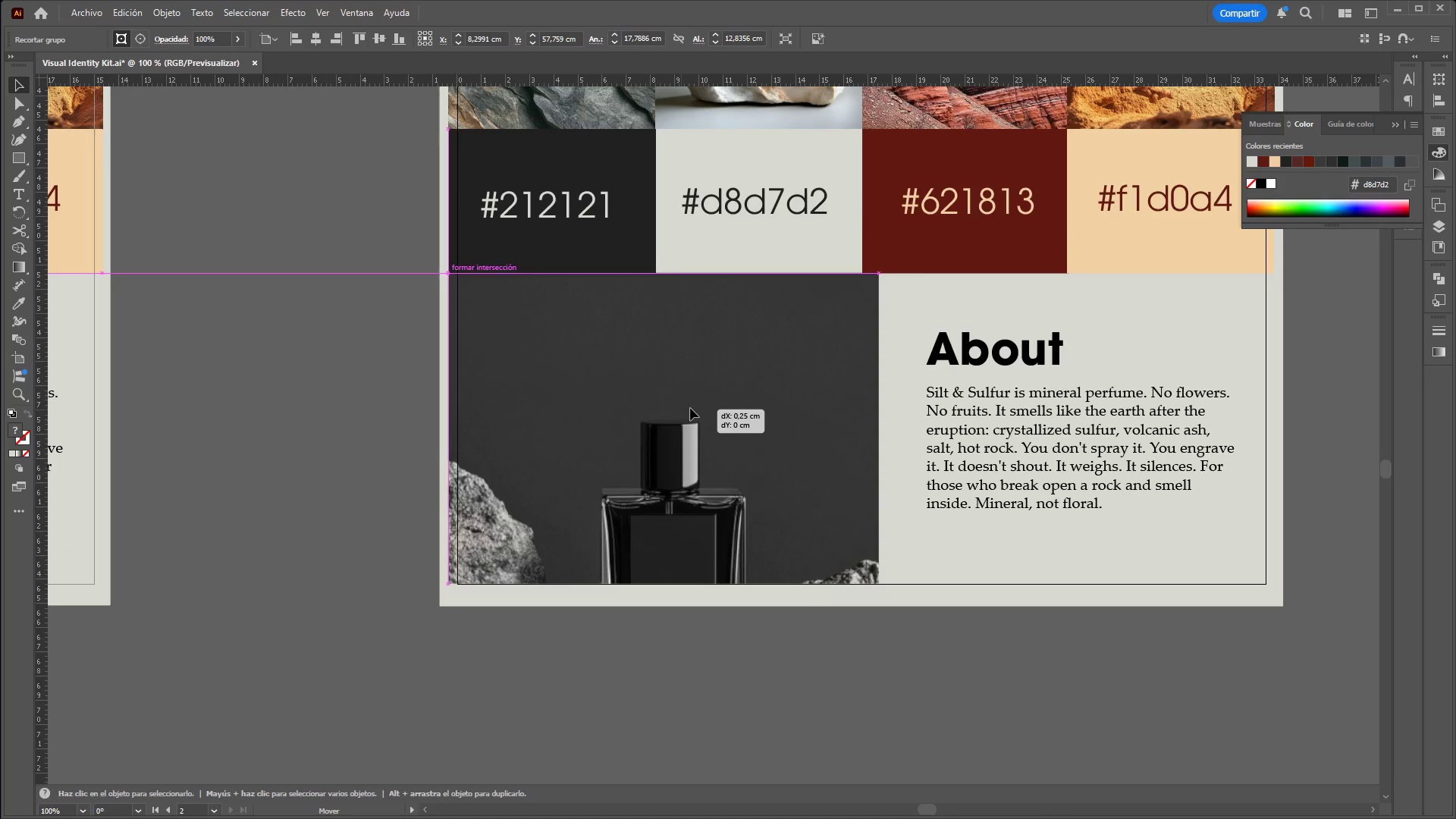 
key(Shift+ShiftLeft)
 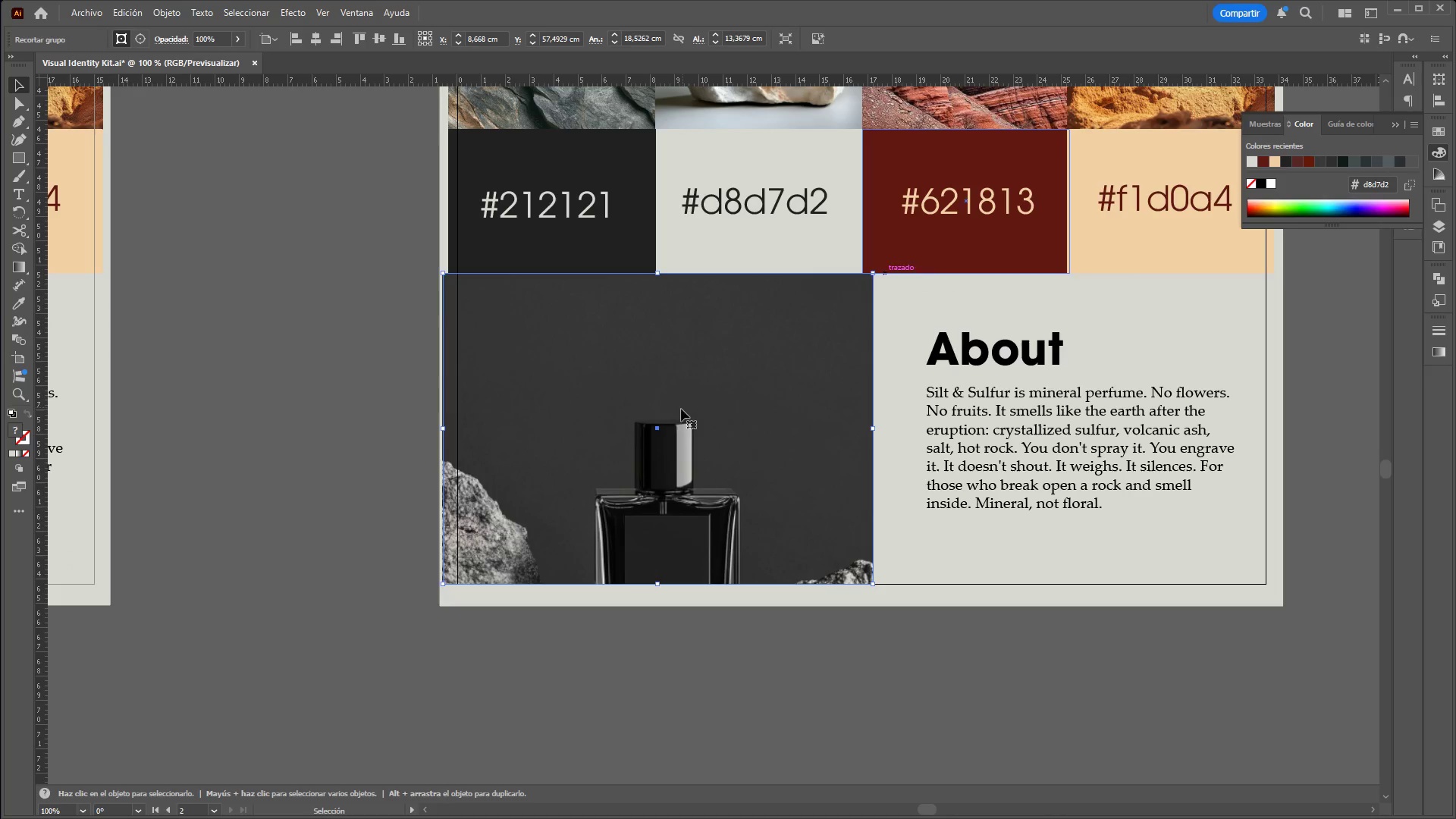 
left_click_drag(start_coordinate=[681, 410], to_coordinate=[690, 408])
 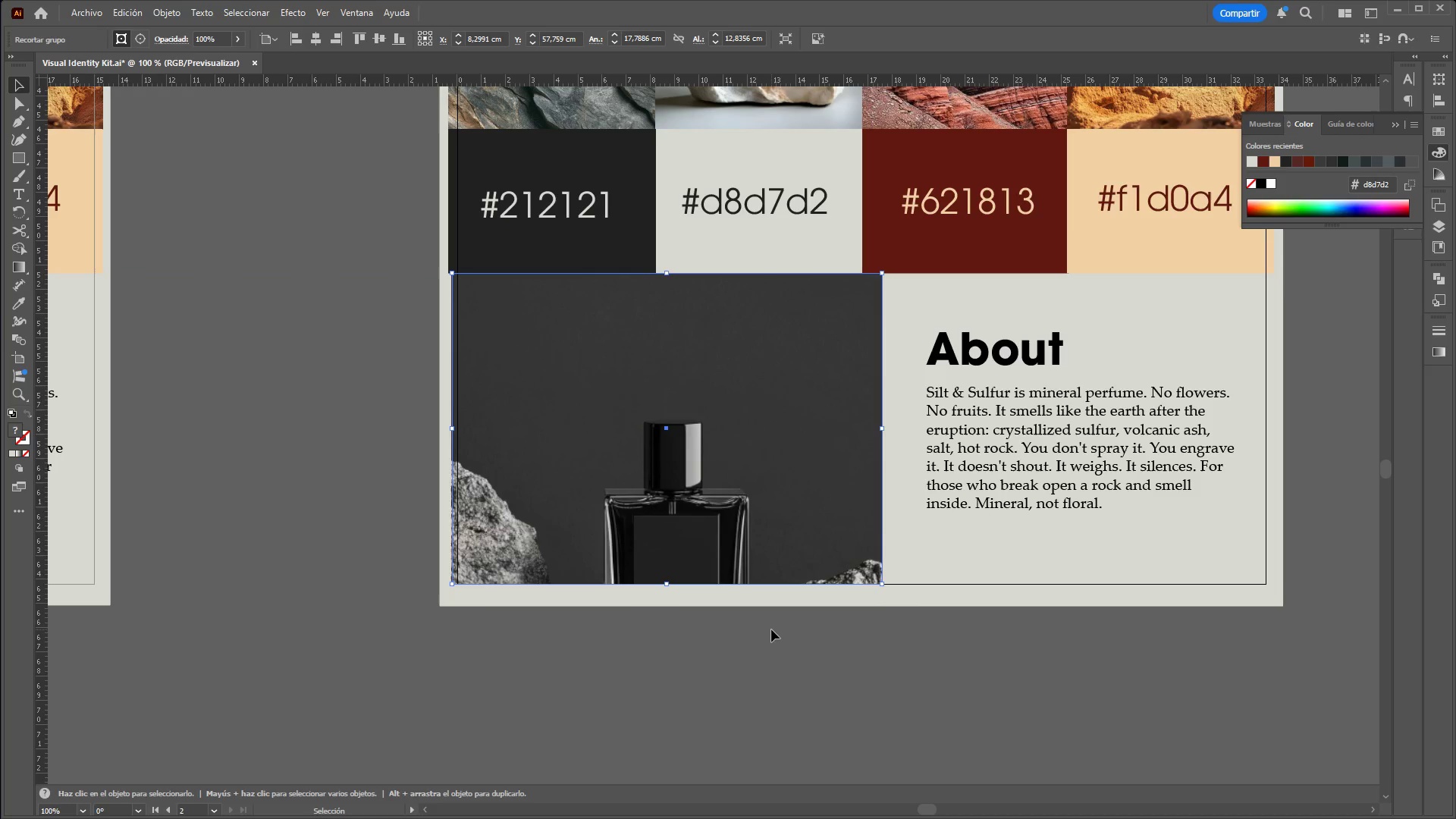 
left_click([771, 629])
 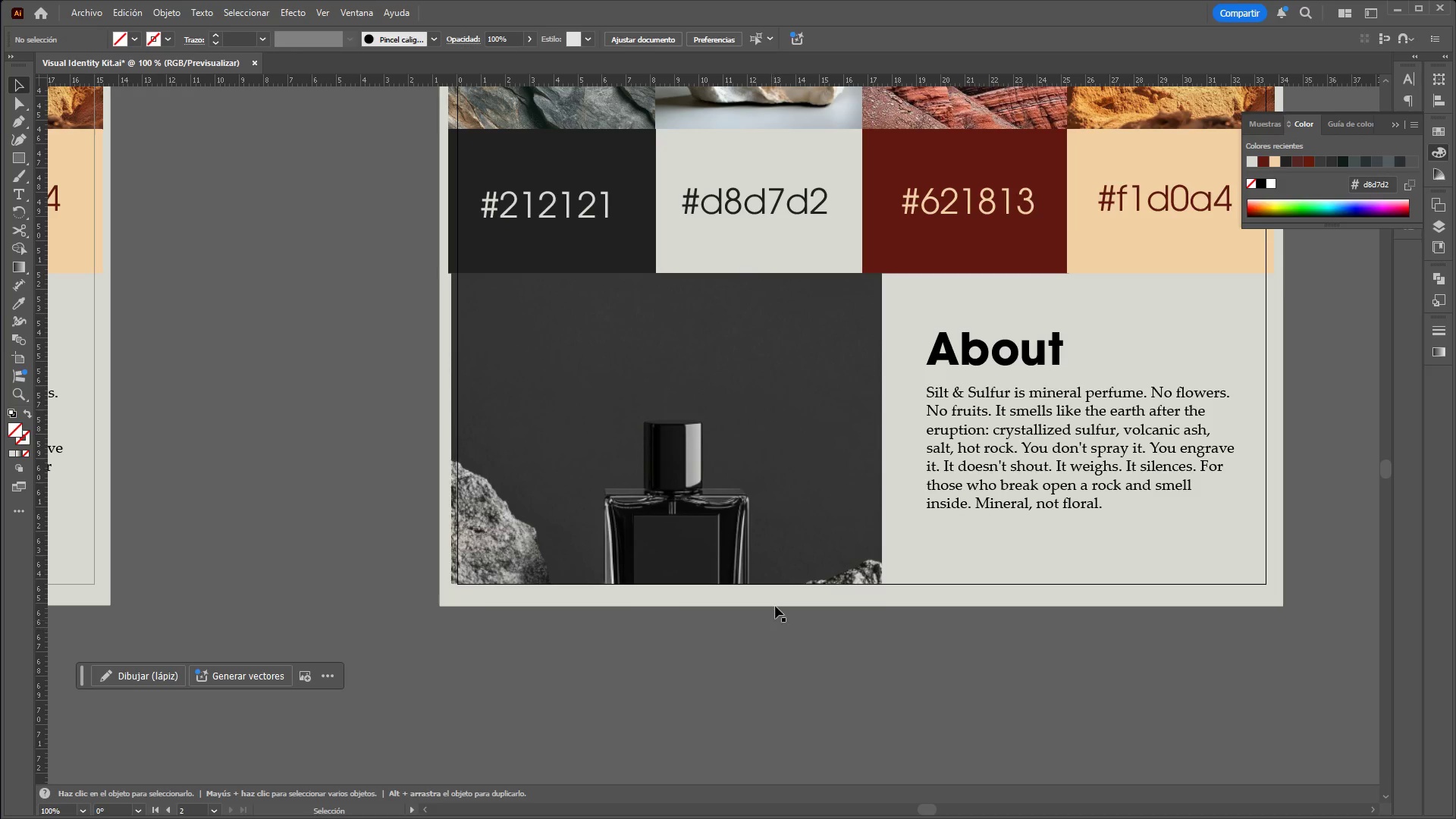 
hold_key(key=ControlLeft, duration=0.47)
hold_key(key=AltLeft, duration=0.42)
scroll: coordinate [747, 427], scroll_direction: down, amount: 3.0
 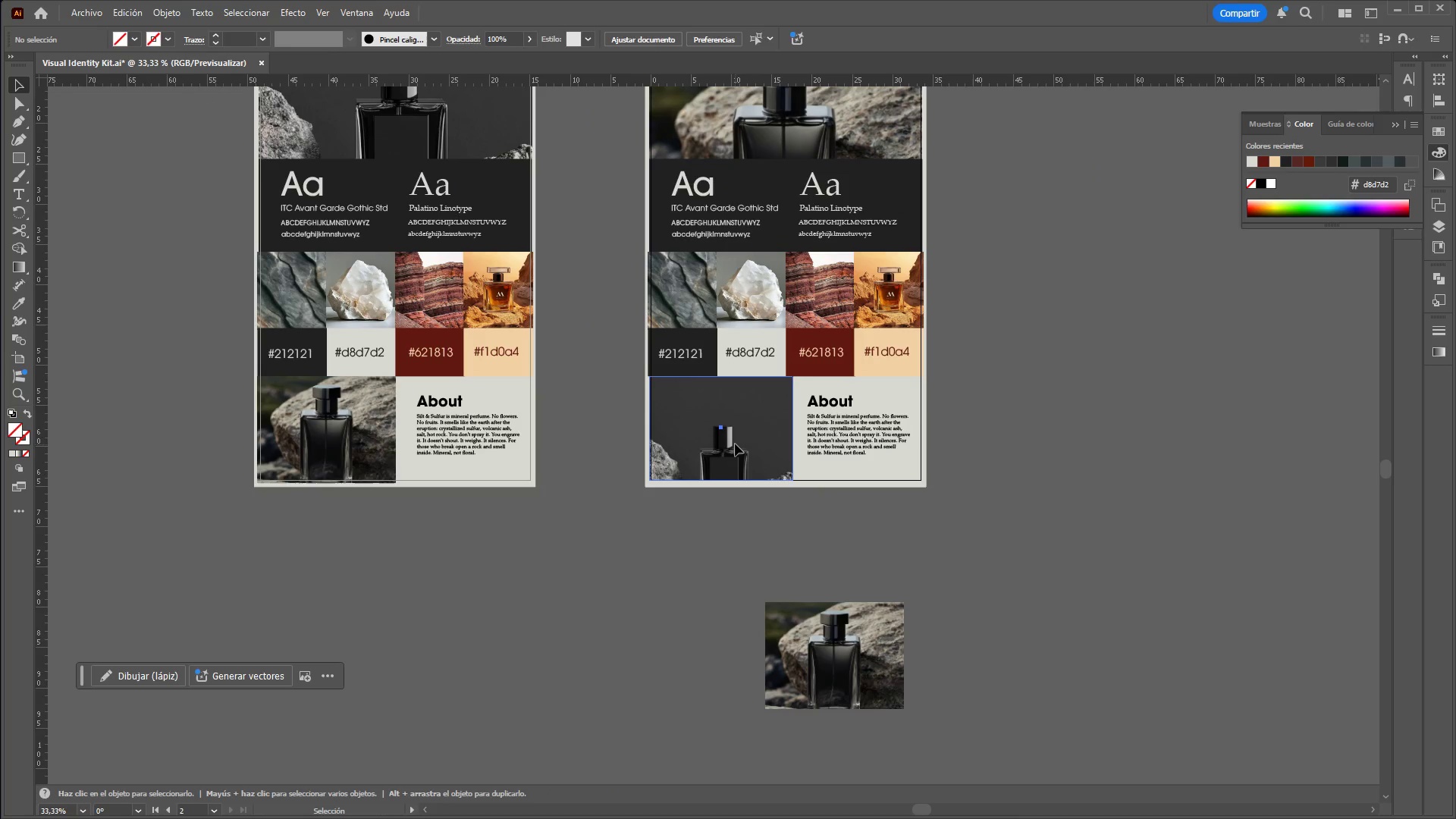 
right_click([735, 444])
 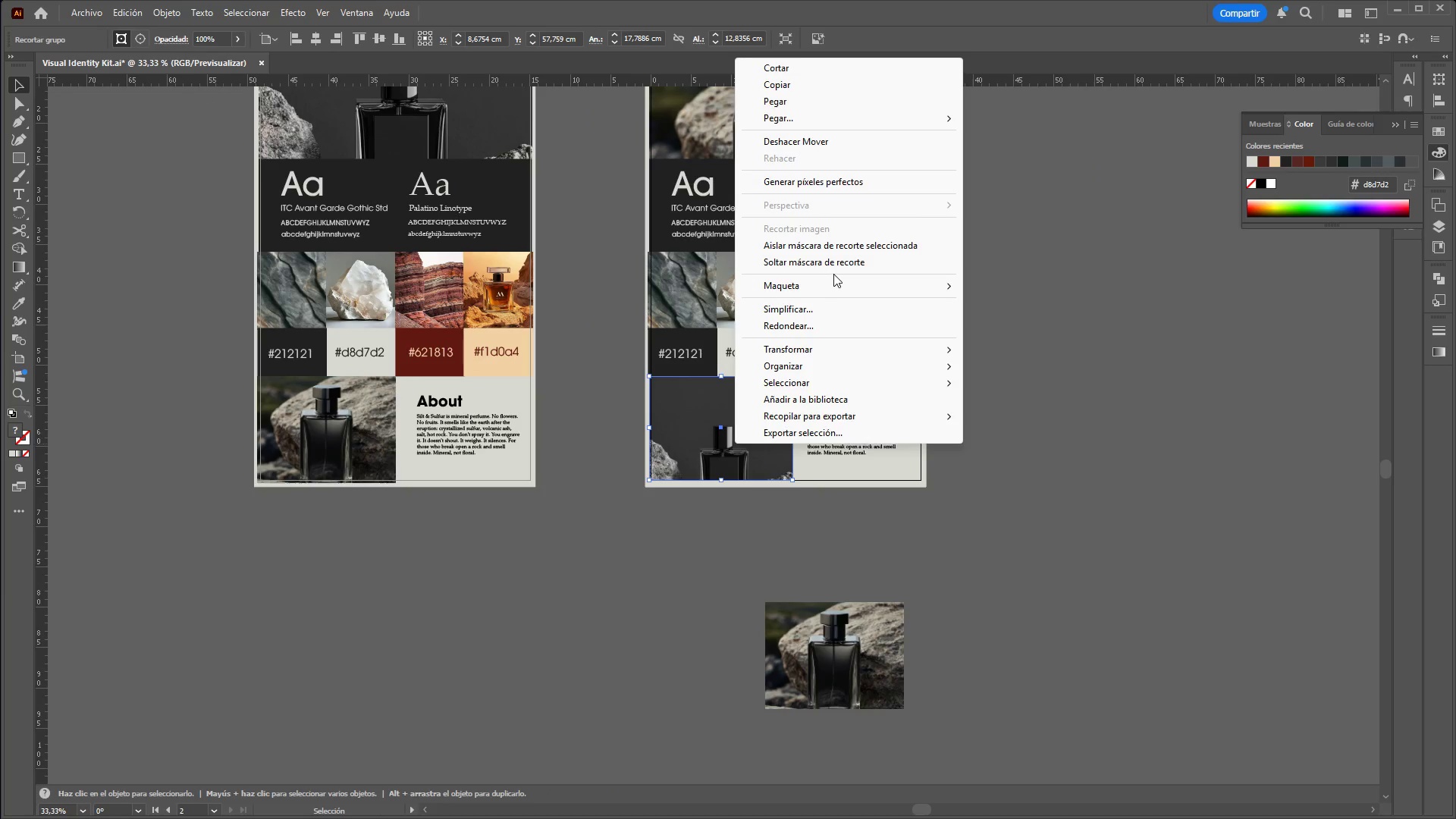 
left_click([833, 268])
 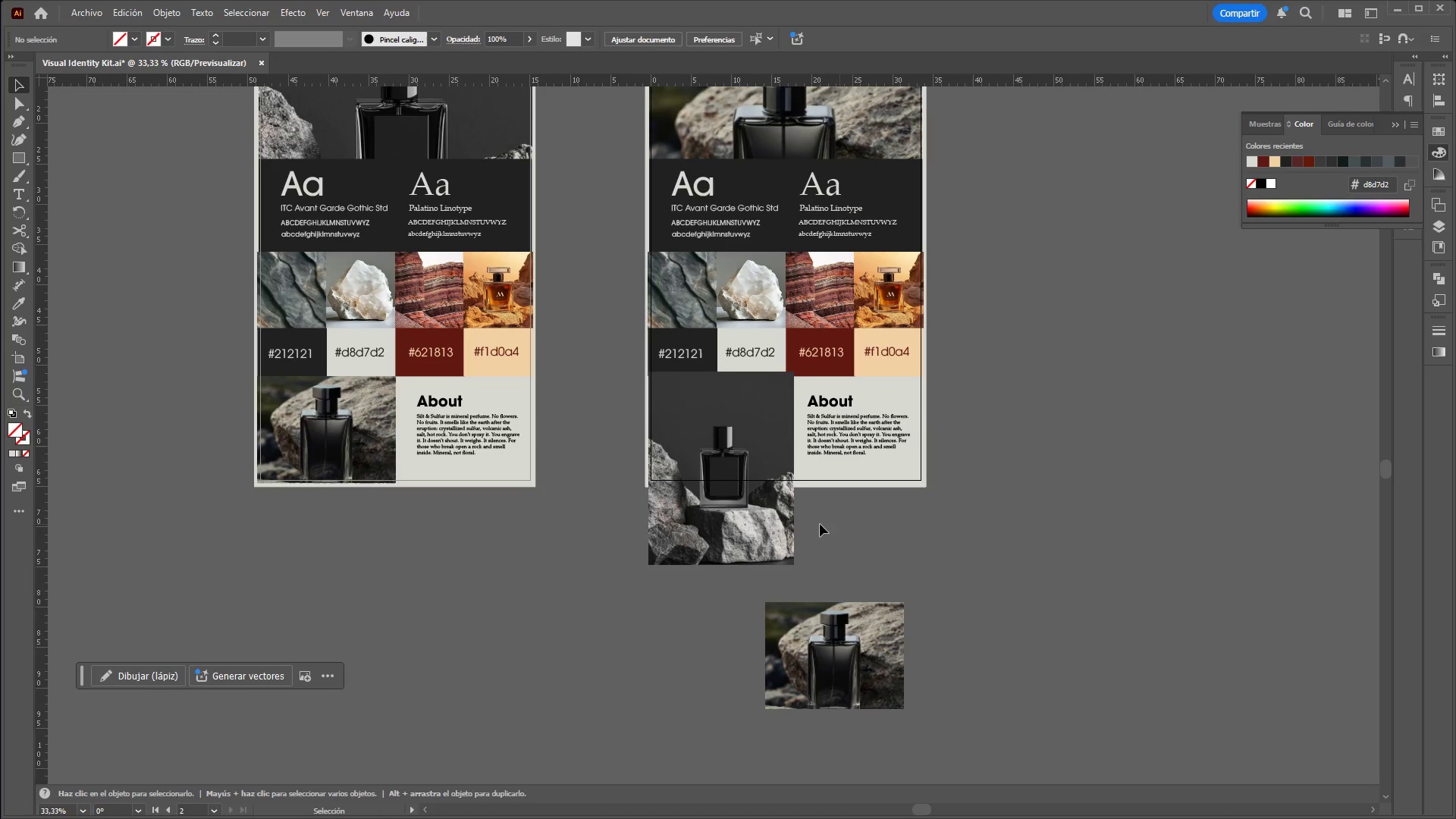 
left_click_drag(start_coordinate=[739, 535], to_coordinate=[736, 495])
 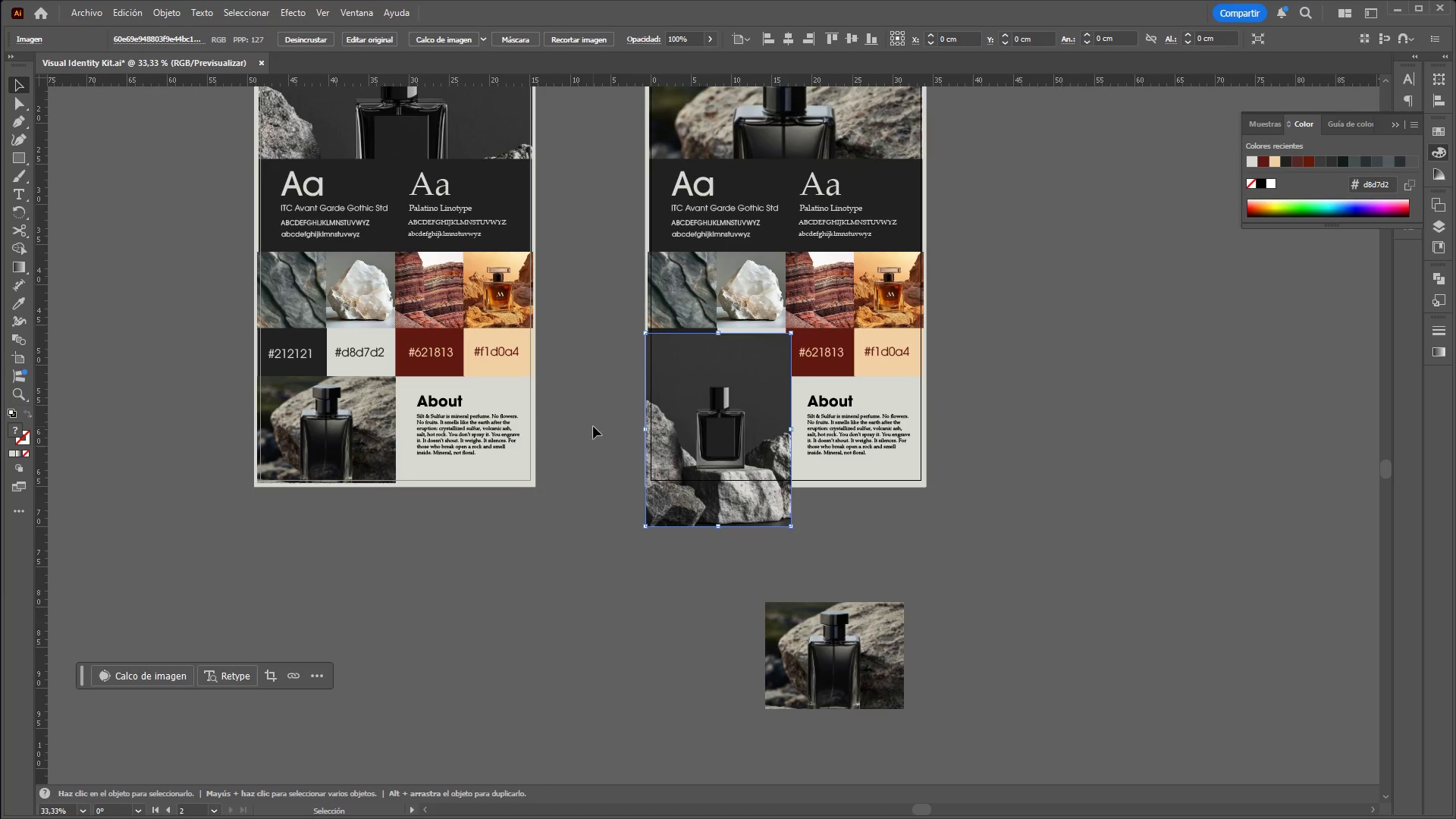 
left_click([593, 426])
 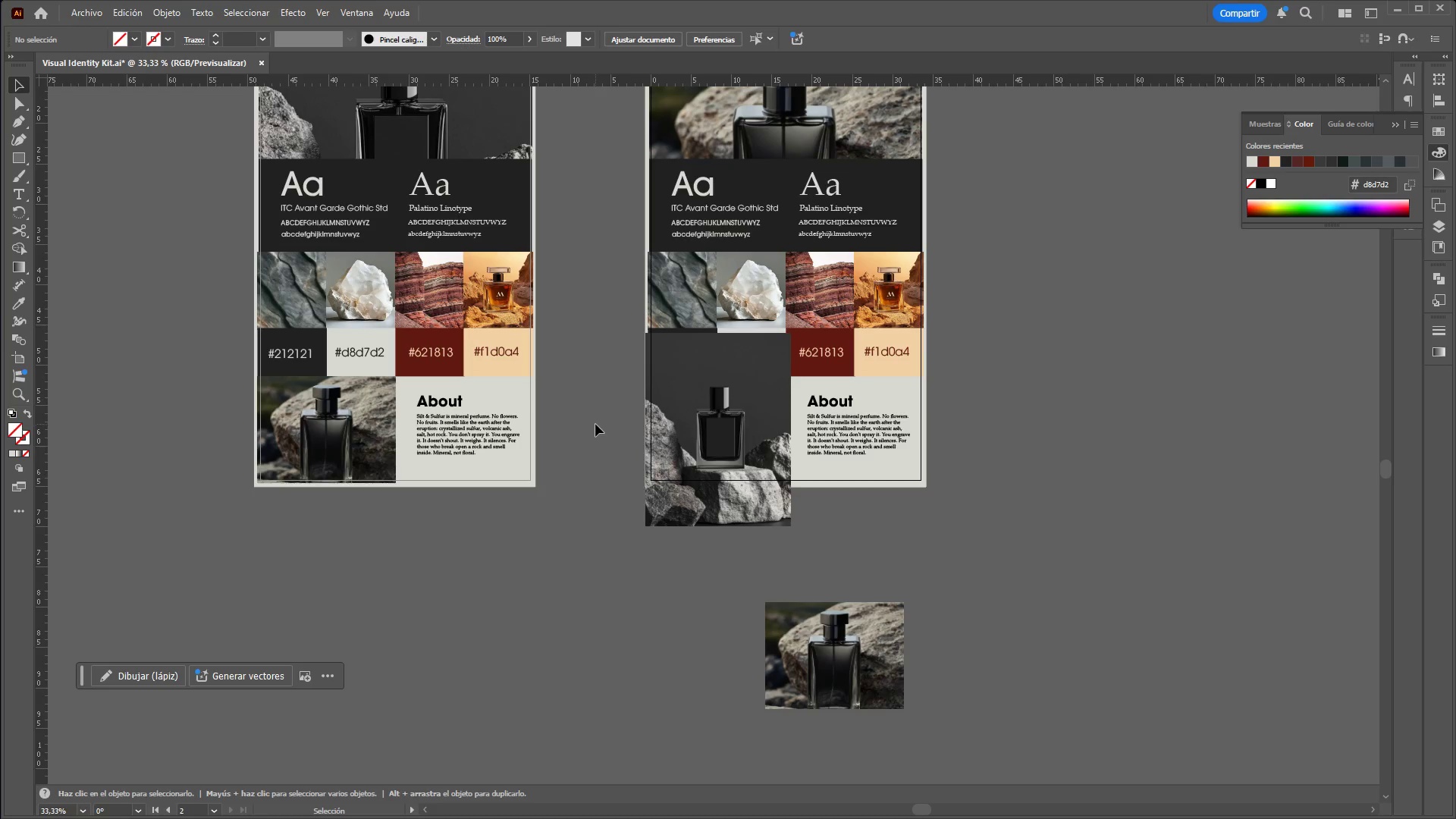 
left_click_drag(start_coordinate=[596, 424], to_coordinate=[670, 453])
 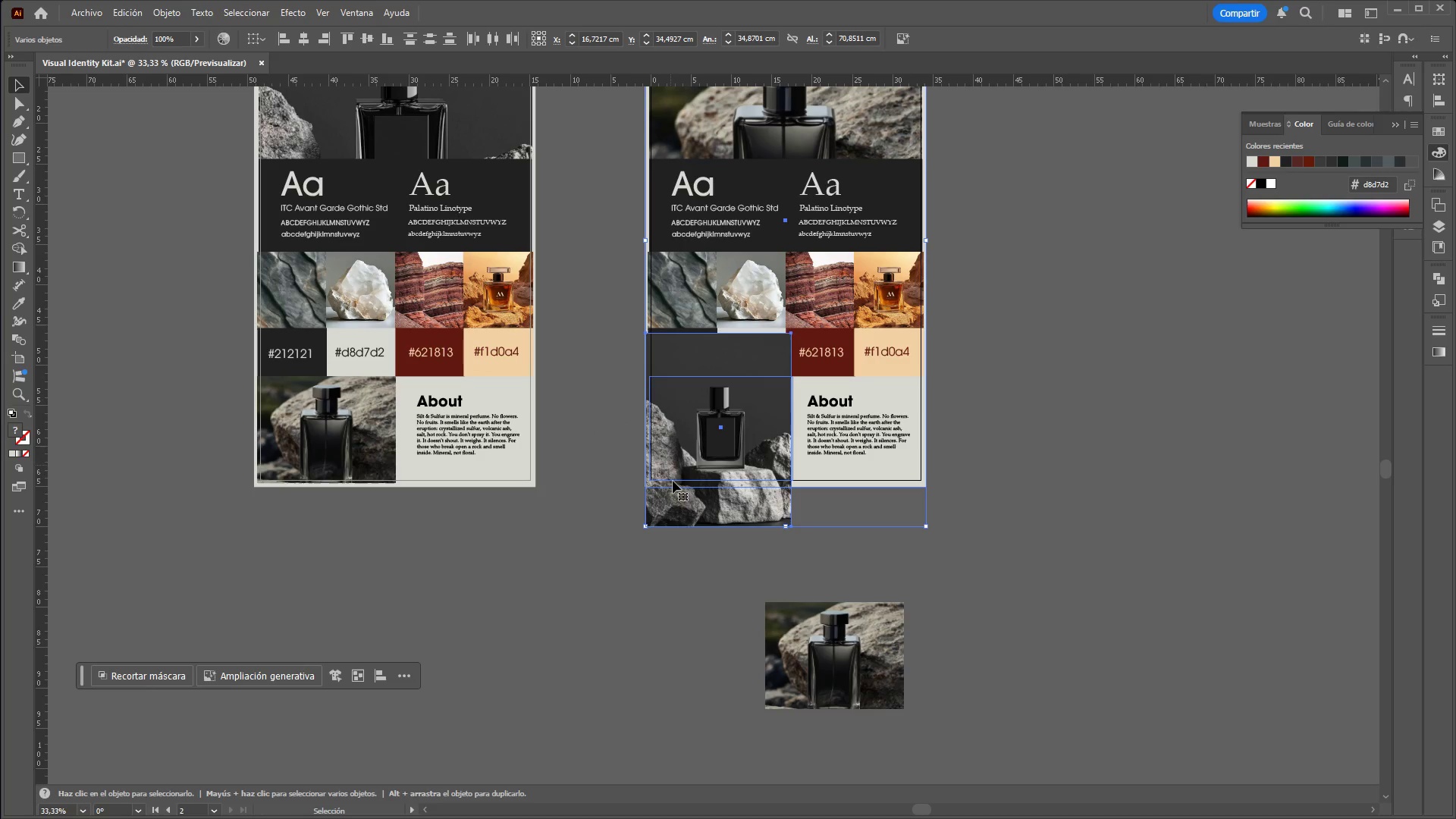 
left_click([682, 525])
 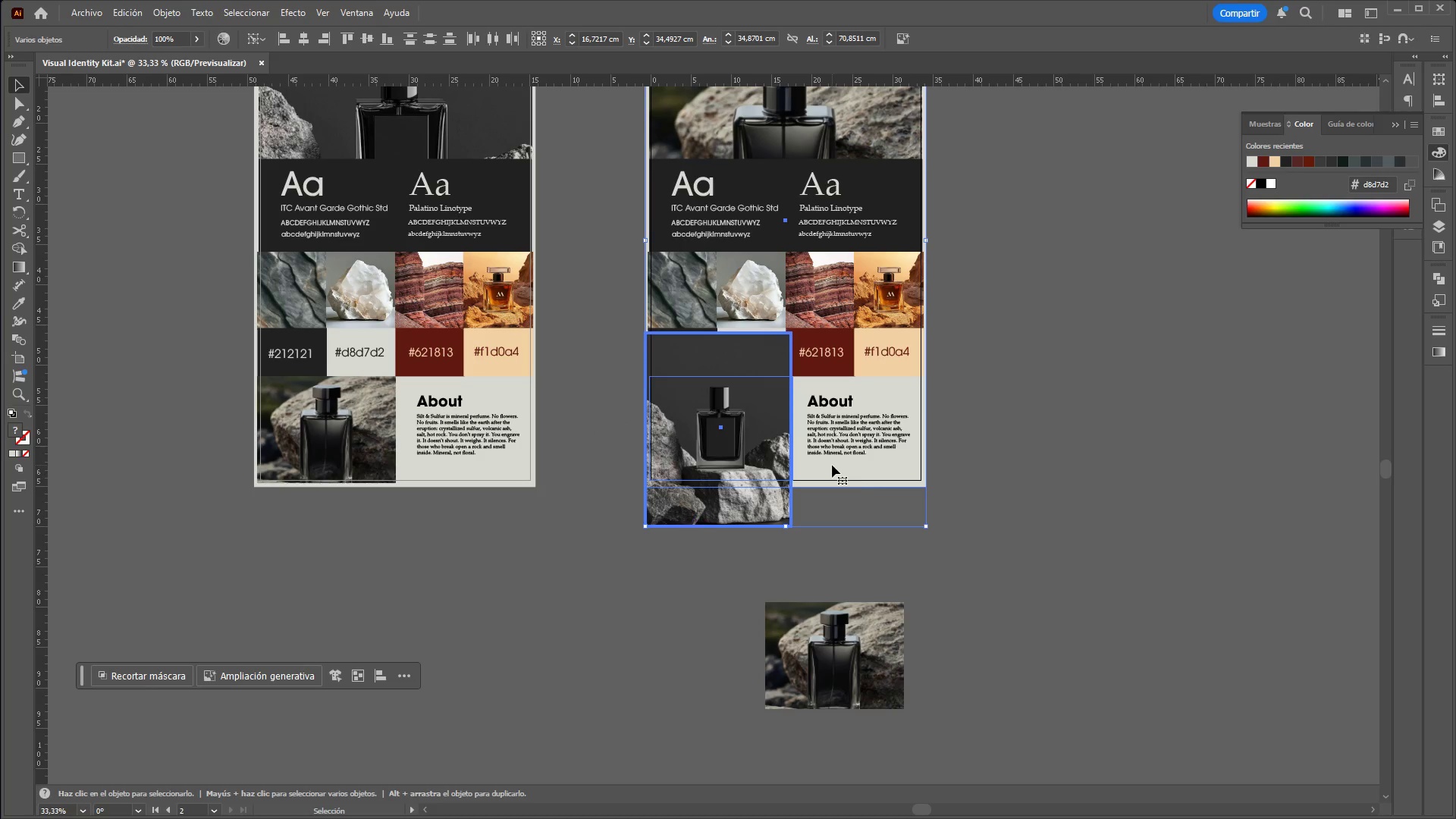 
left_click([987, 500])
 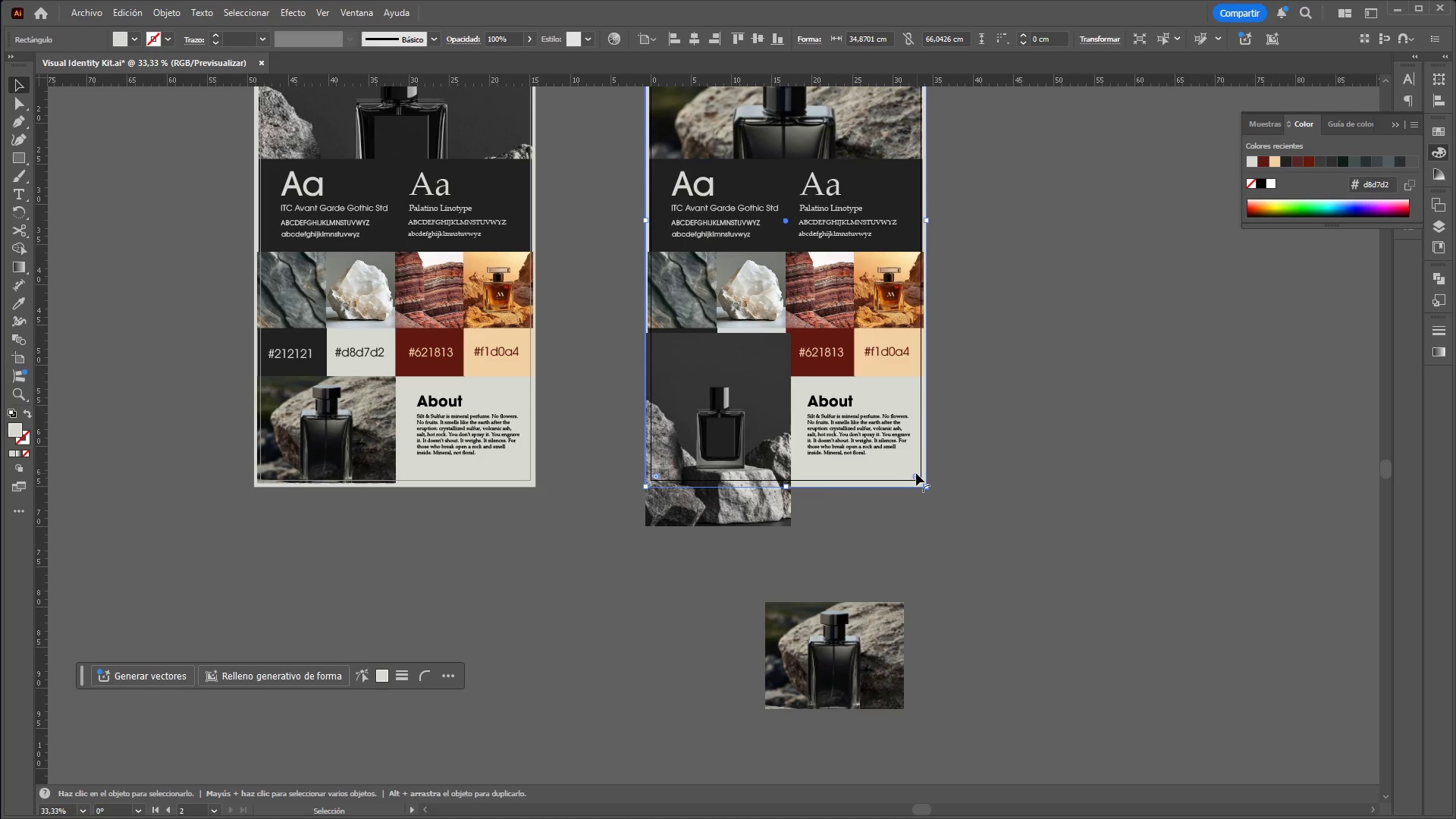 
left_click([968, 487])
 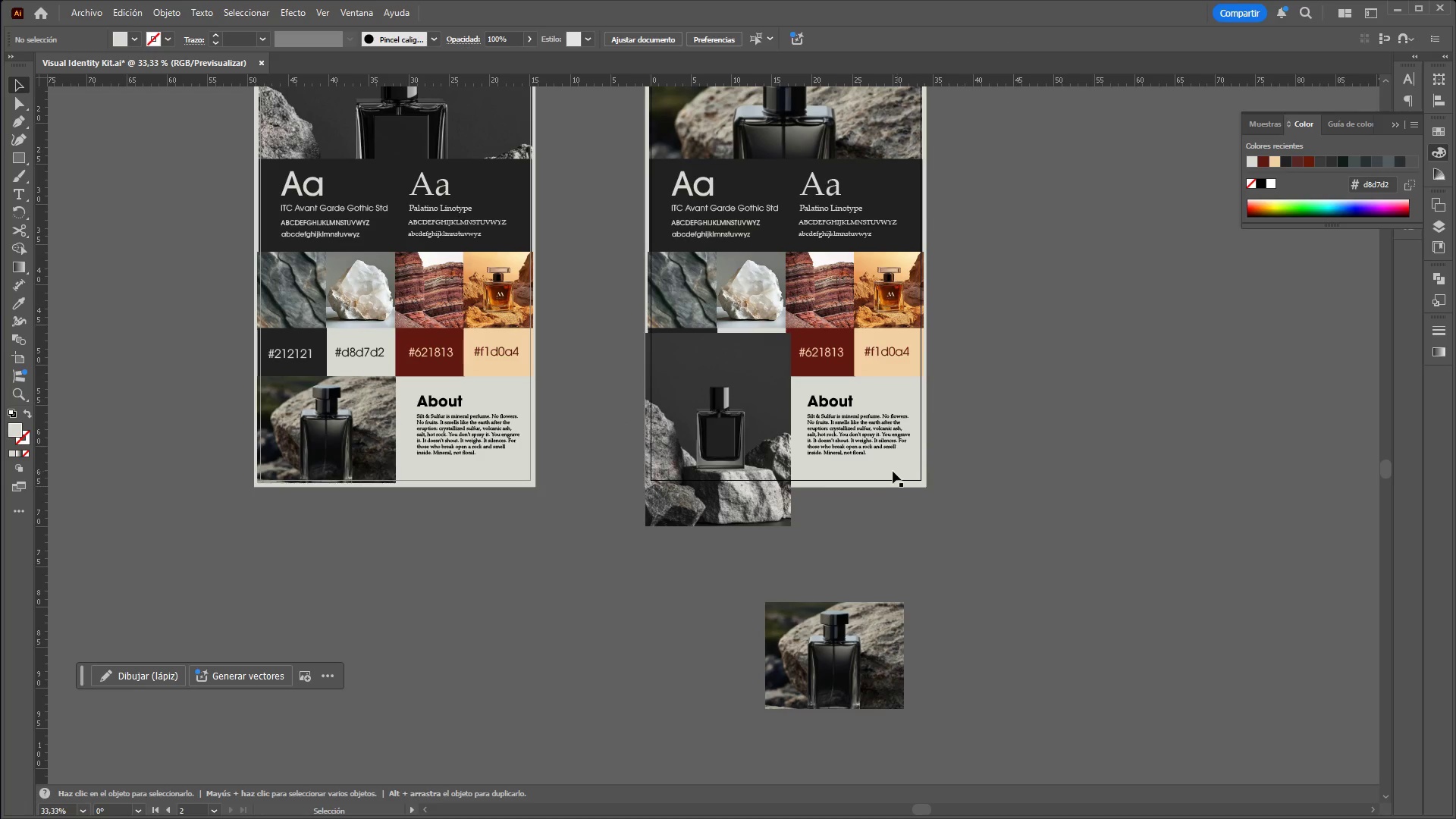 
left_click([887, 471])
 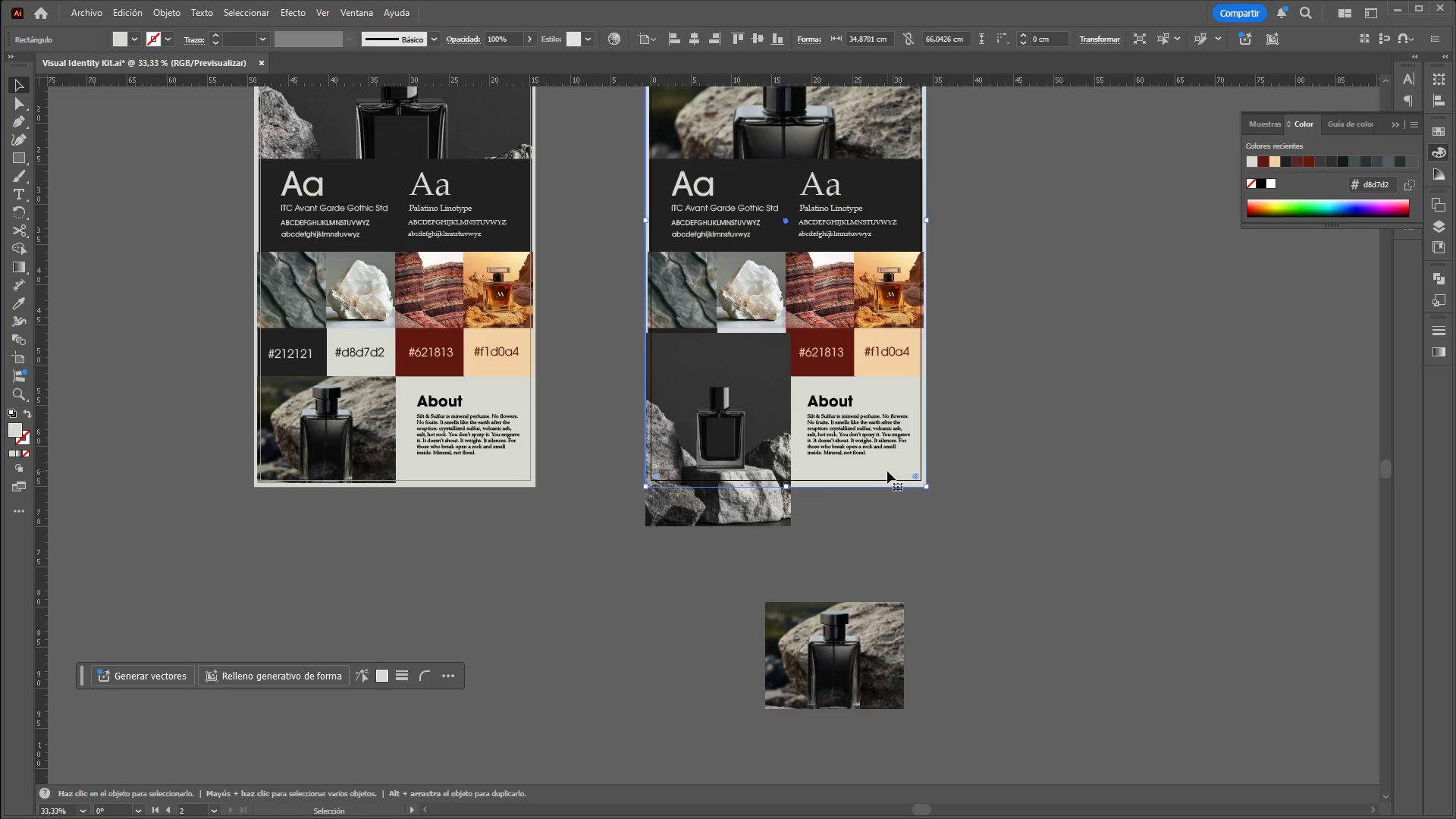 
key(Control+2)
 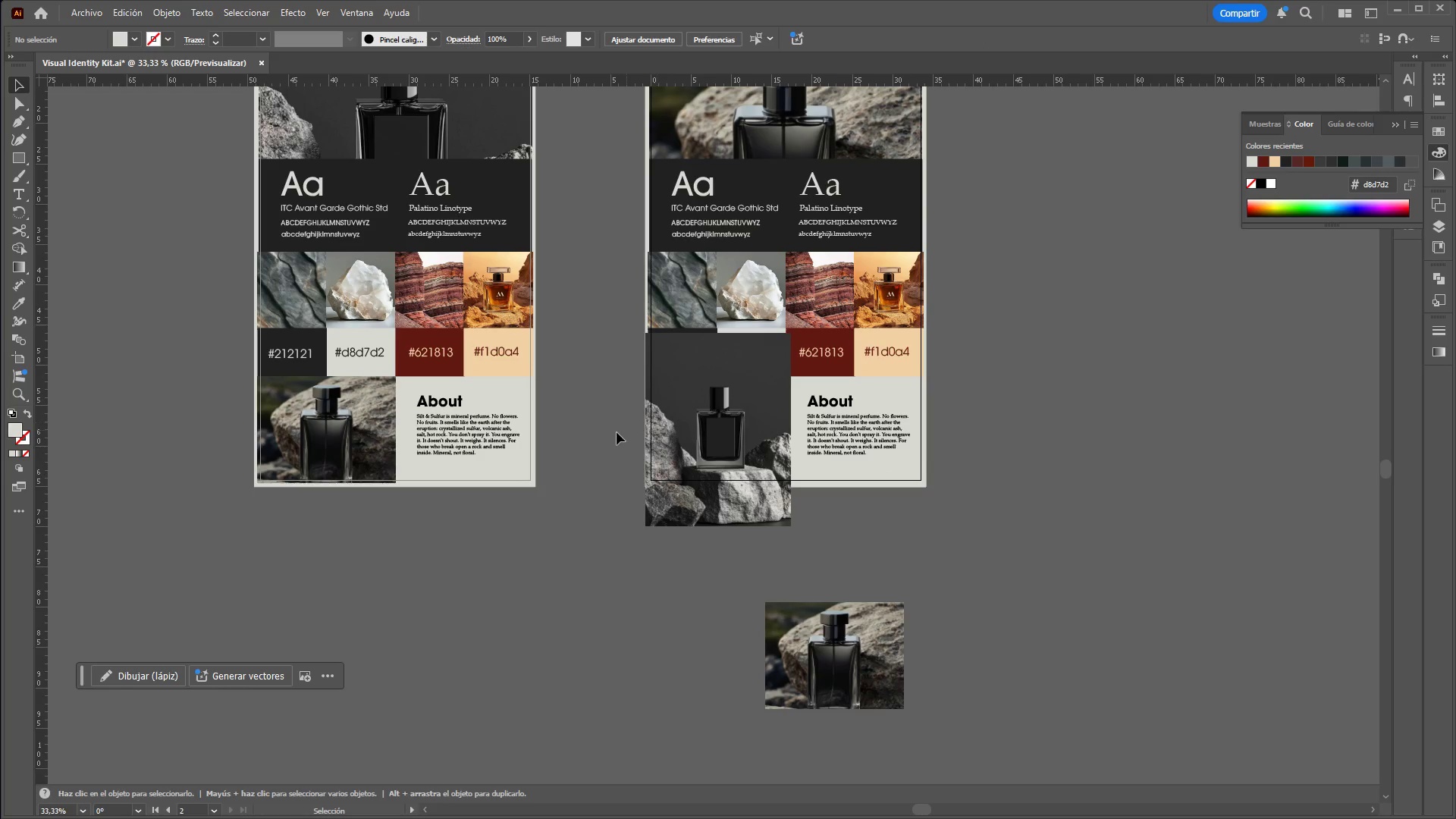 
left_click_drag(start_coordinate=[616, 432], to_coordinate=[669, 482])
 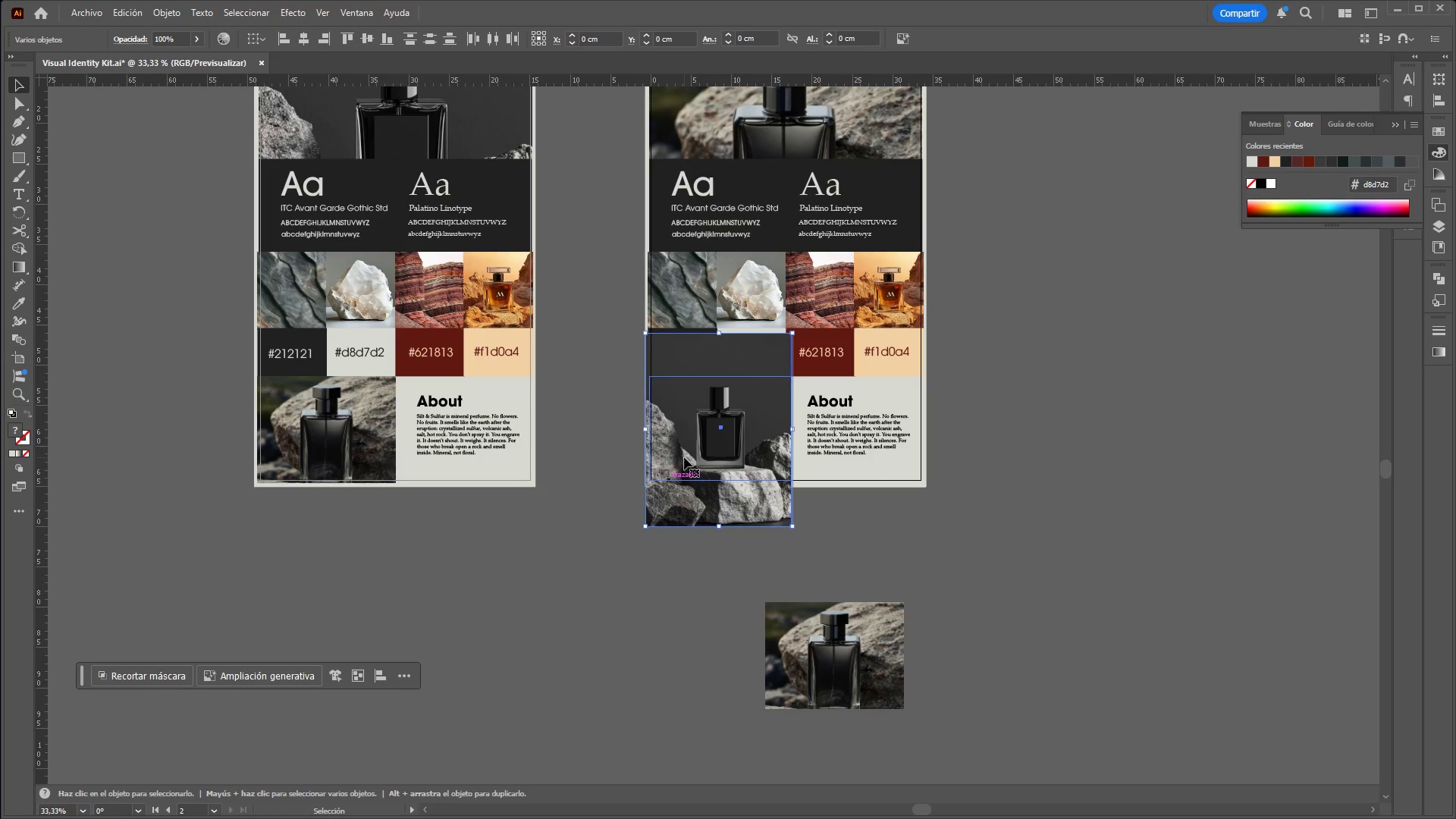 
right_click([684, 457])
 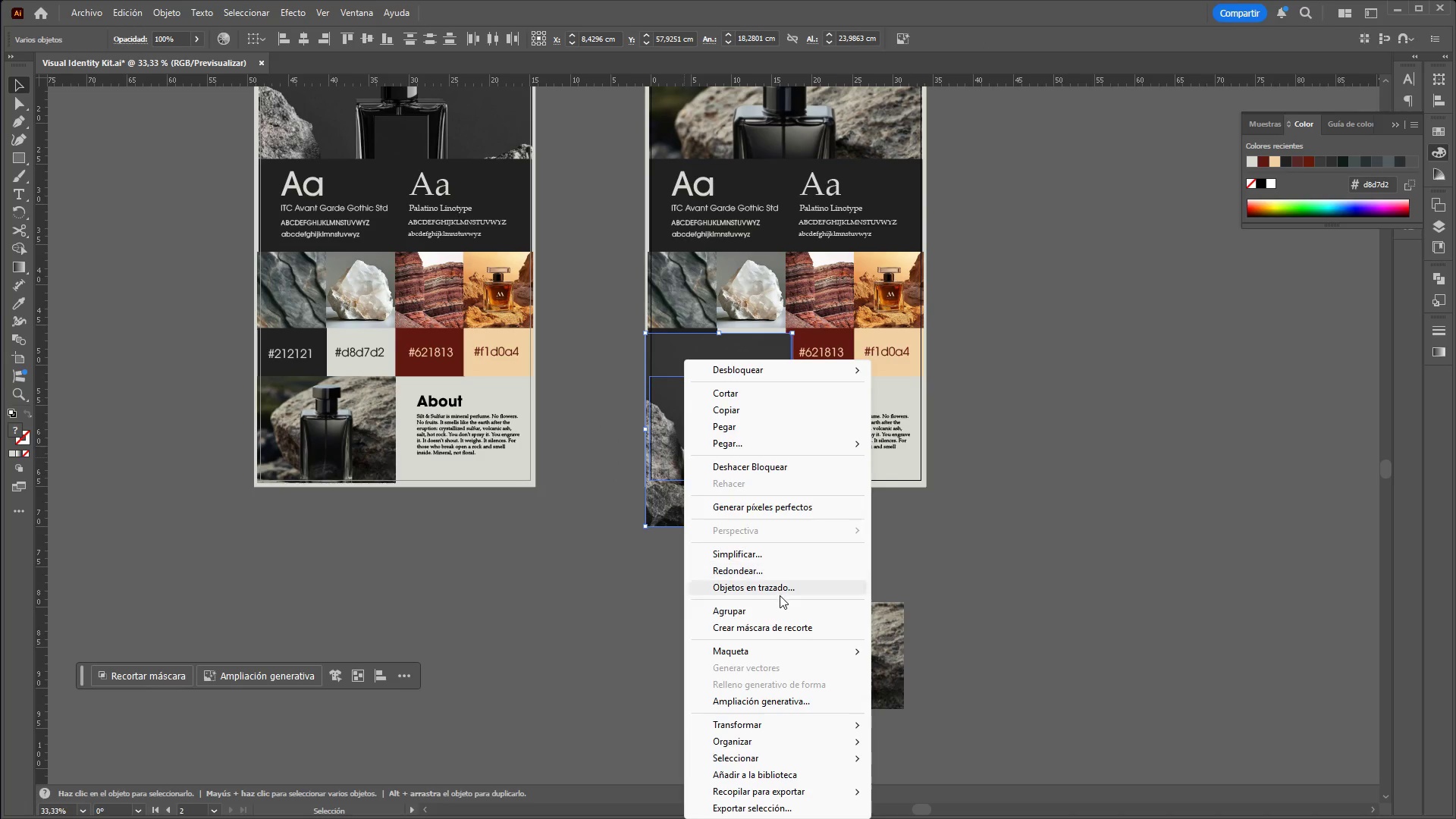 
left_click([783, 624])
 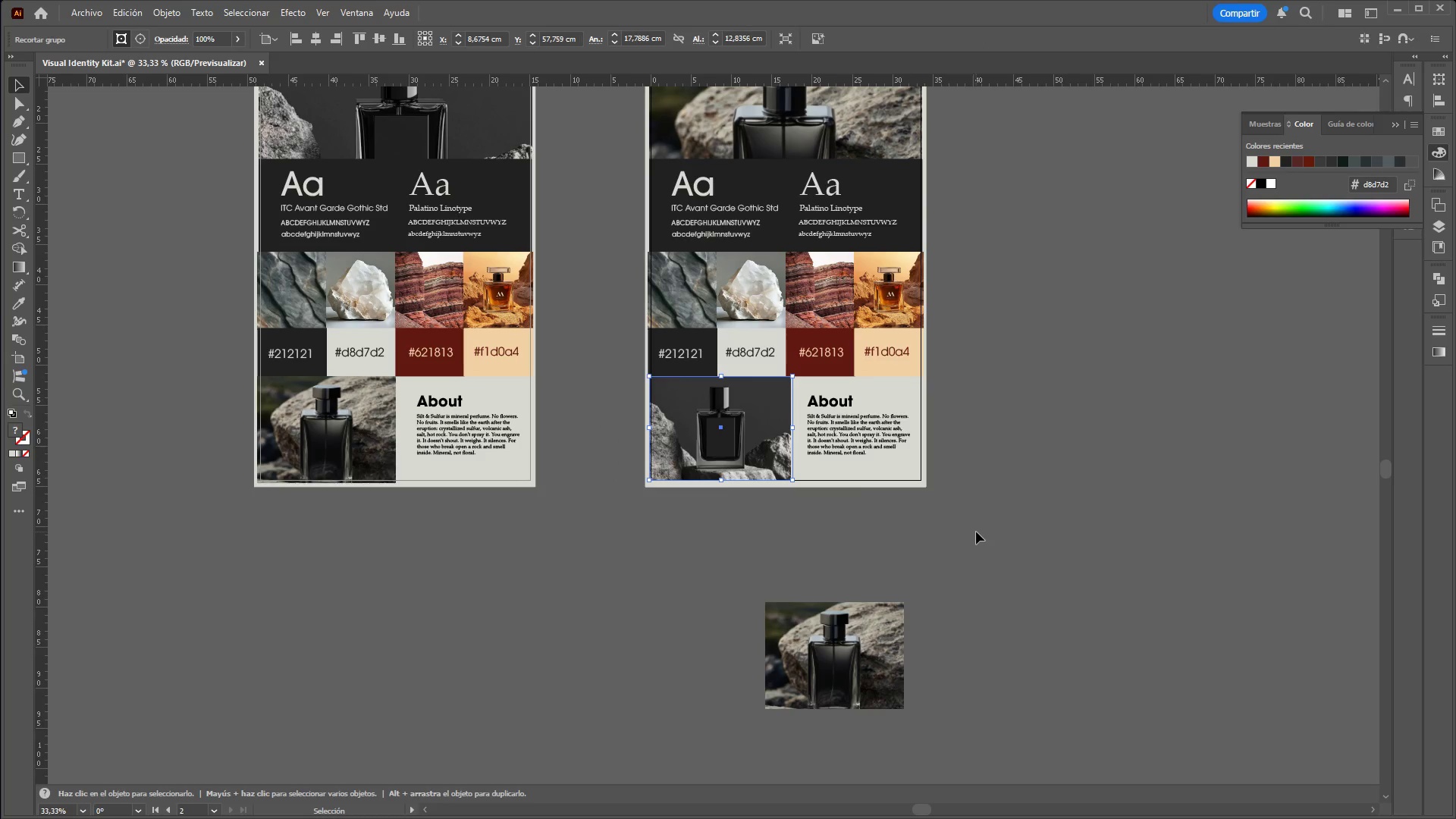 
left_click([977, 532])
 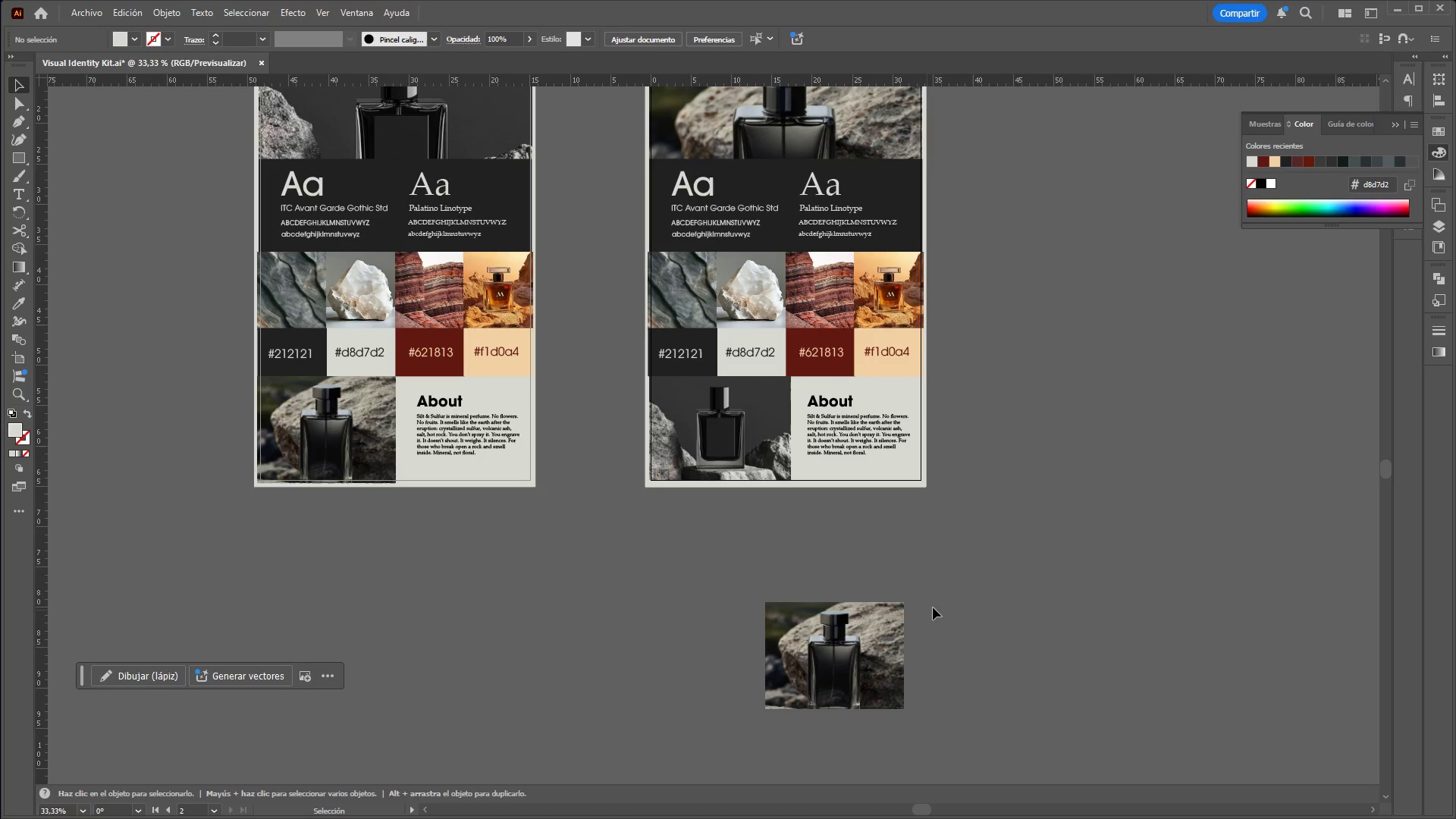 
left_click_drag(start_coordinate=[970, 589], to_coordinate=[834, 663])
 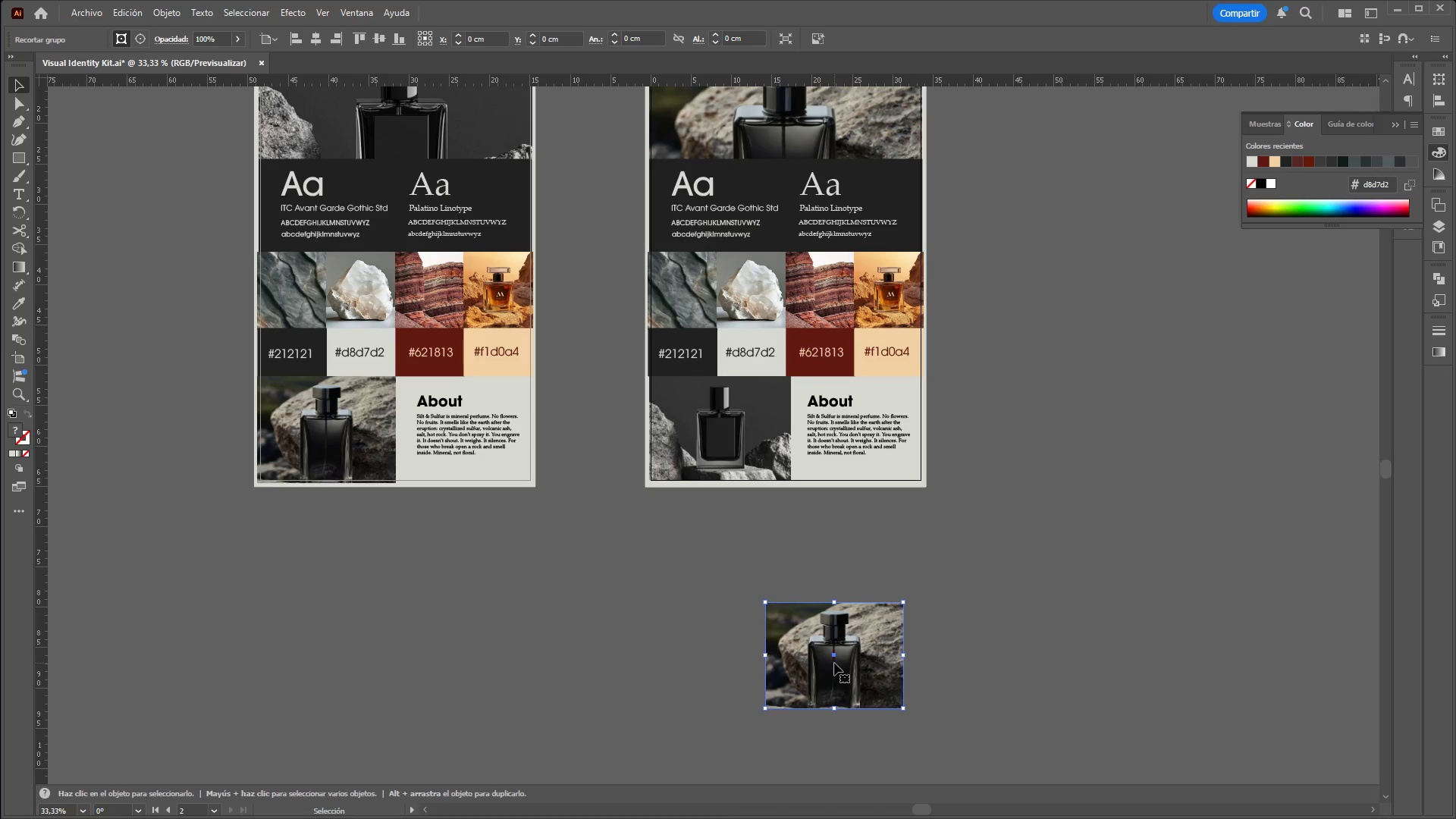 
key(Control+X)
 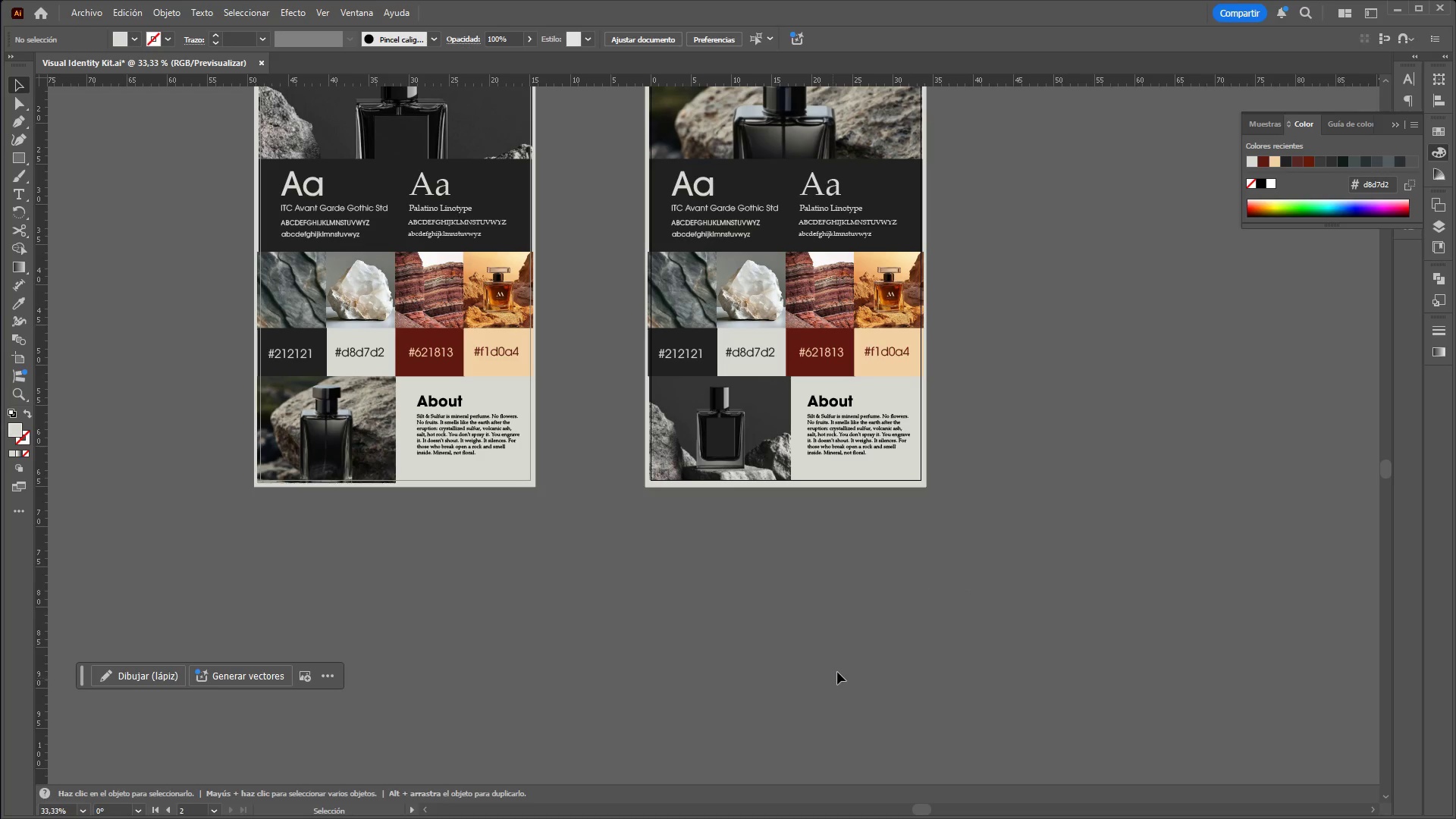 
hold_key(key=ControlLeft, duration=4.49)
hold_key(key=AltLeft, duration=1.5)
scroll: coordinate [915, 610], scroll_direction: down, amount: 3.0
 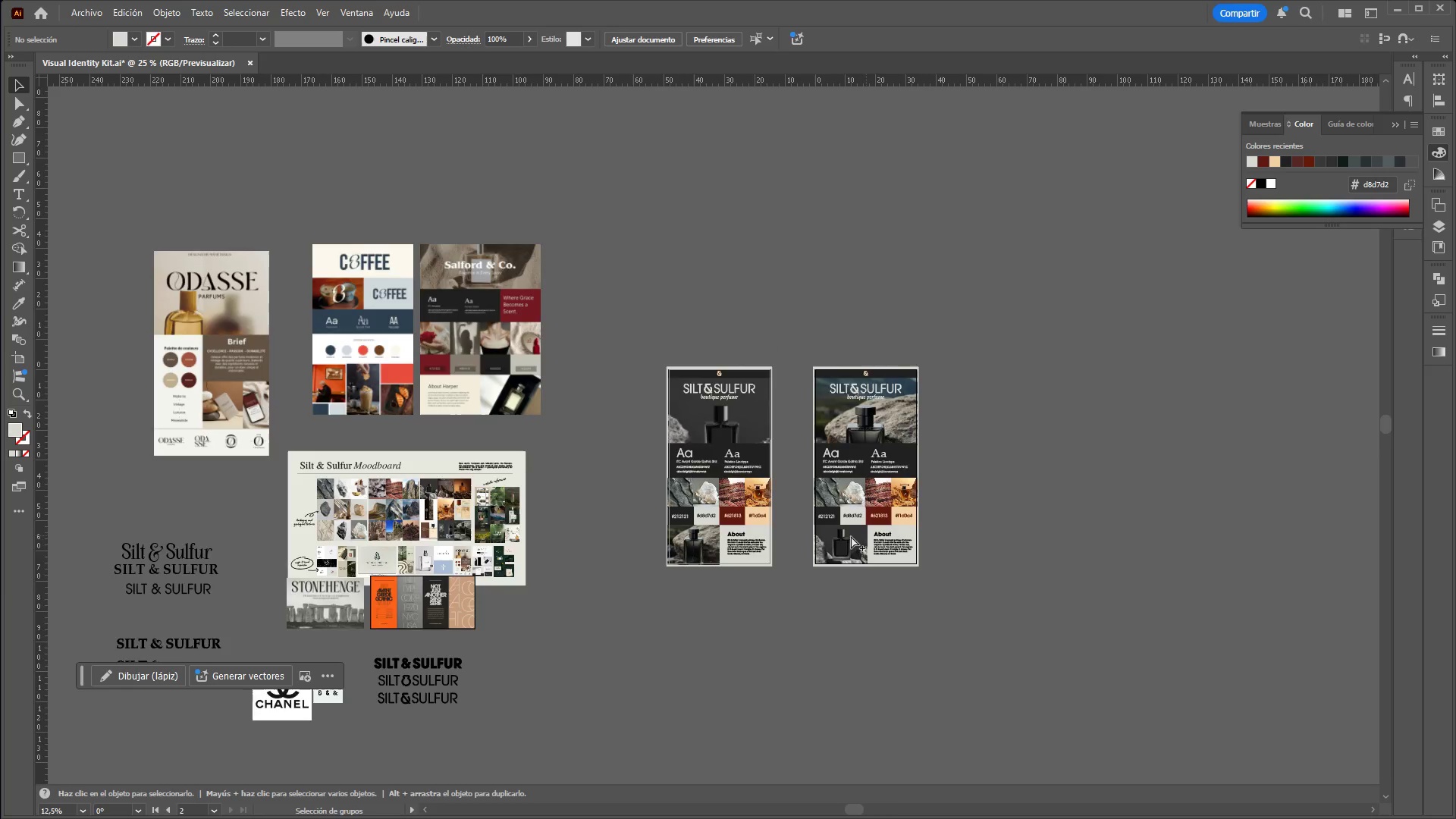 
hold_key(key=AltLeft, duration=1.5)
 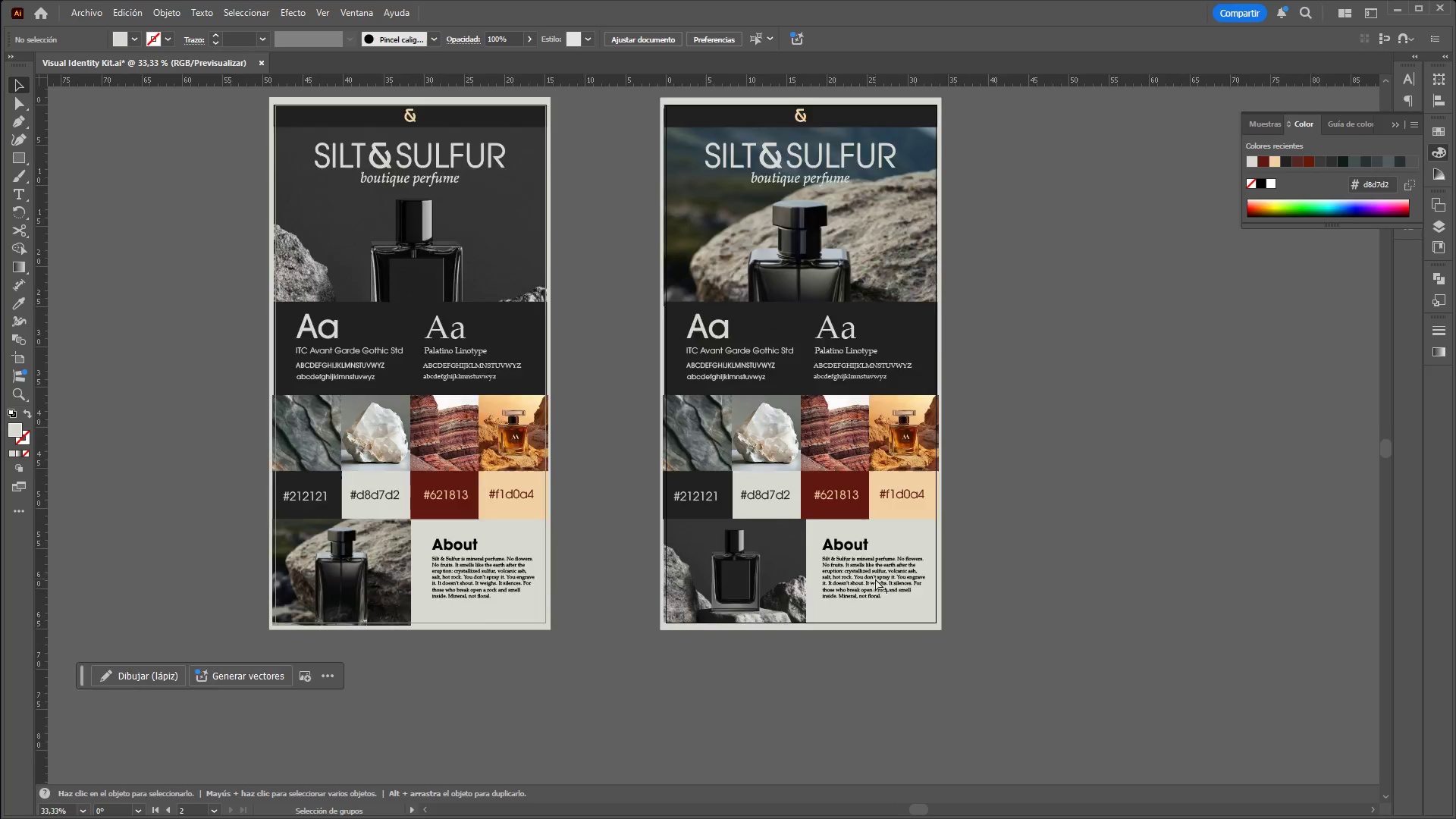 
scroll: coordinate [841, 540], scroll_direction: up, amount: 5.0
 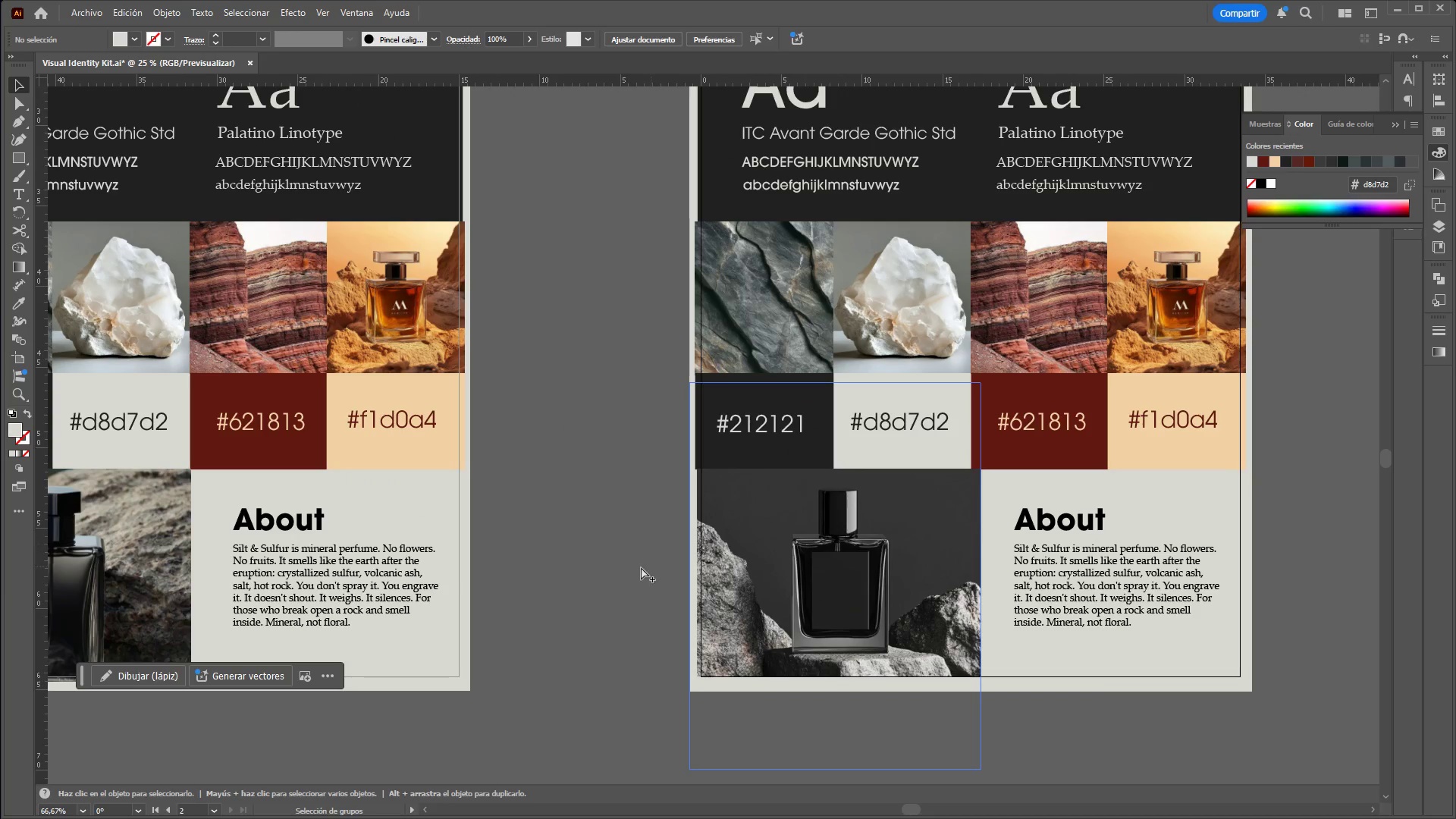 
hold_key(key=AltLeft, duration=1.42)
scroll: coordinate [631, 569], scroll_direction: down, amount: 2.0
 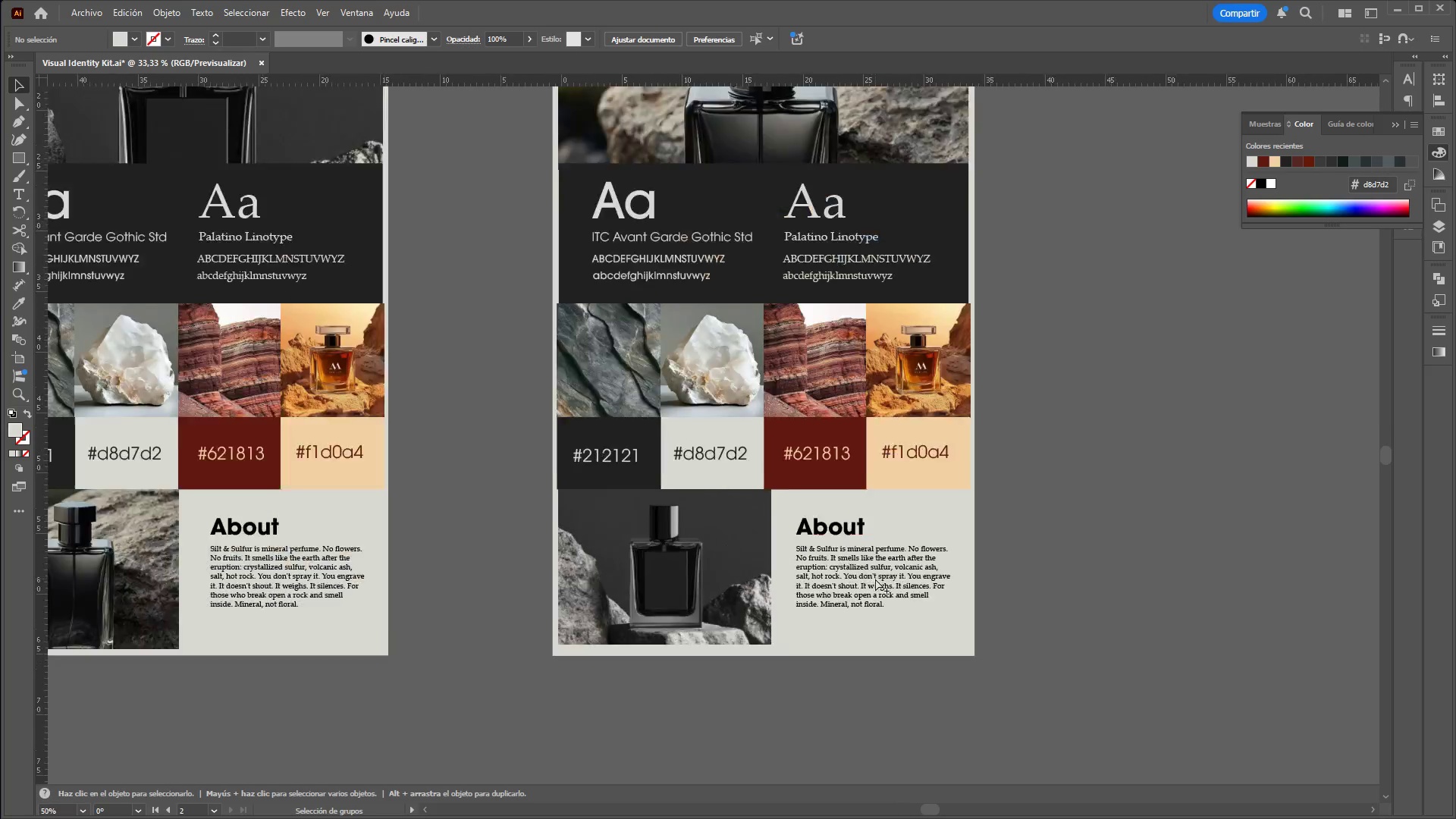 
scroll: coordinate [875, 579], scroll_direction: up, amount: 2.0
 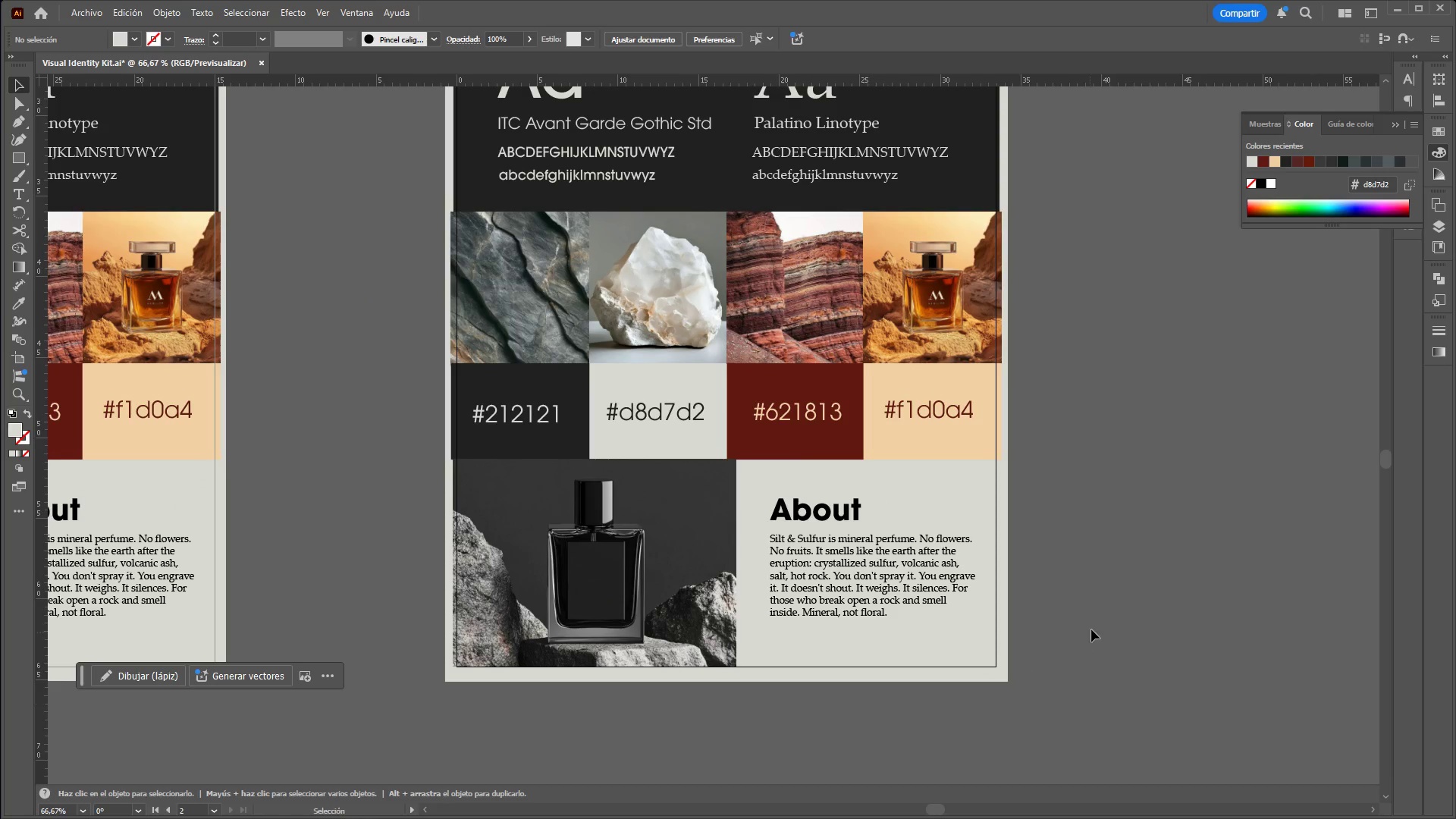 
left_click_drag(start_coordinate=[1112, 543], to_coordinate=[1068, 632])
 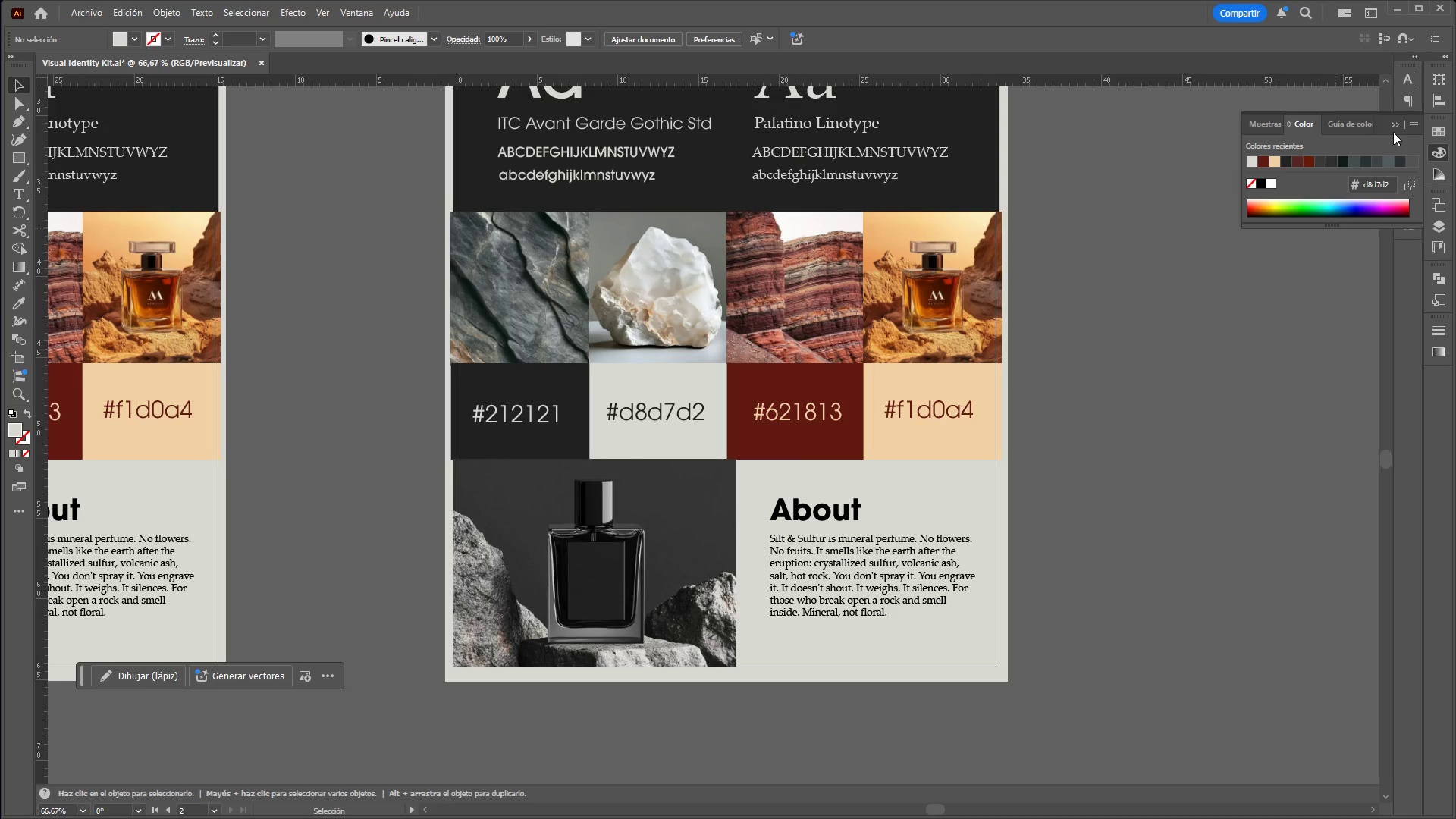 
left_click([1396, 127])
 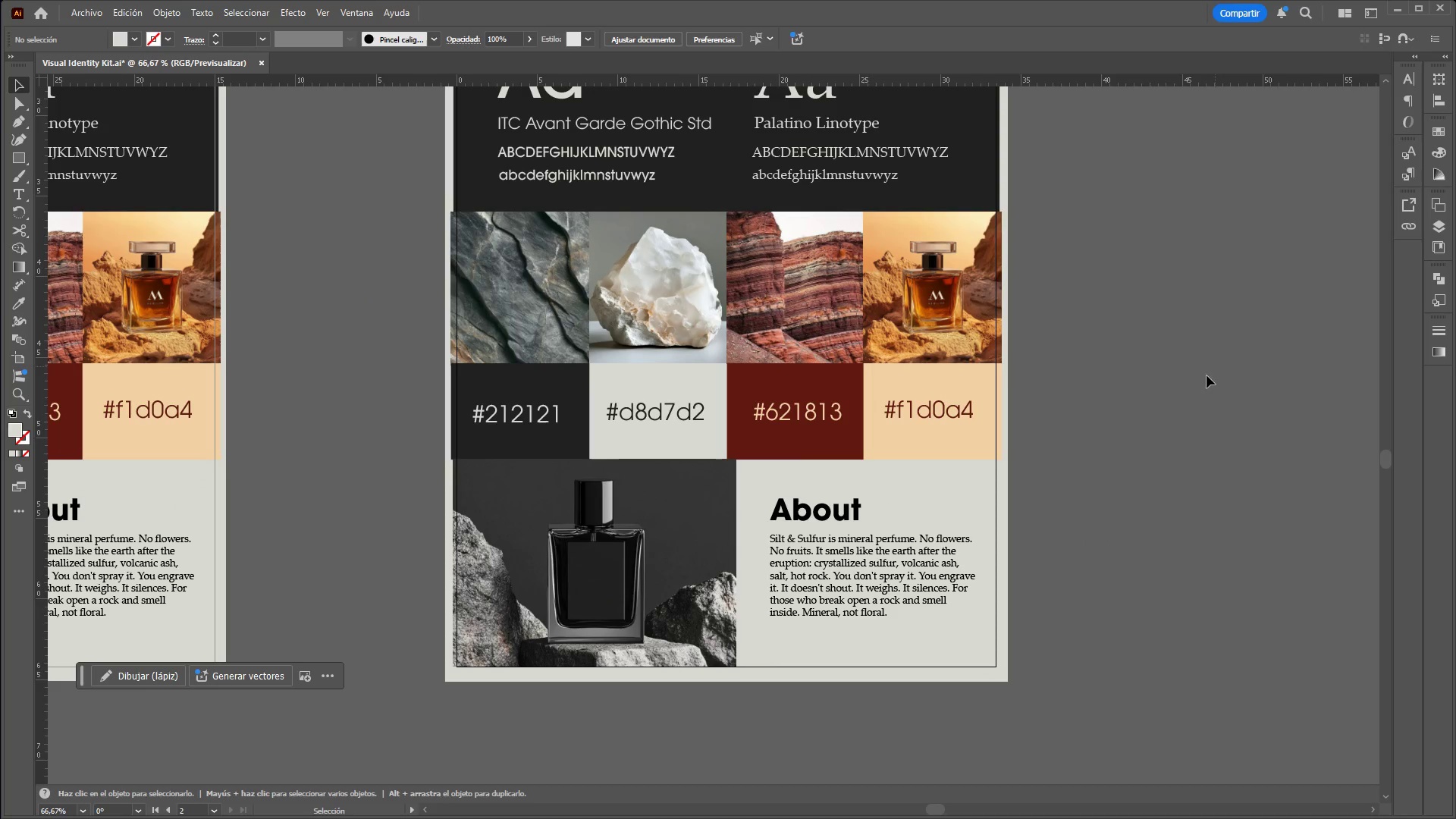 
hold_key(key=ControlLeft, duration=1.44)
hold_key(key=AltLeft, duration=1.39)
scroll: coordinate [1092, 522], scroll_direction: down, amount: 3.0
 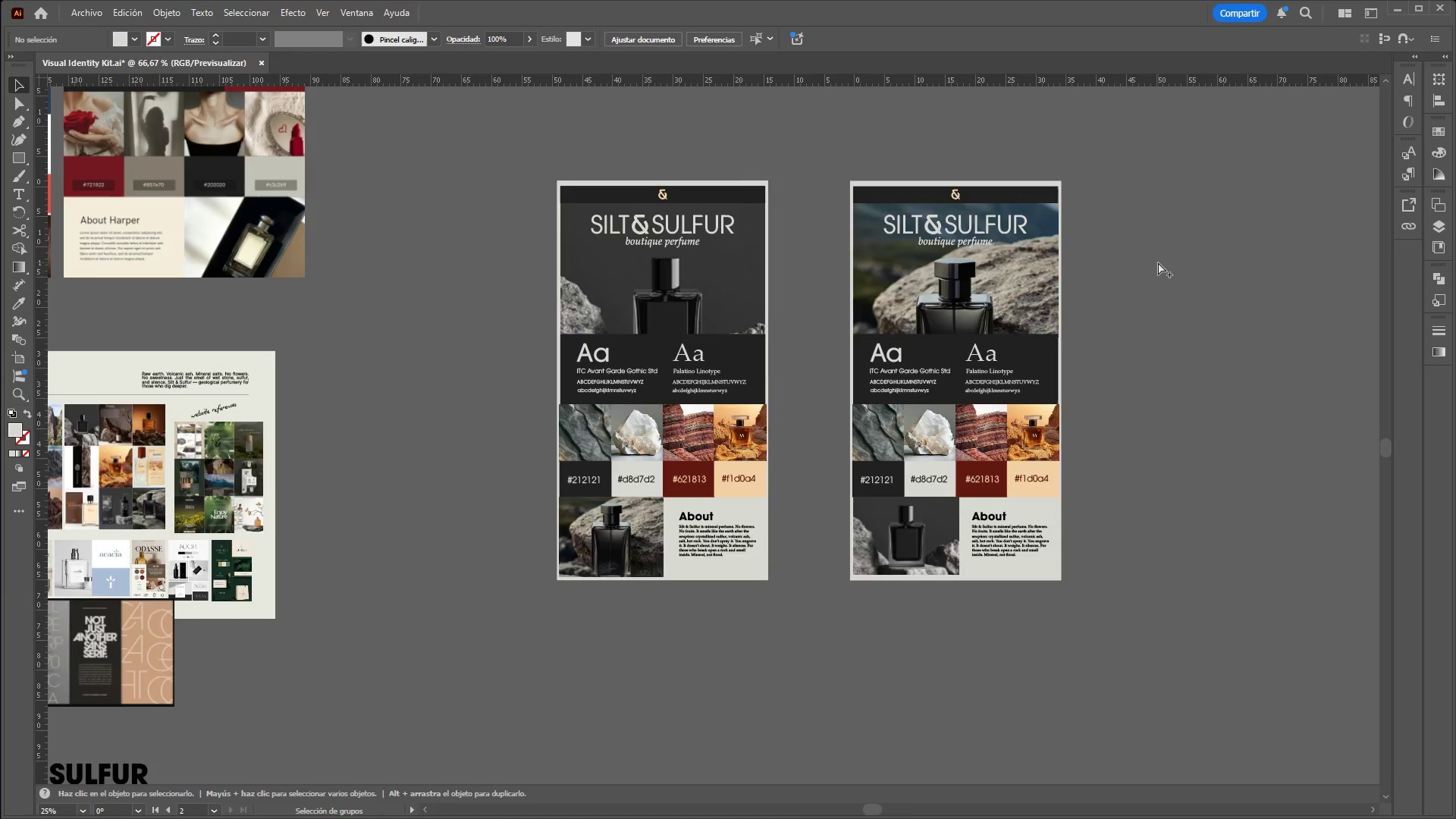 
left_click([854, 319])
 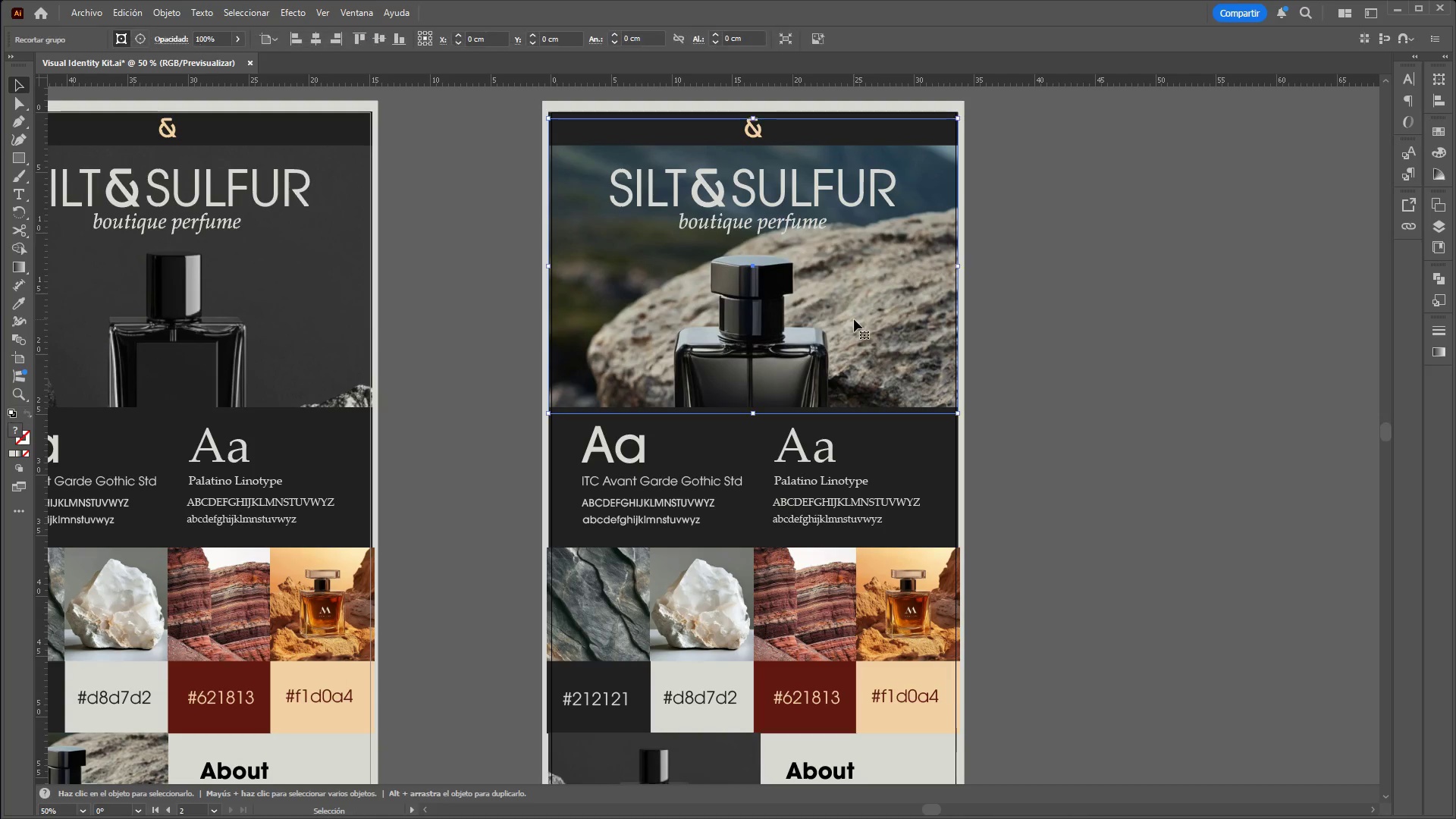 
scroll: coordinate [1158, 261], scroll_direction: up, amount: 2.0
 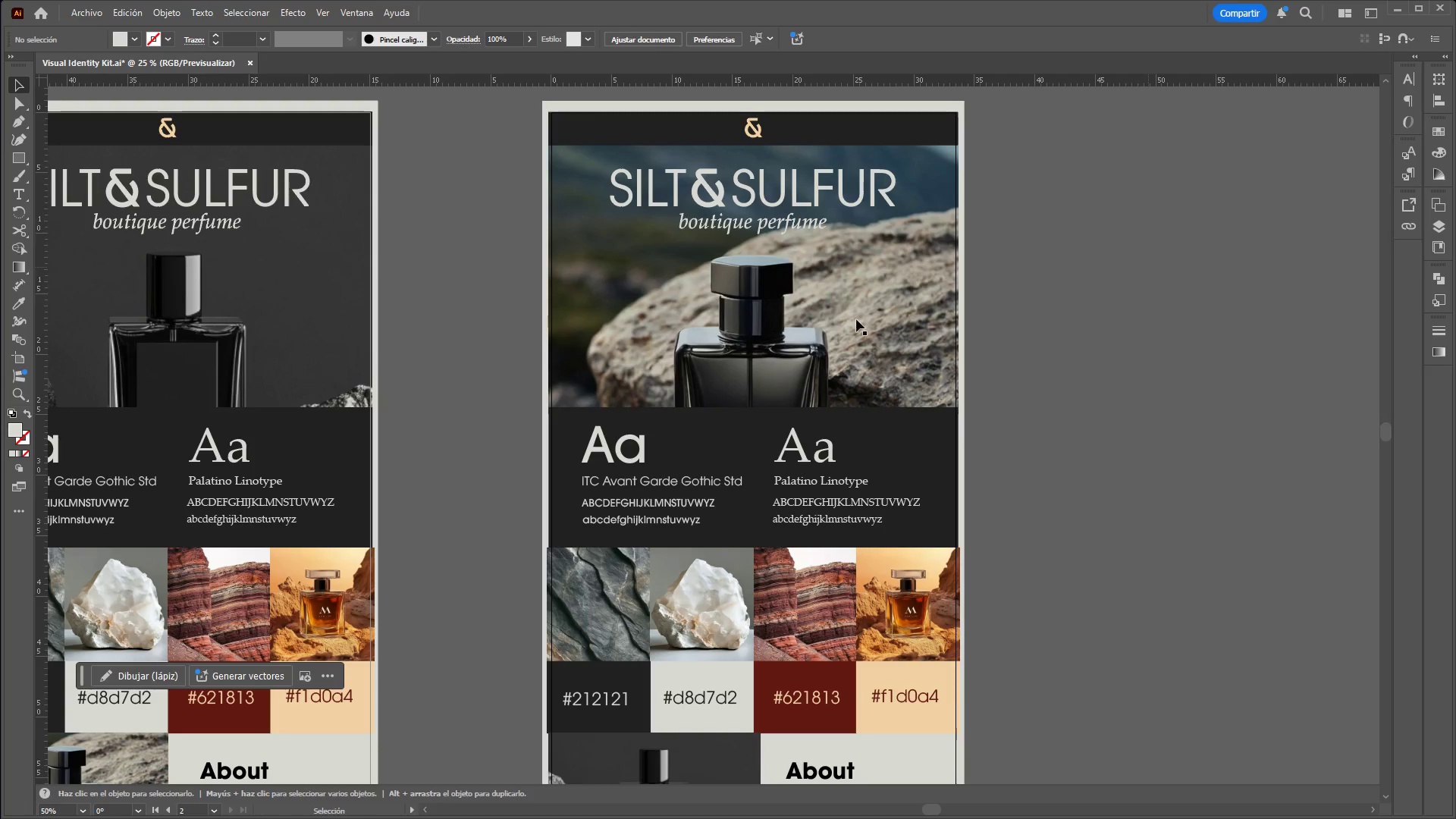 
right_click([854, 319])
 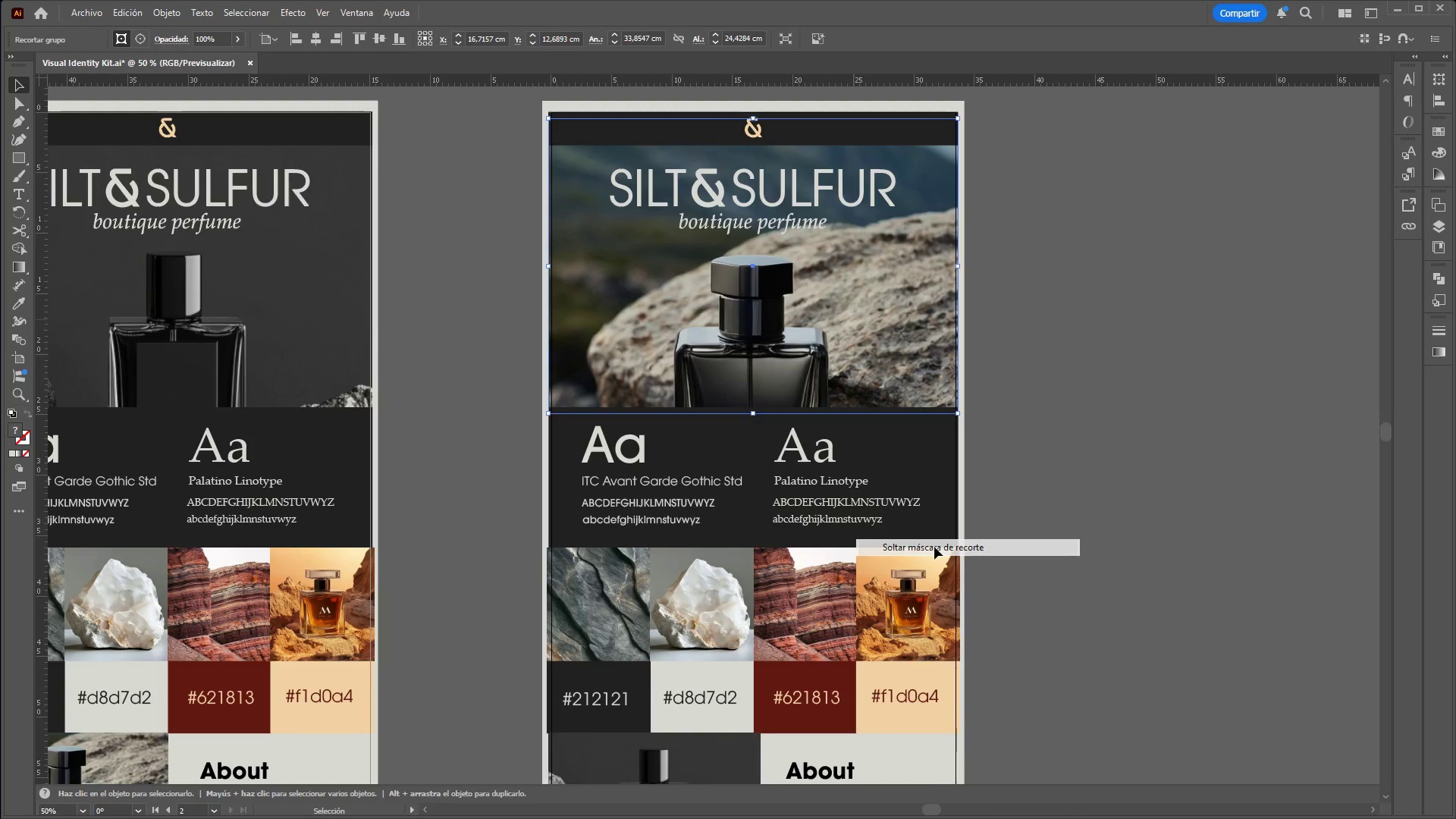 
double_click([1138, 337])
 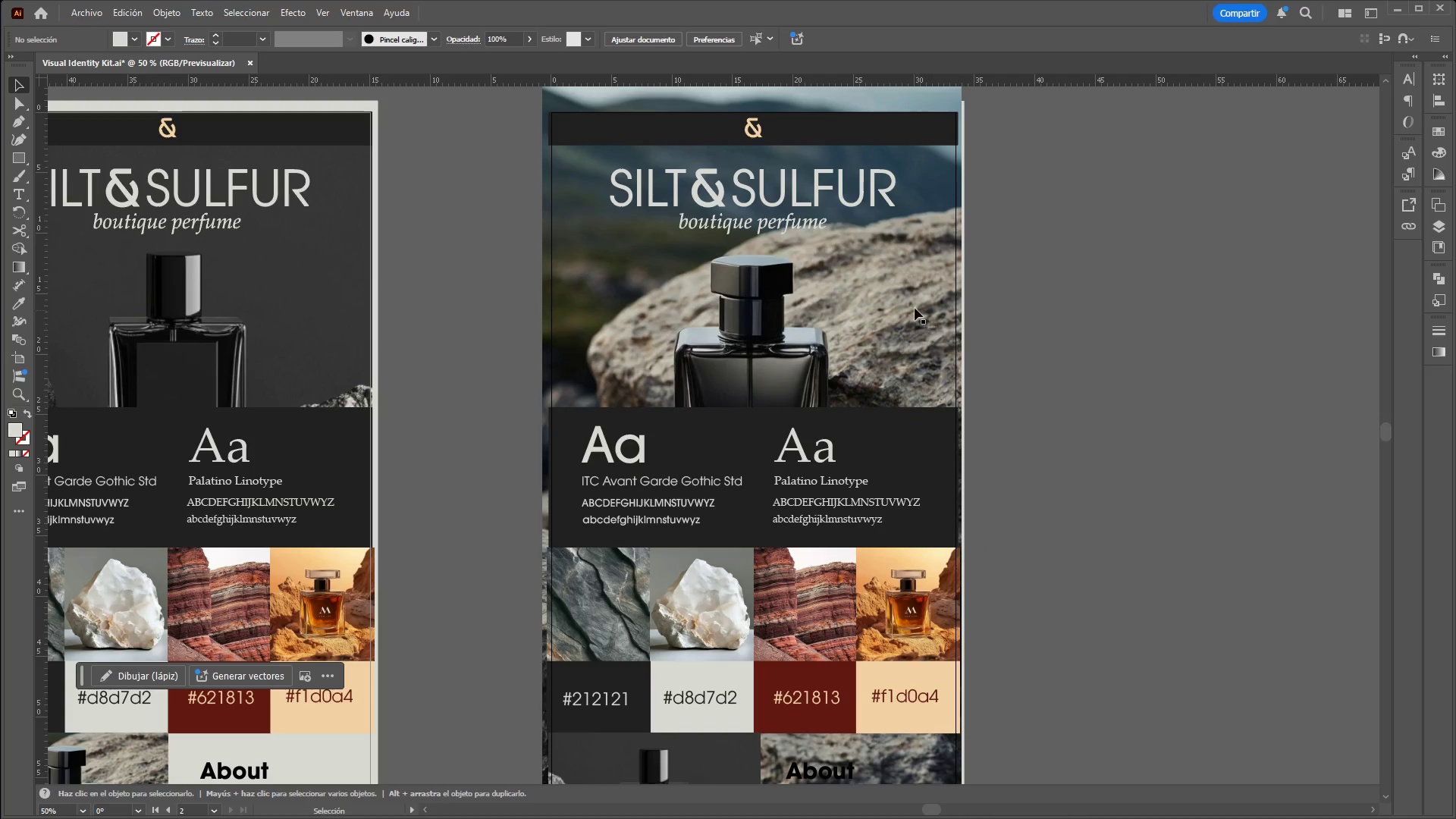 
left_click_drag(start_coordinate=[913, 308], to_coordinate=[914, 318])
 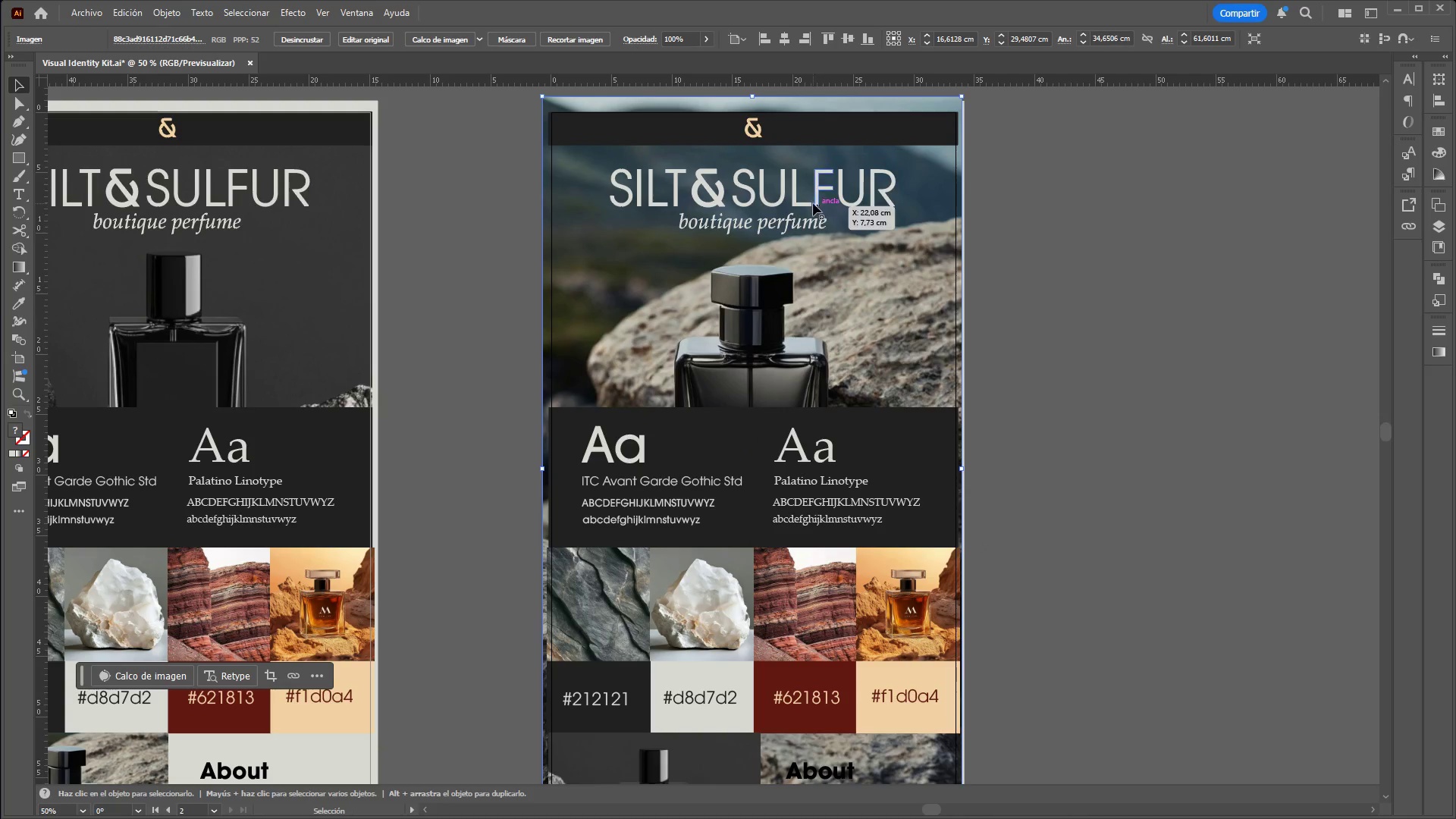 
left_click([800, 202])
 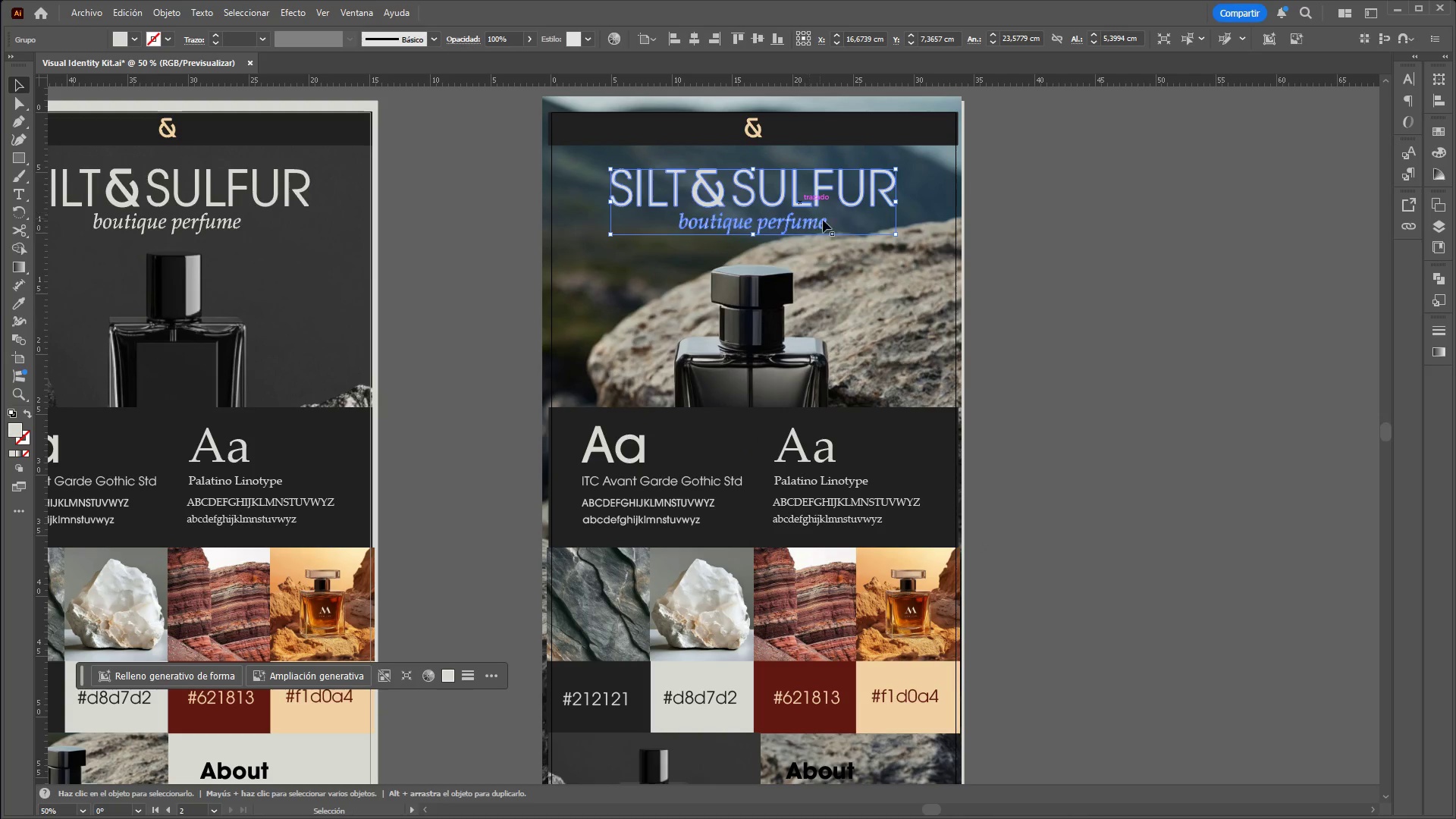 
hold_key(key=ShiftLeft, duration=1.5)
left_click_drag(start_coordinate=[896, 236], to_coordinate=[877, 231])
 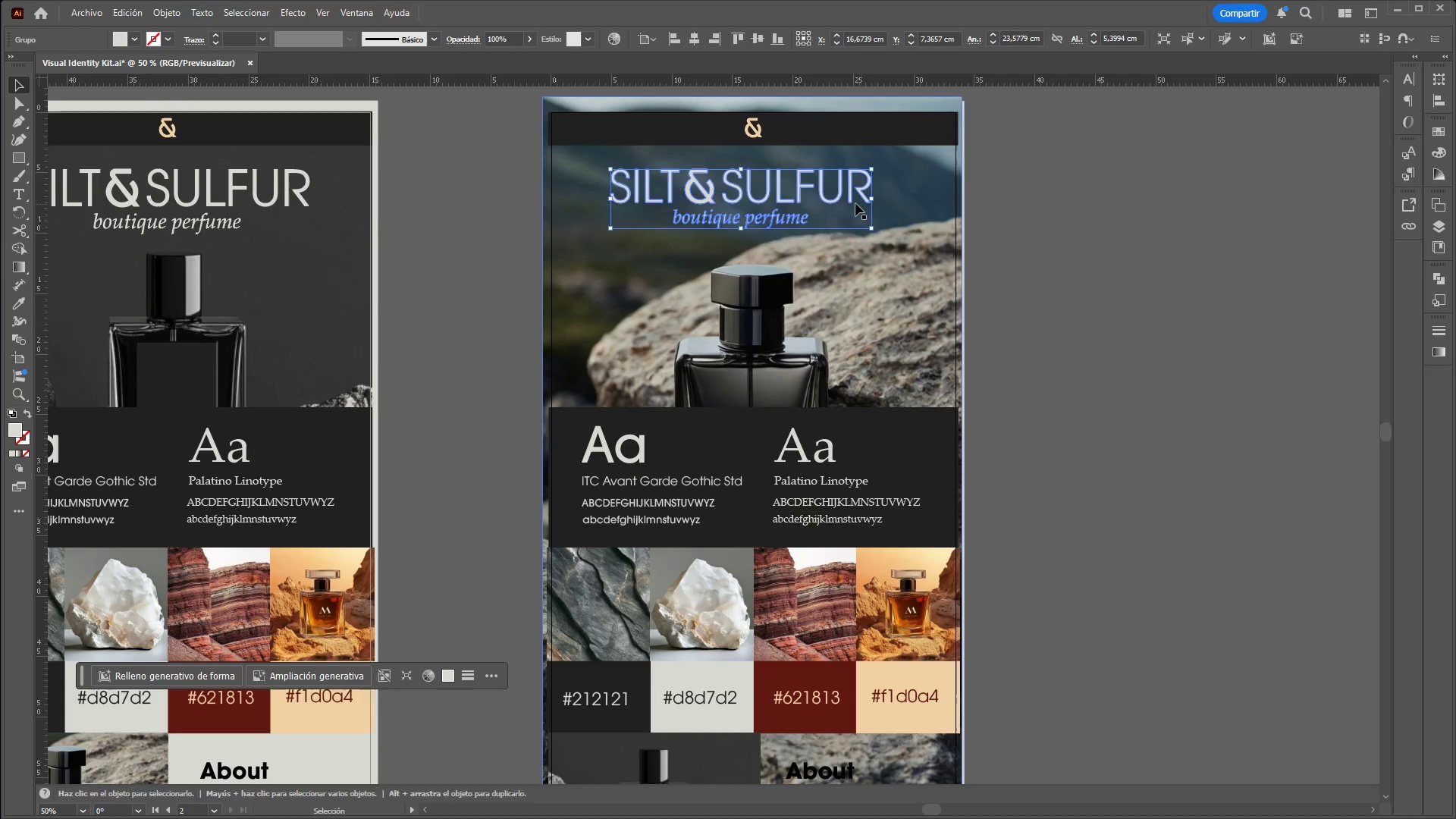 
hold_key(key=ShiftLeft, duration=0.42)
 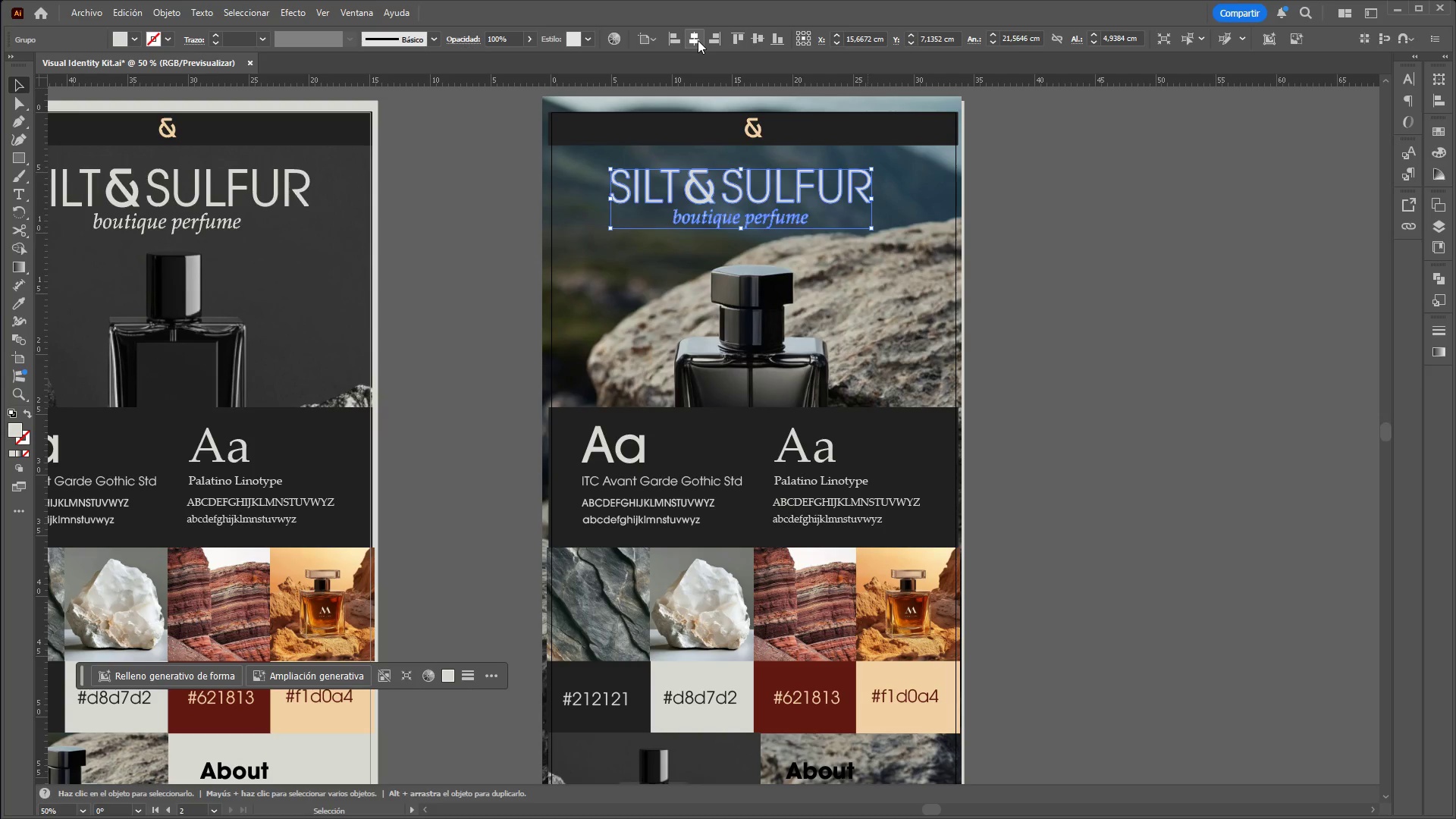 
left_click([1001, 255])
 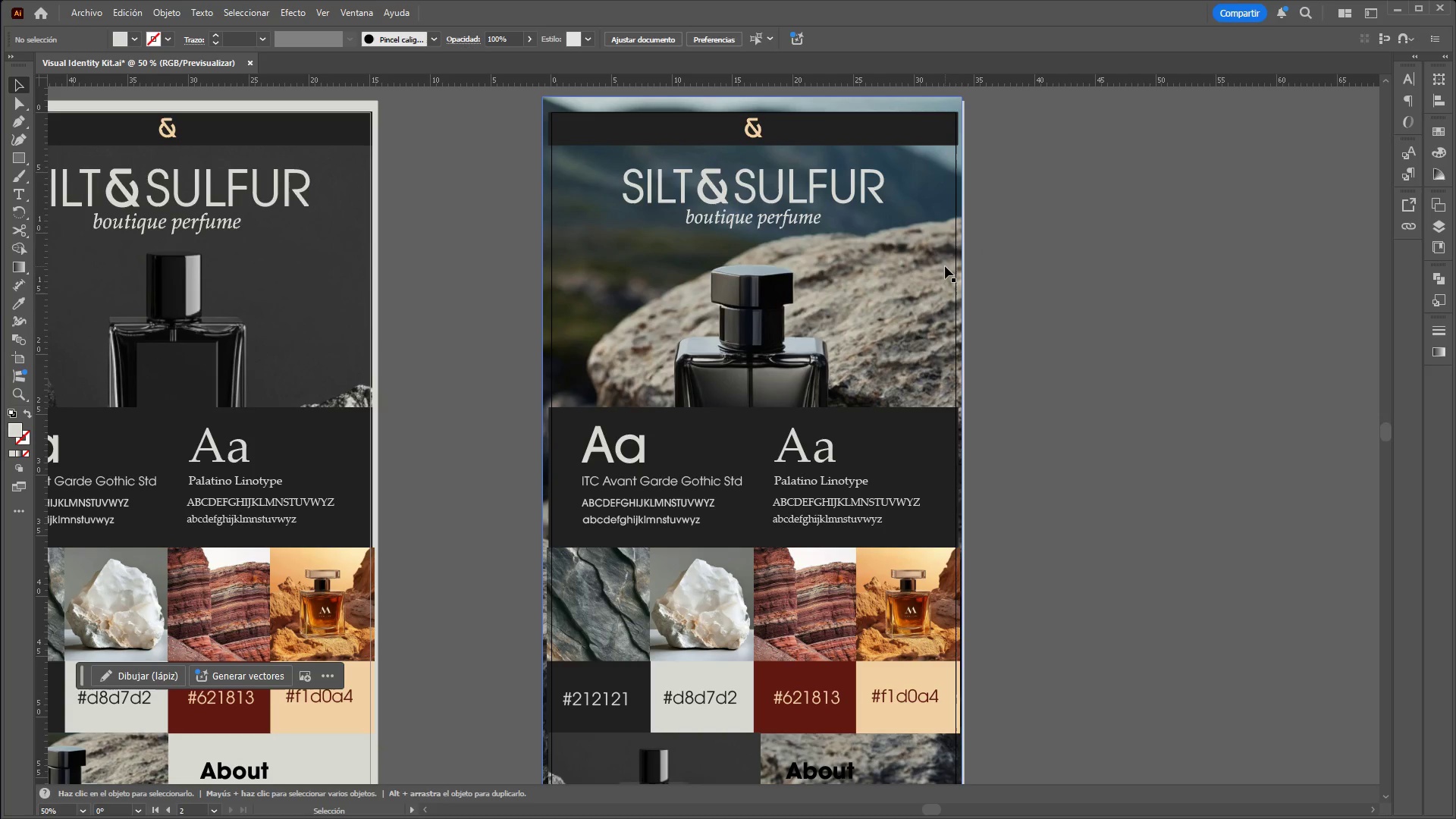 
left_click_drag(start_coordinate=[1007, 268], to_coordinate=[930, 303])
 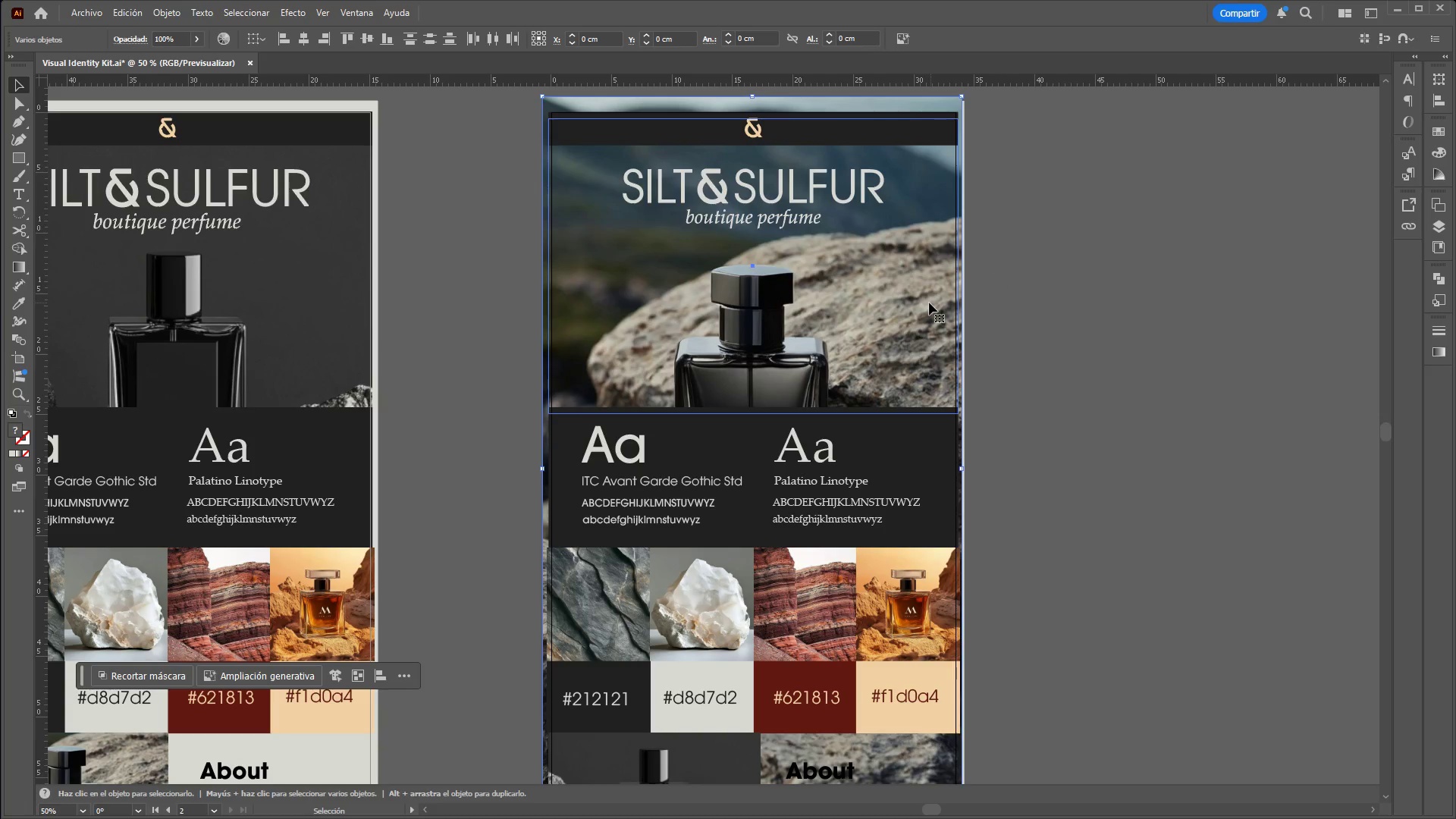 
right_click([928, 303])
 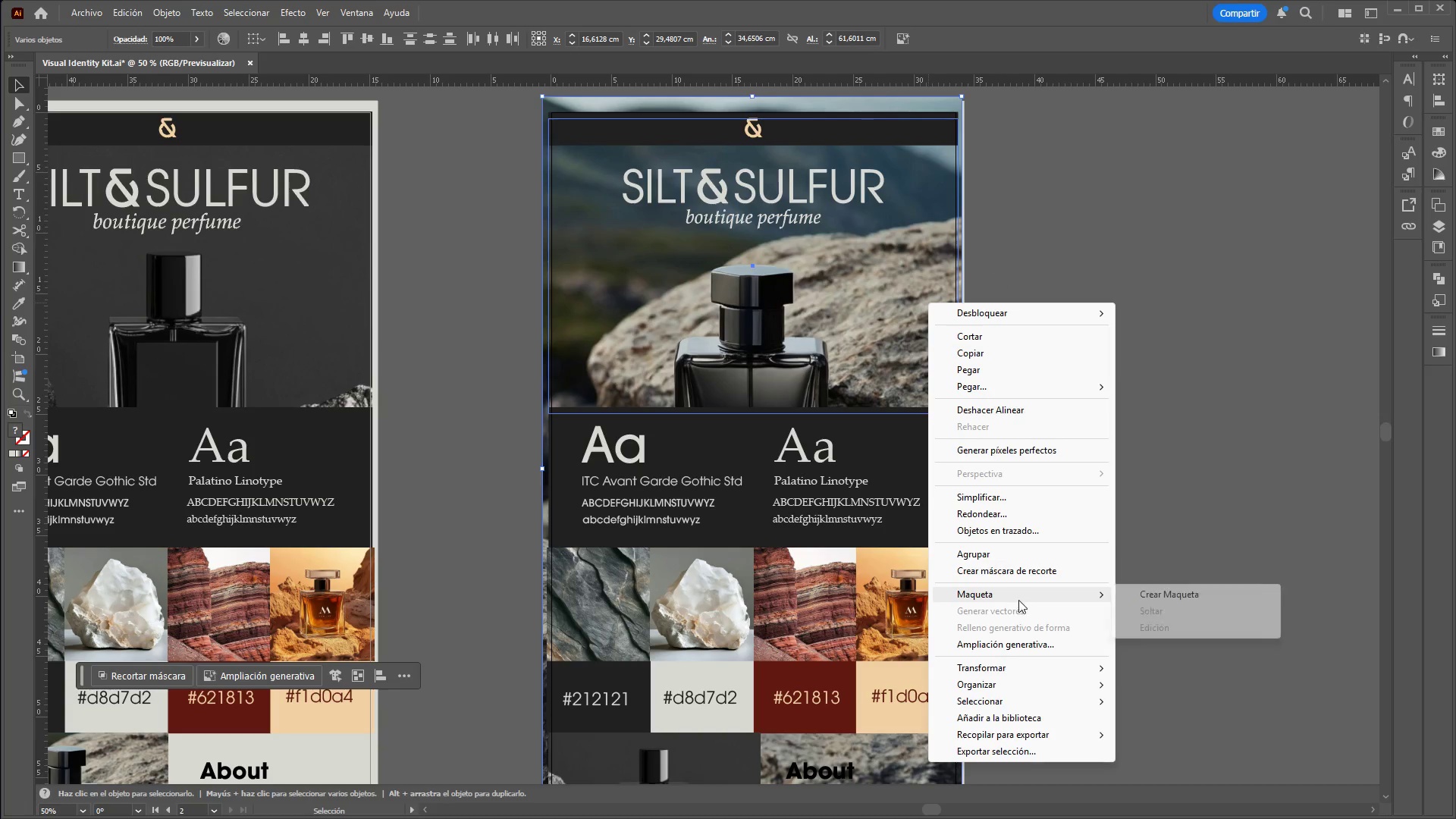 
left_click([1019, 573])
 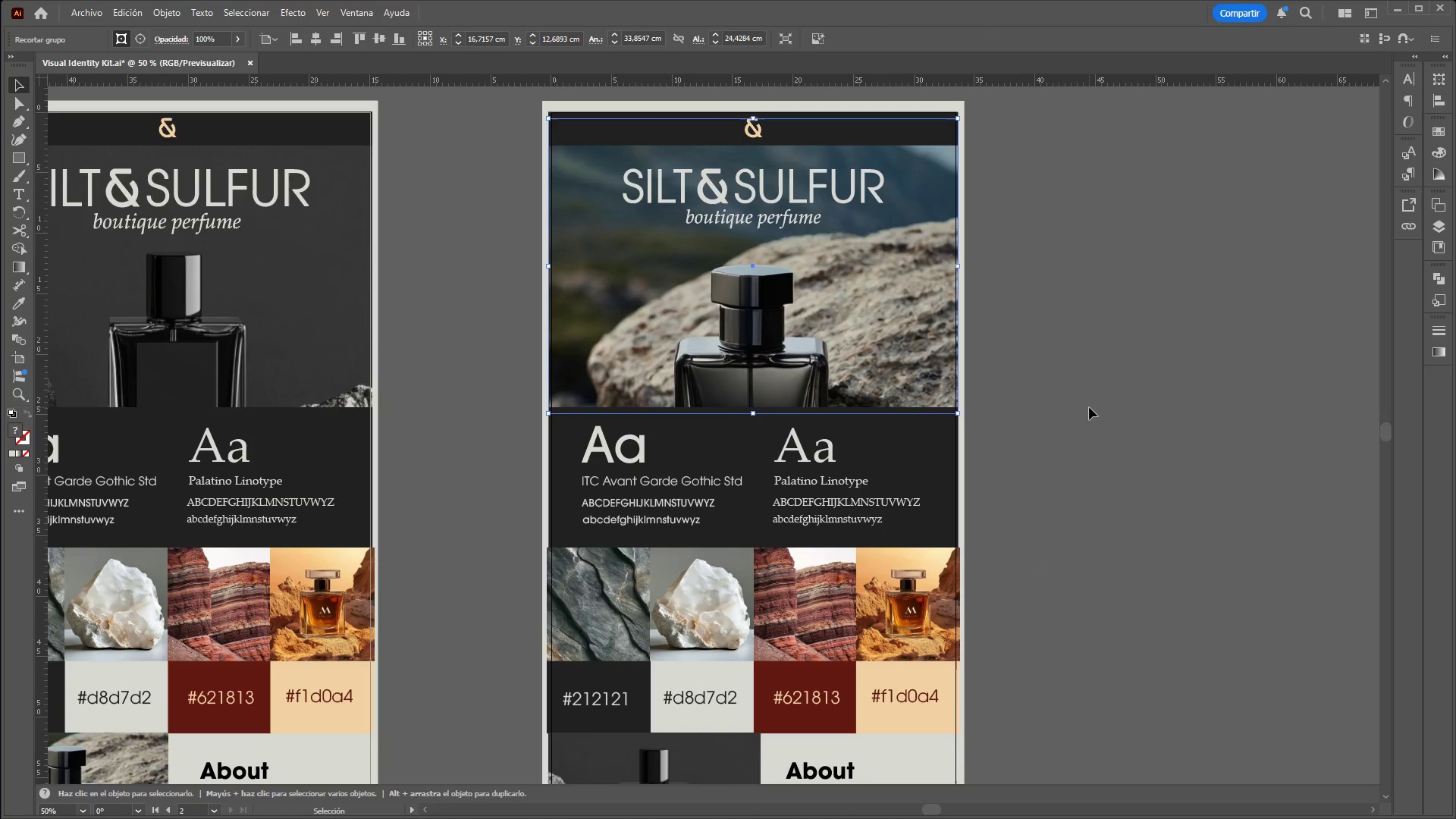 
left_click([1089, 407])
 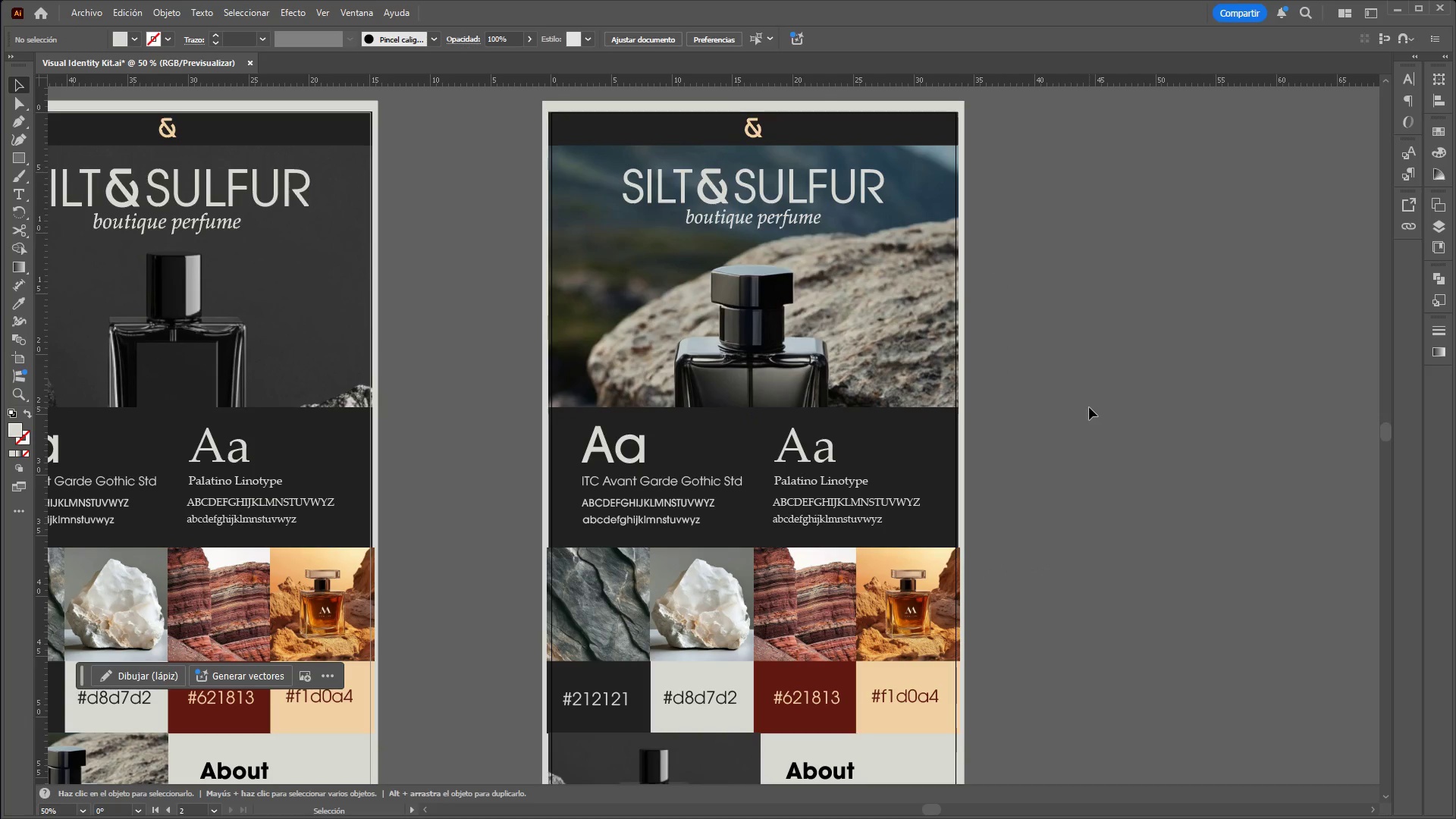 
hold_key(key=ControlLeft, duration=4.81)
hold_key(key=AltLeft, duration=1.53)
scroll: coordinate [1092, 361], scroll_direction: down, amount: 3.0
 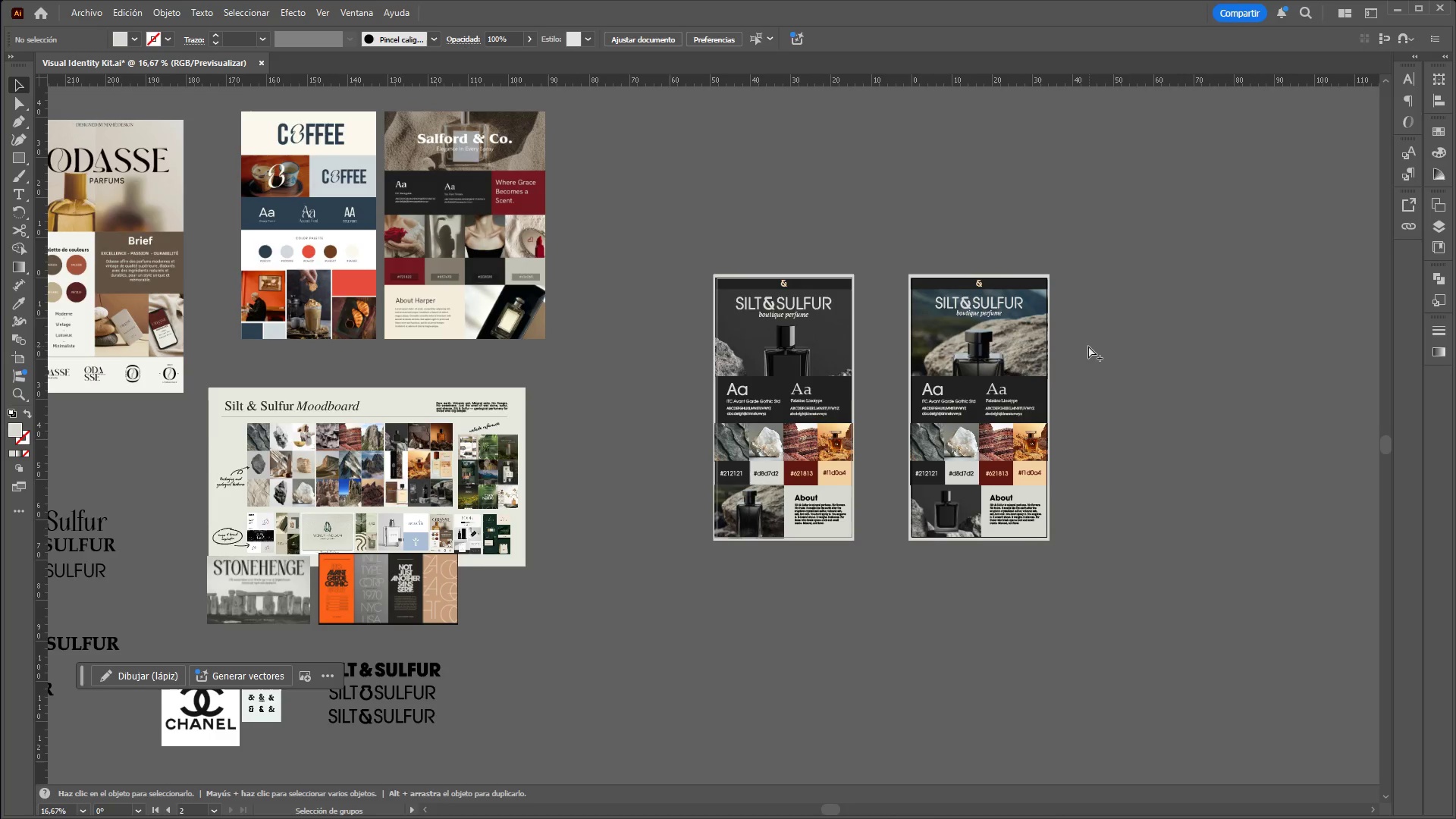 
hold_key(key=AltLeft, duration=1.52)
scroll: coordinate [1088, 346], scroll_direction: up, amount: 3.0
 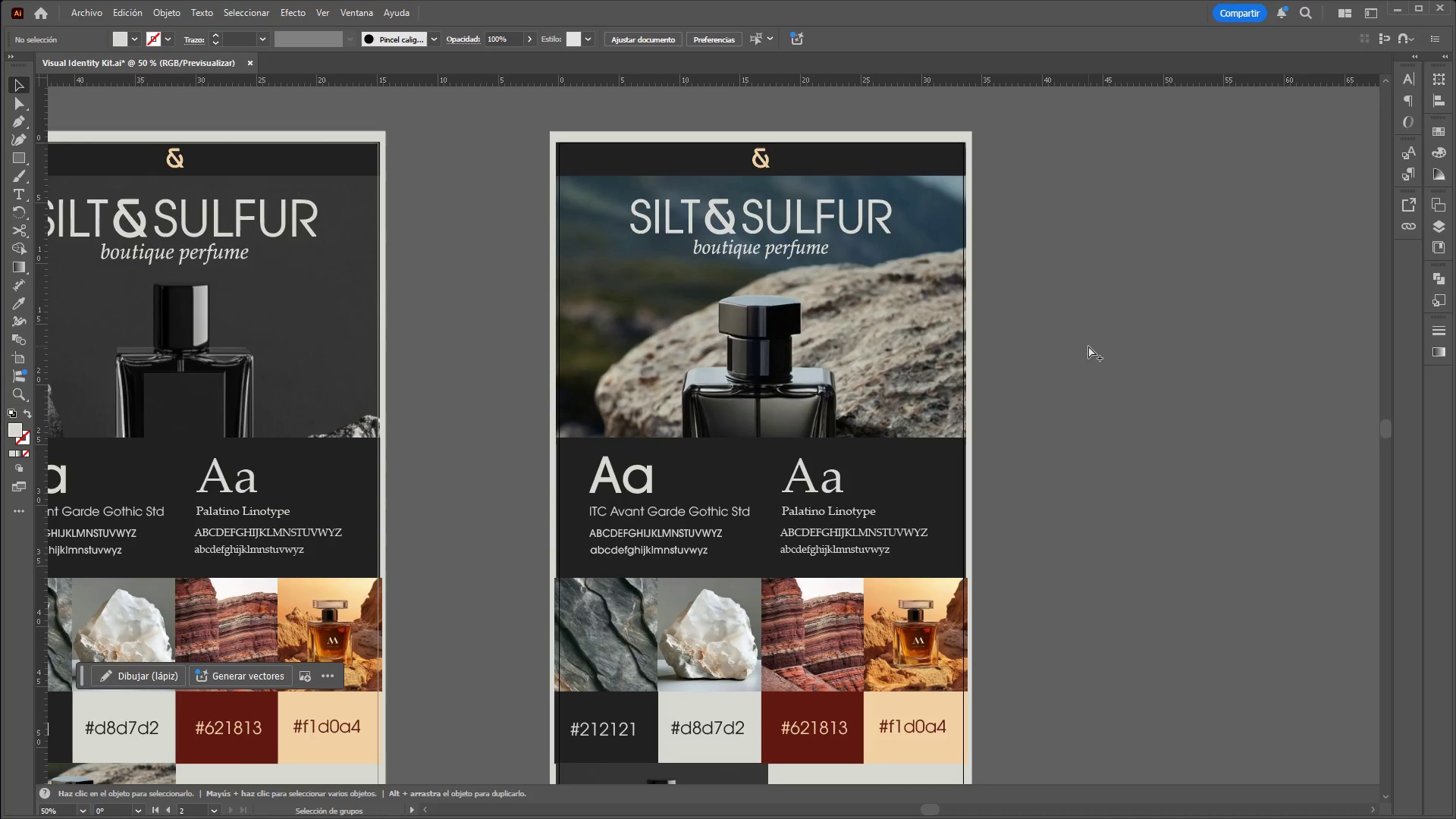 
hold_key(key=AltLeft, duration=1.51)
 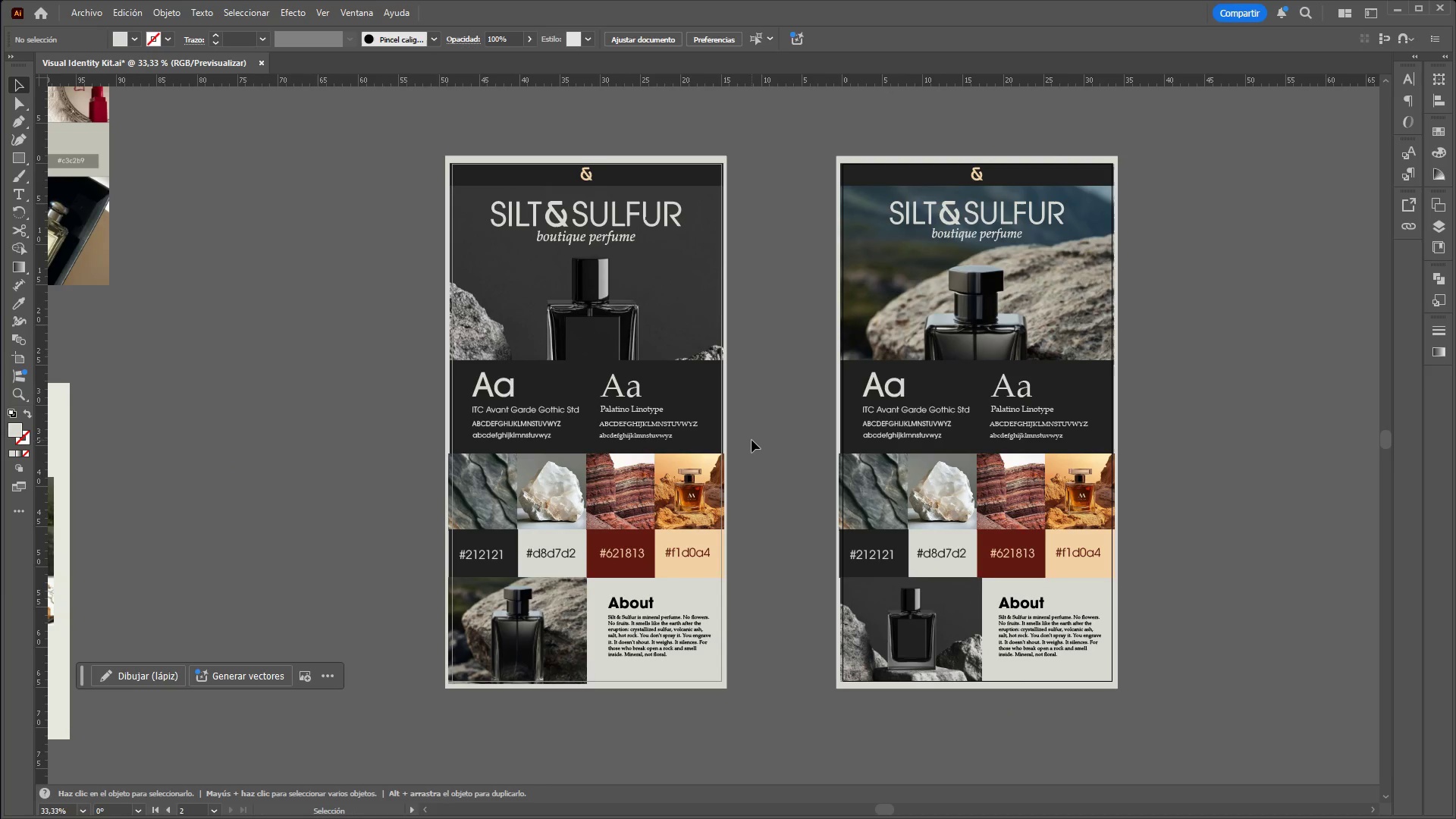 
scroll: coordinate [1083, 356], scroll_direction: down, amount: 2.0
 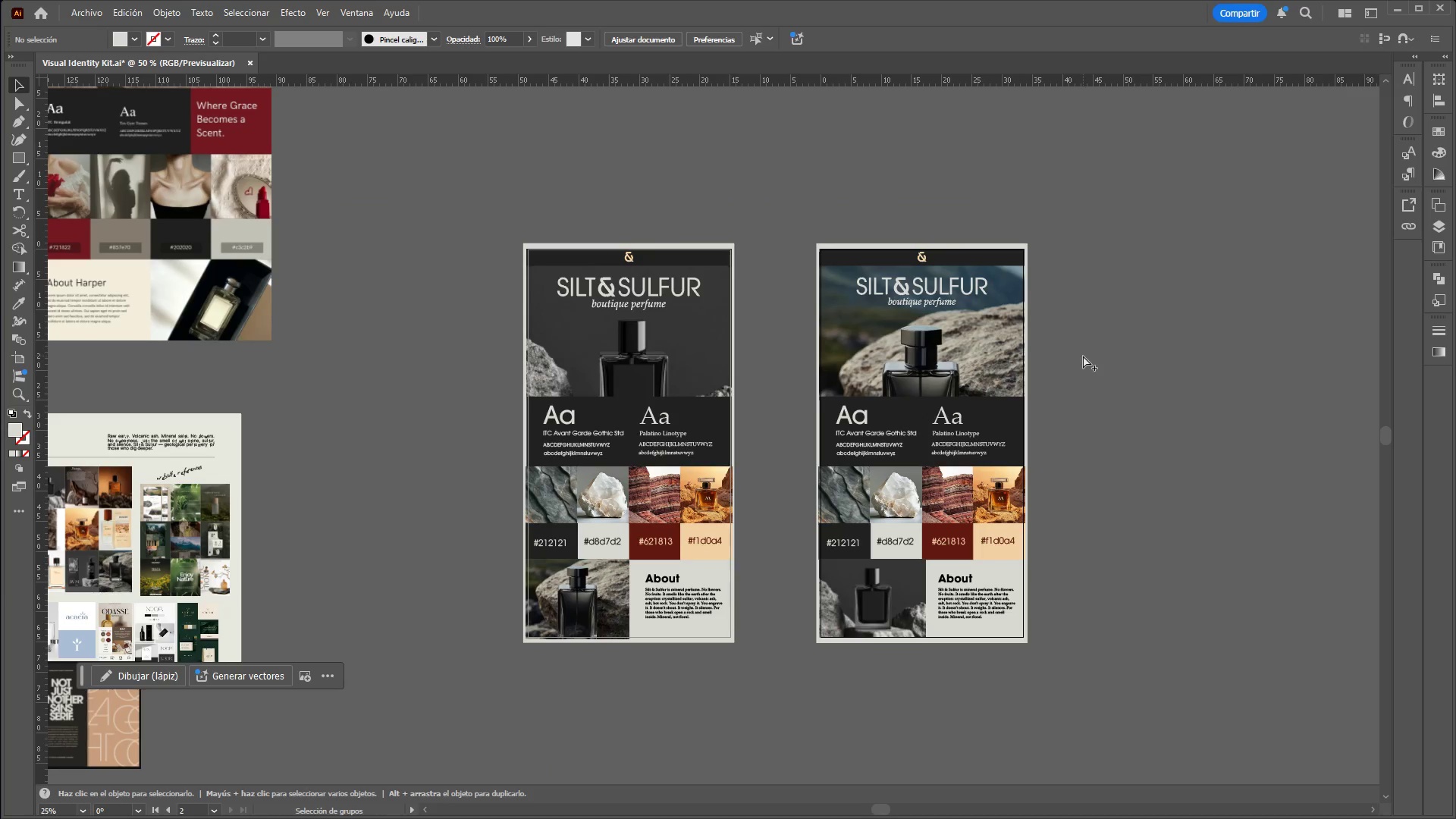 
key(Alt+Control+AltLeft)
 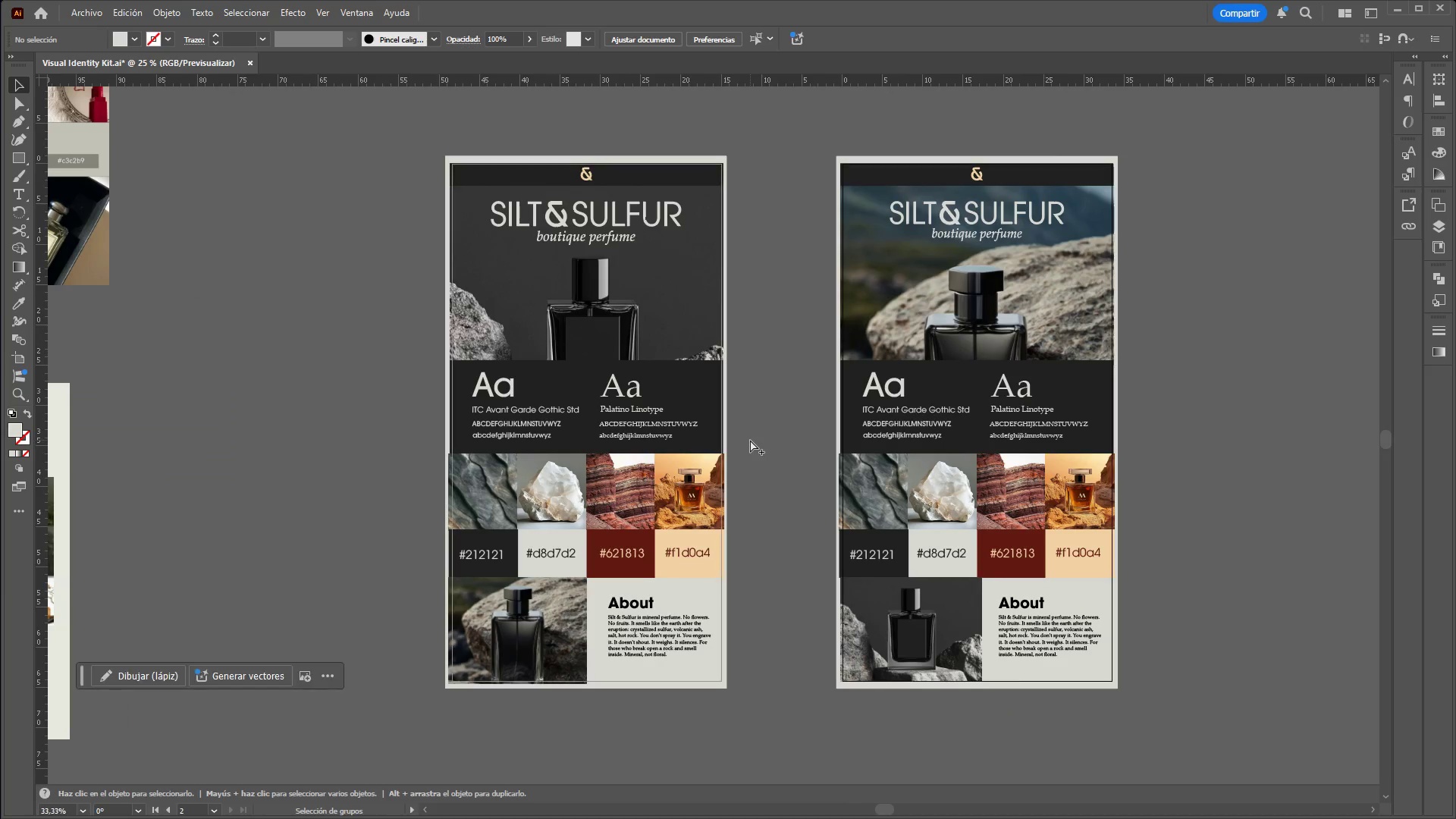 
key(Alt+Control+AltLeft)
 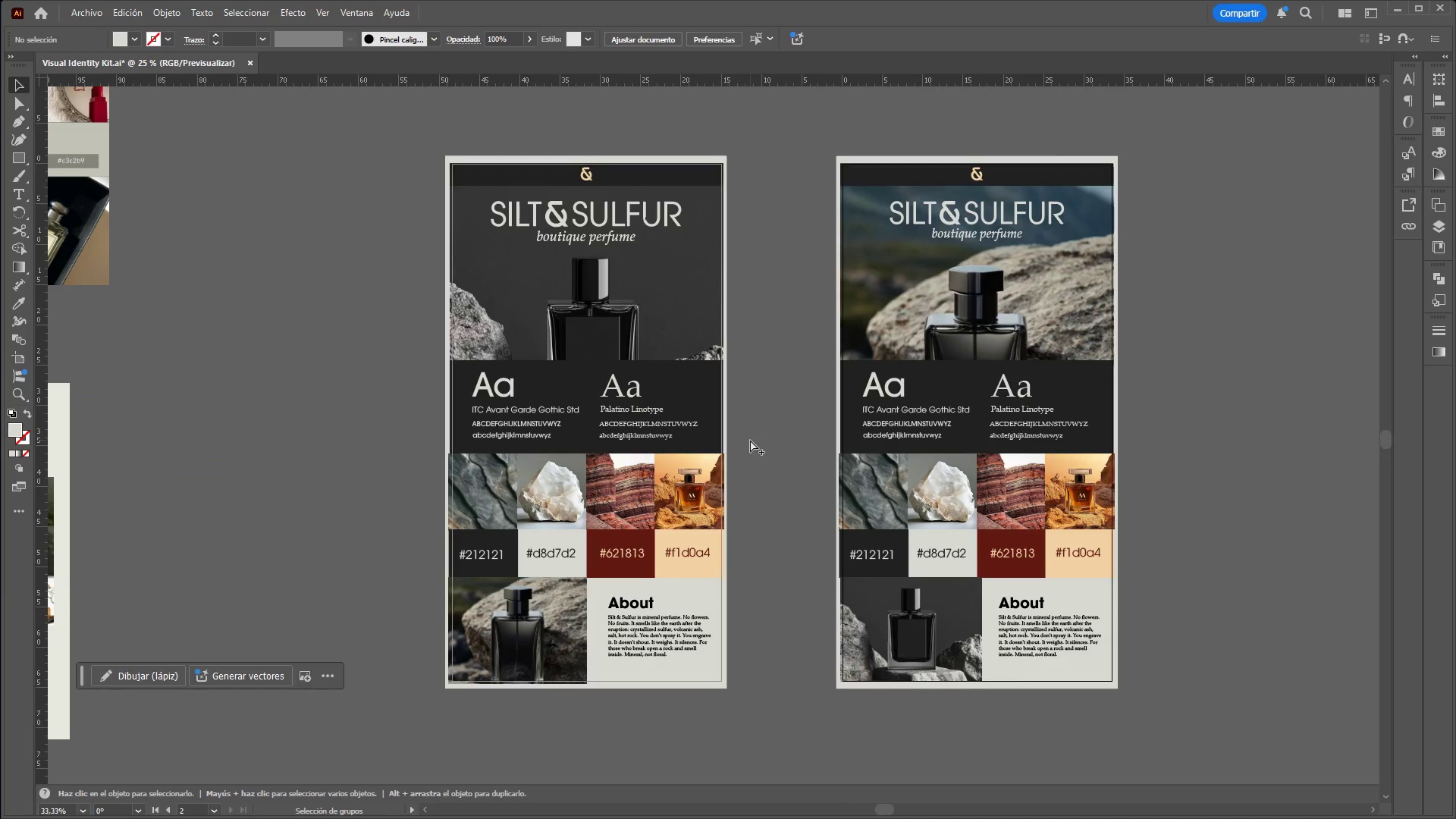 
key(Alt+Control+AltLeft)
 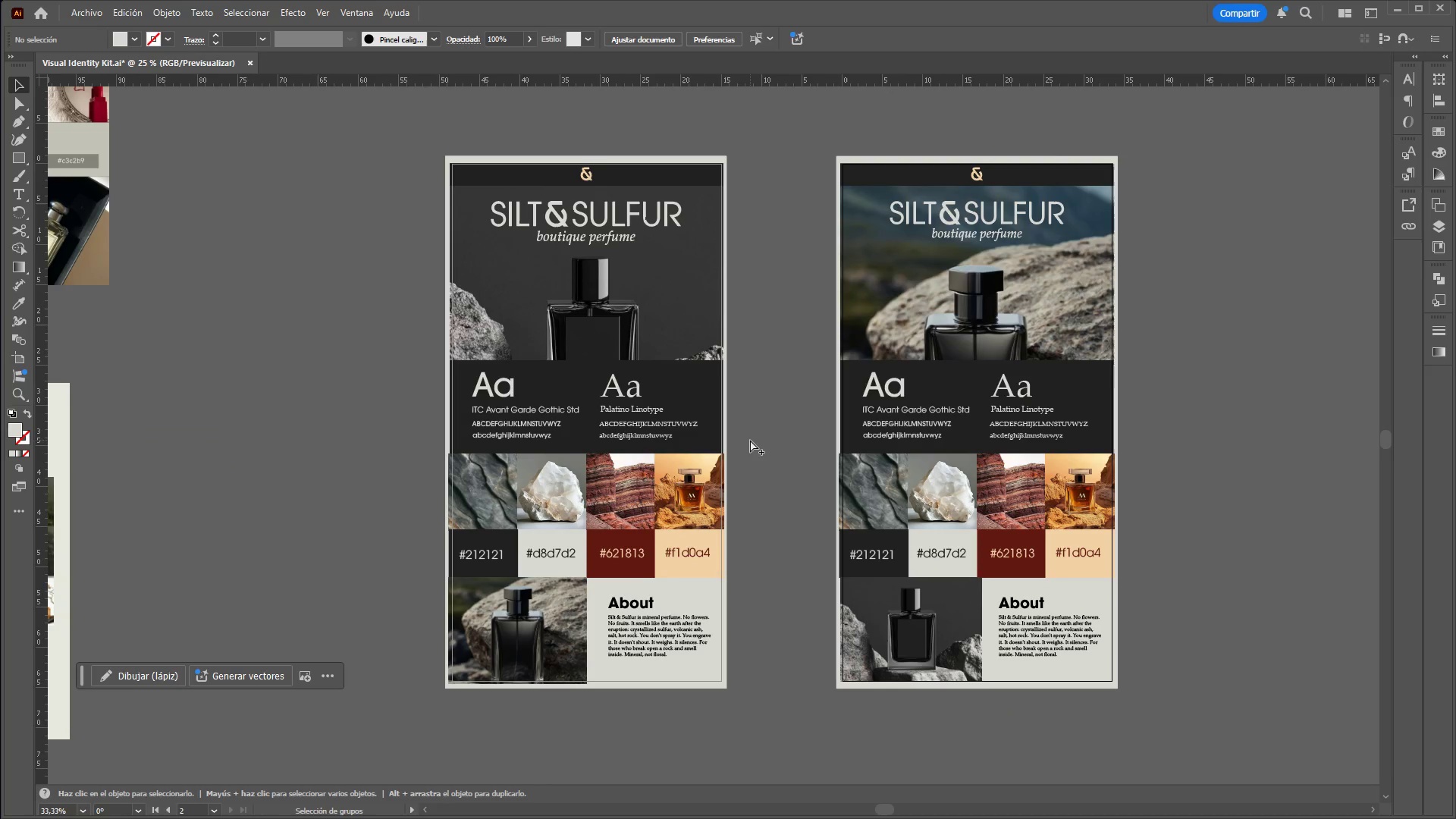 
key(Alt+Control+AltLeft)
 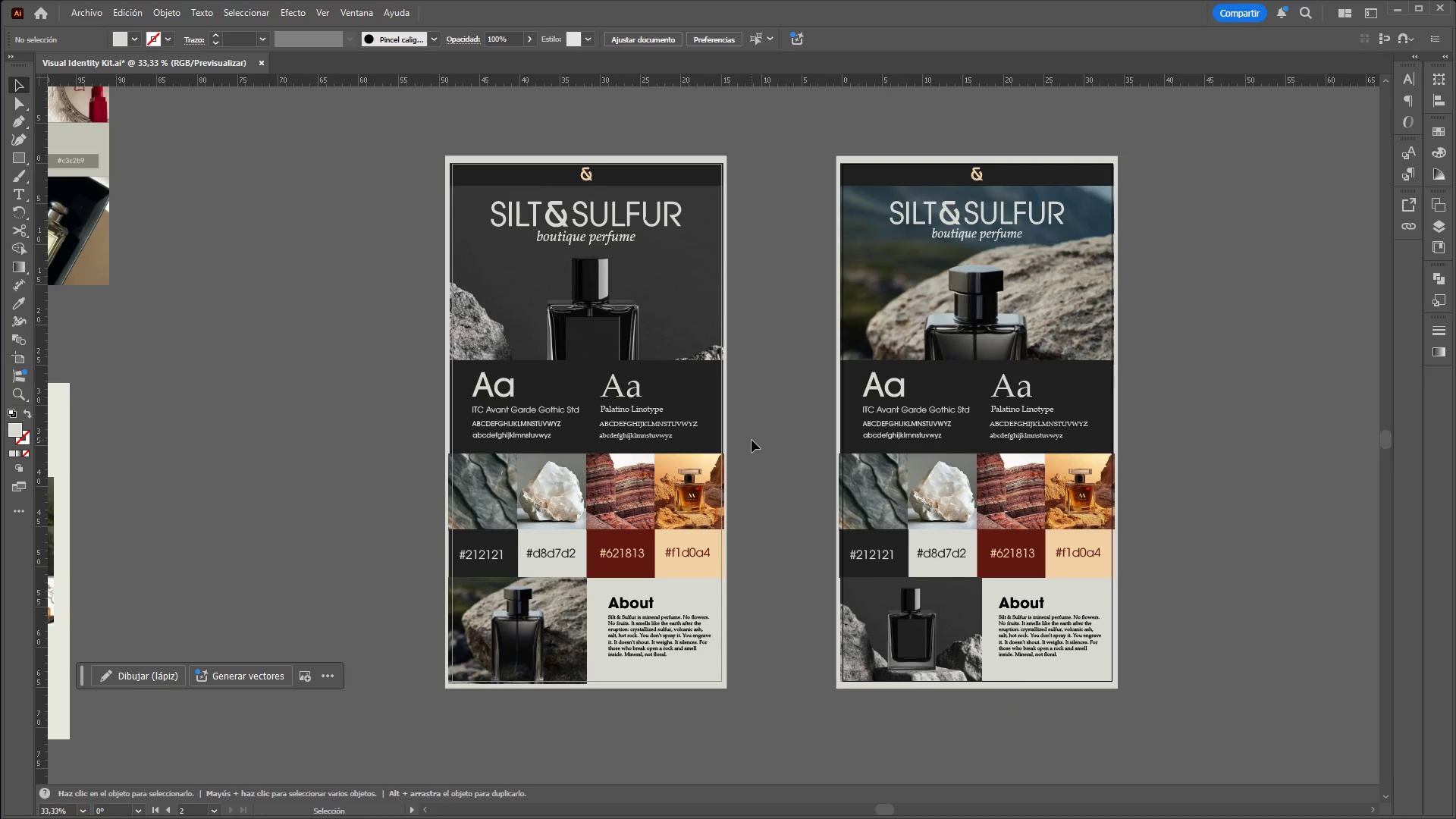 
scroll: coordinate [750, 440], scroll_direction: up, amount: 1.0
 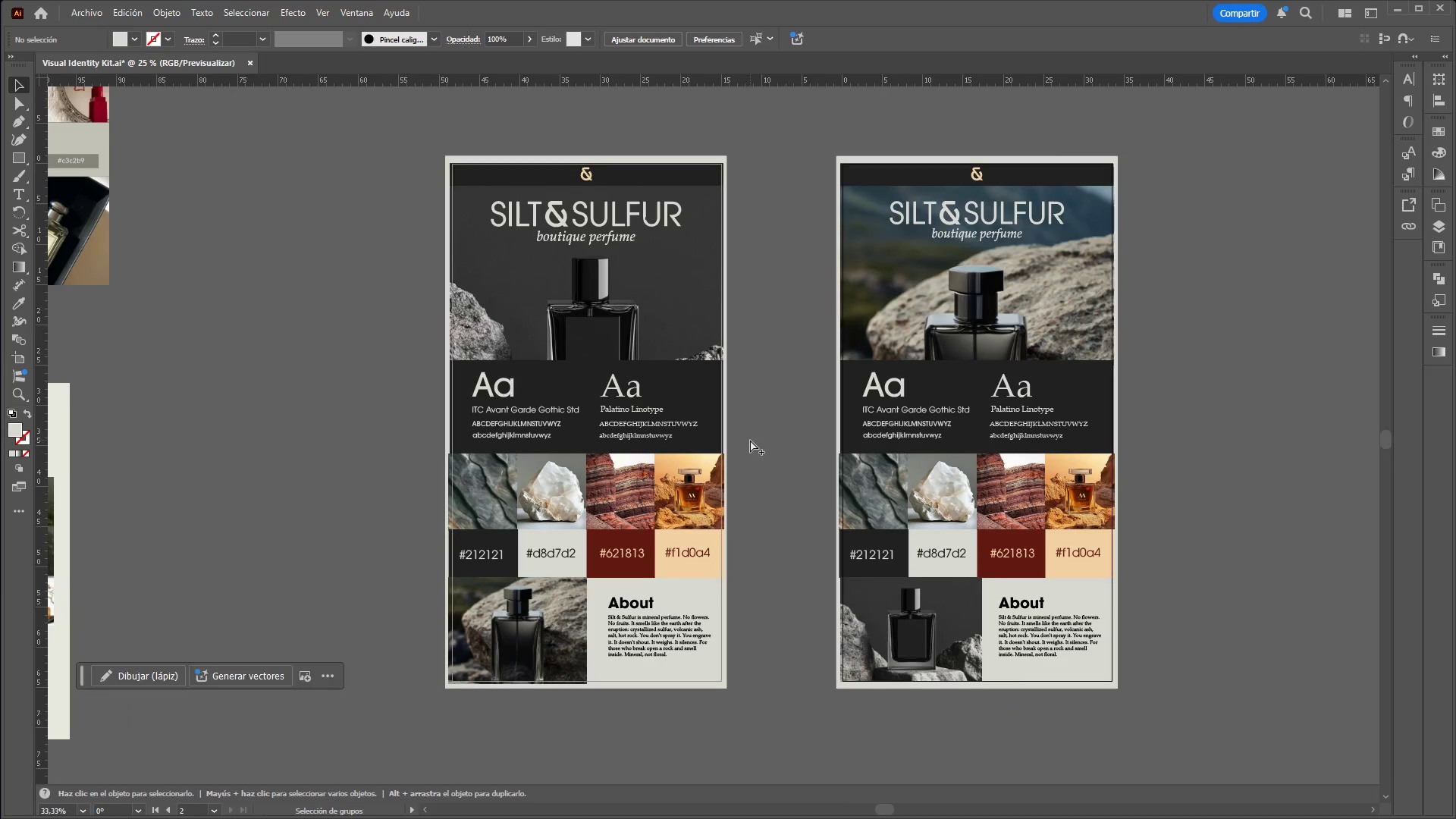 
wait(9.42)
 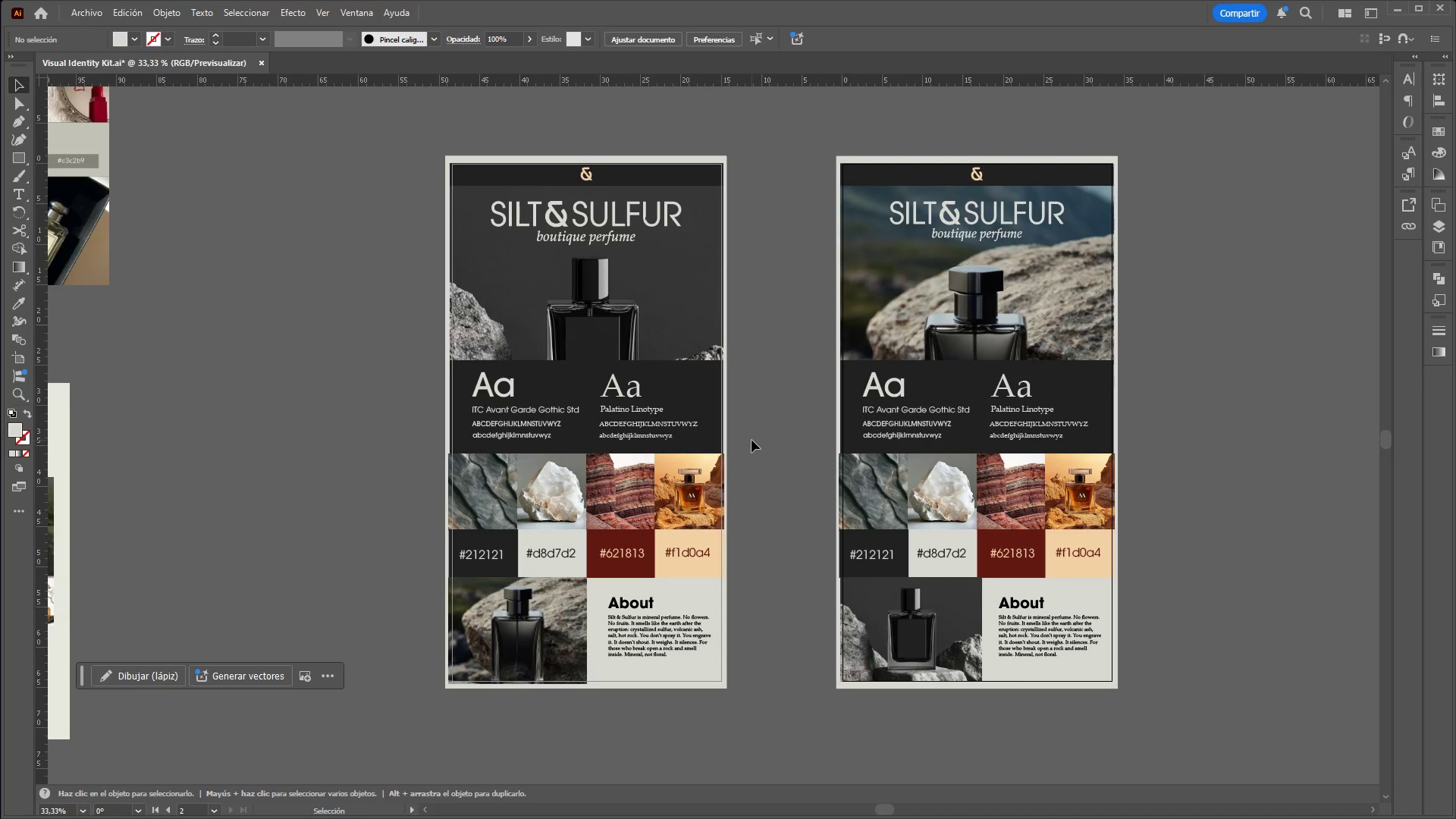 
left_click_drag(start_coordinate=[1248, 240], to_coordinate=[1213, 381])
 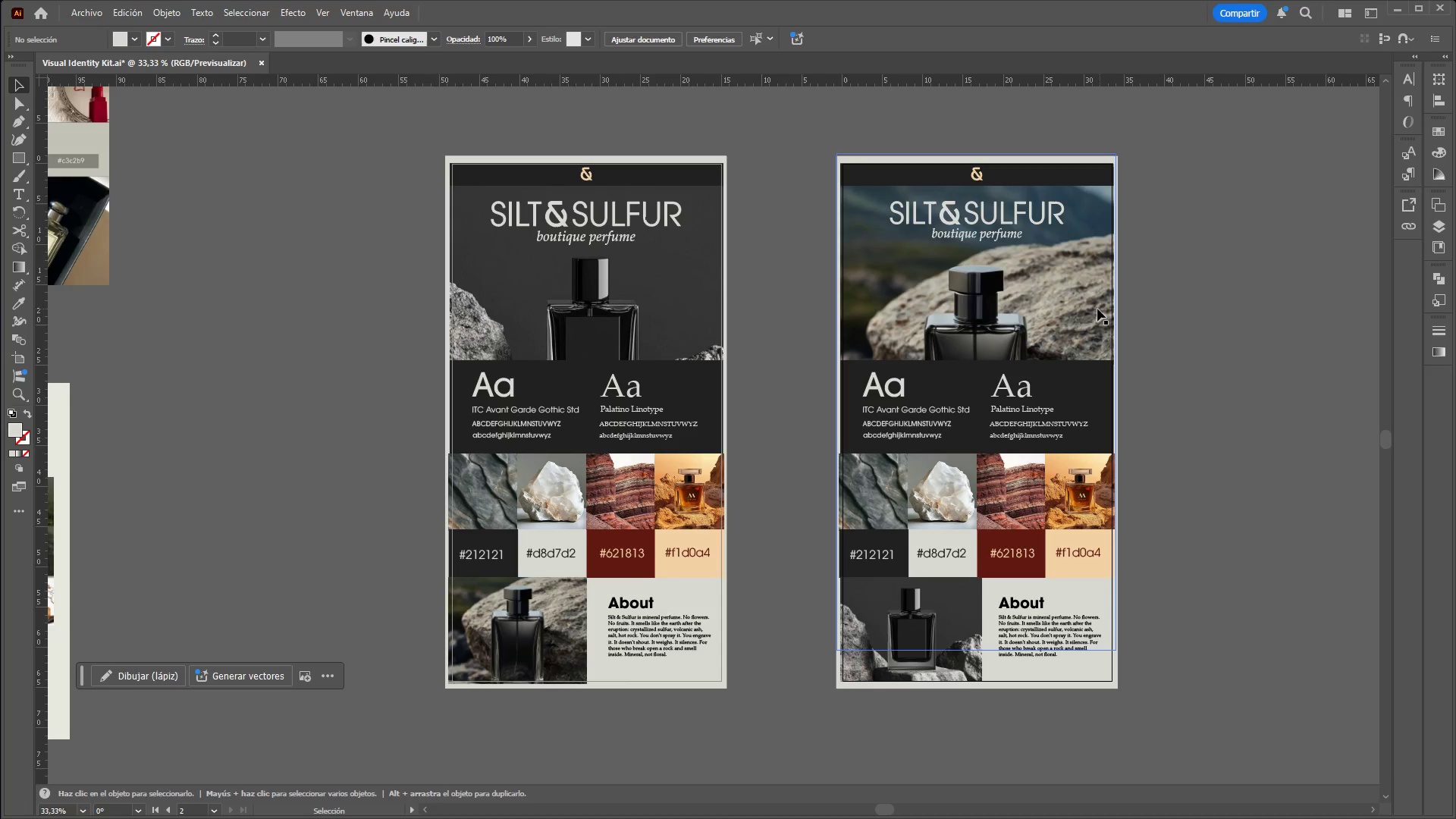 
hold_key(key=AltLeft, duration=1.5)
hold_key(key=ControlLeft, duration=1.5)
scroll: coordinate [854, 232], scroll_direction: down, amount: 3.0
 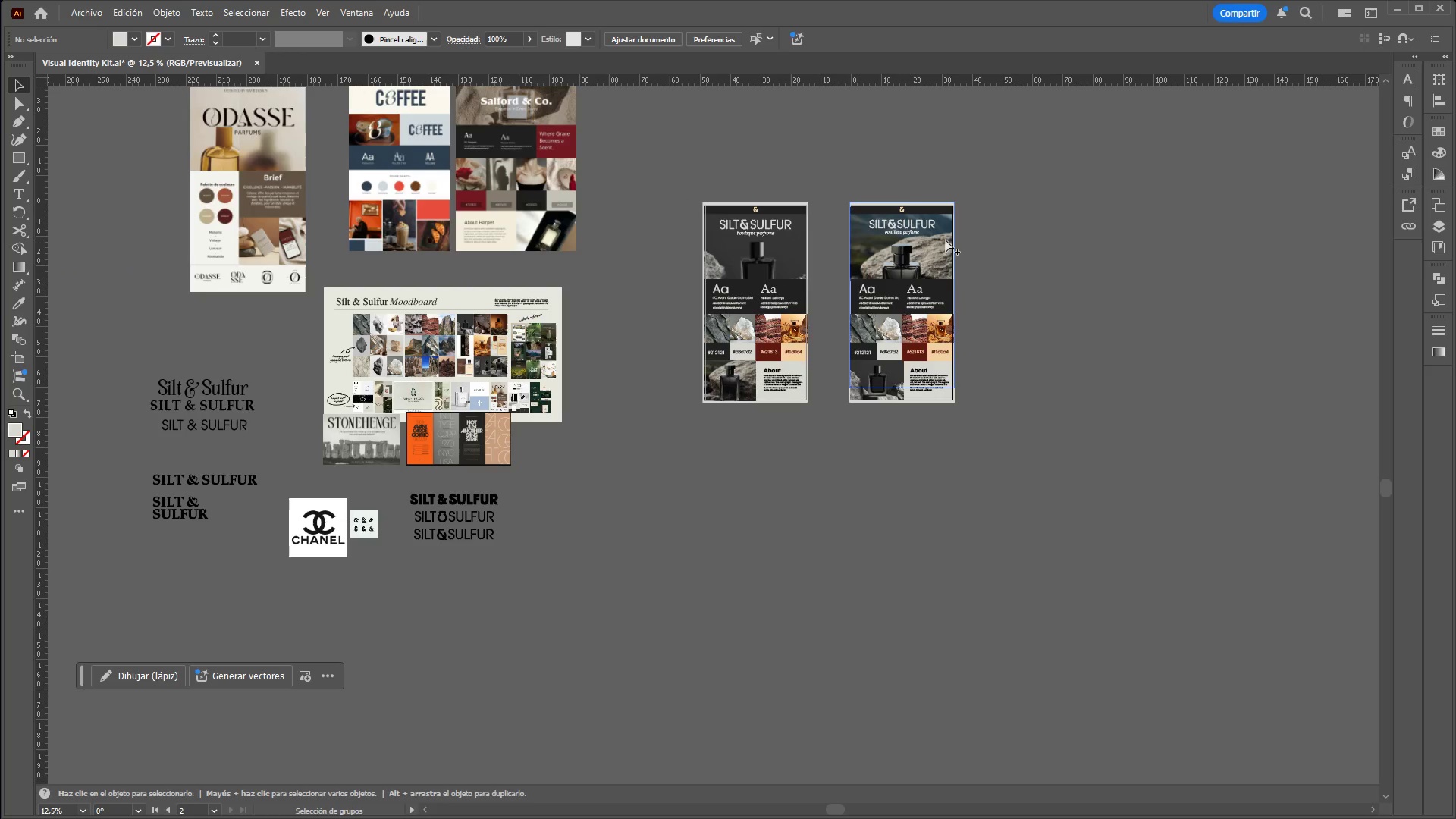 
hold_key(key=AltLeft, duration=0.83)
 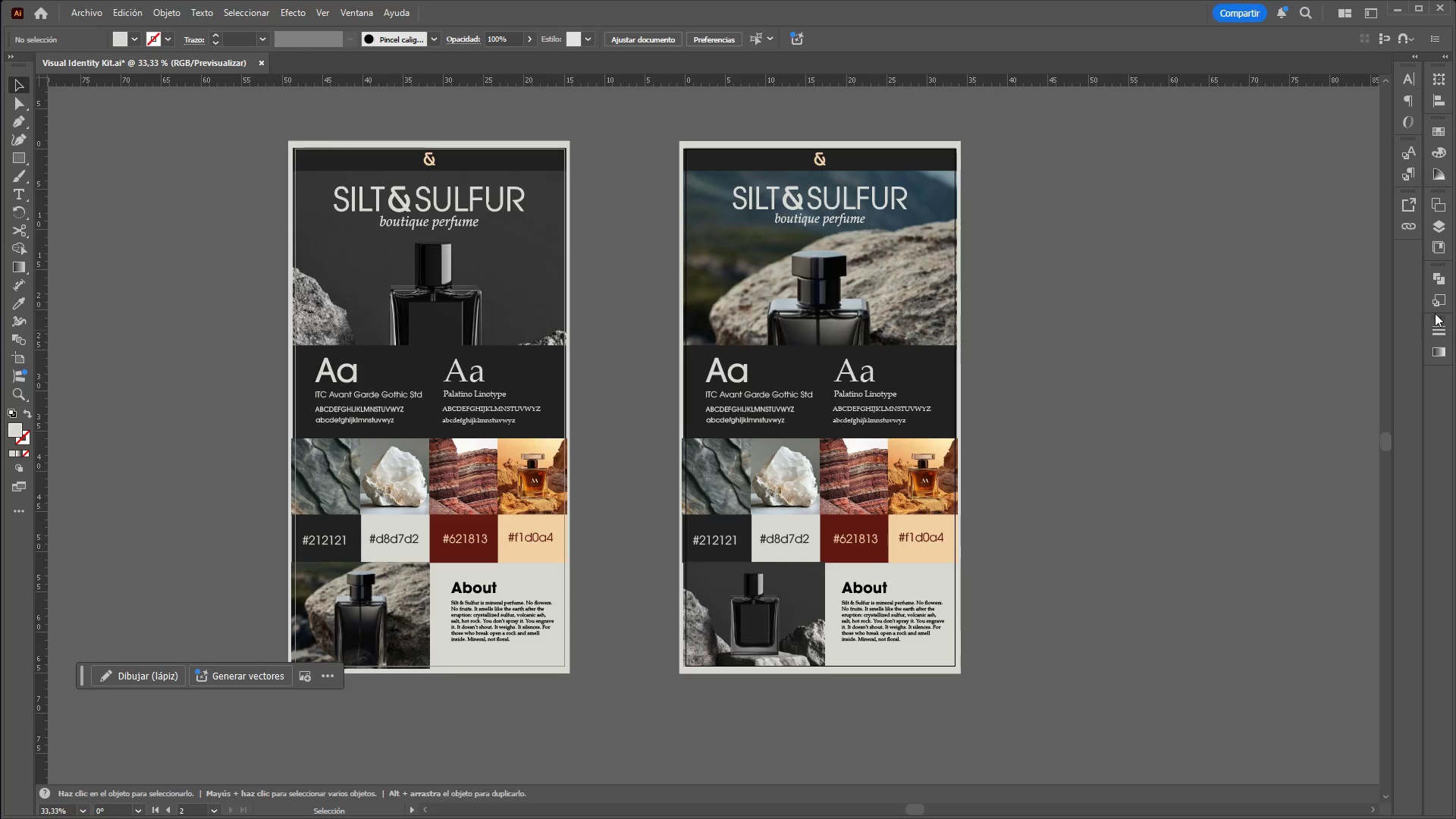 
hold_key(key=ControlLeft, duration=0.83)
 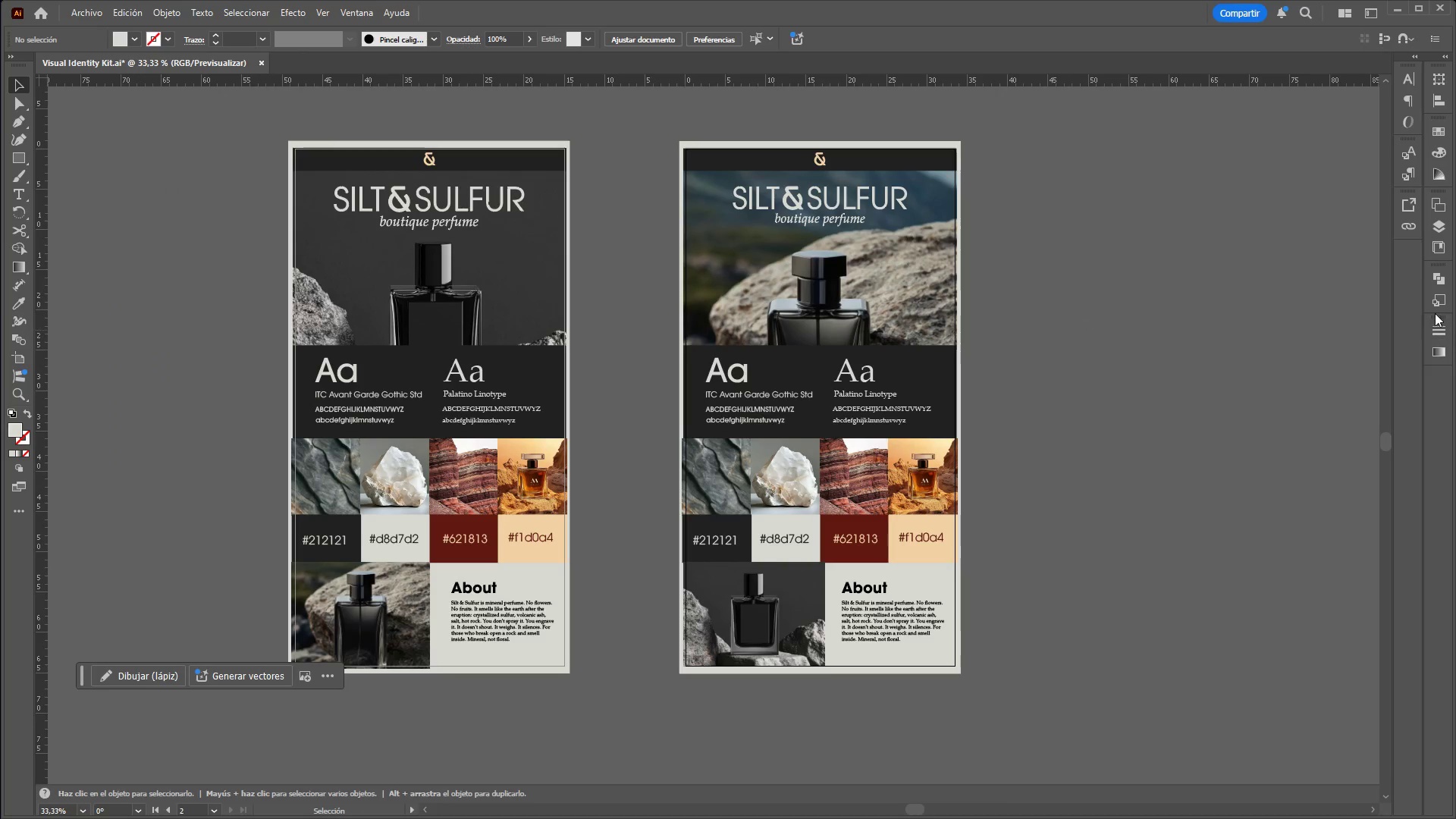 
scroll: coordinate [952, 240], scroll_direction: up, amount: 3.0
 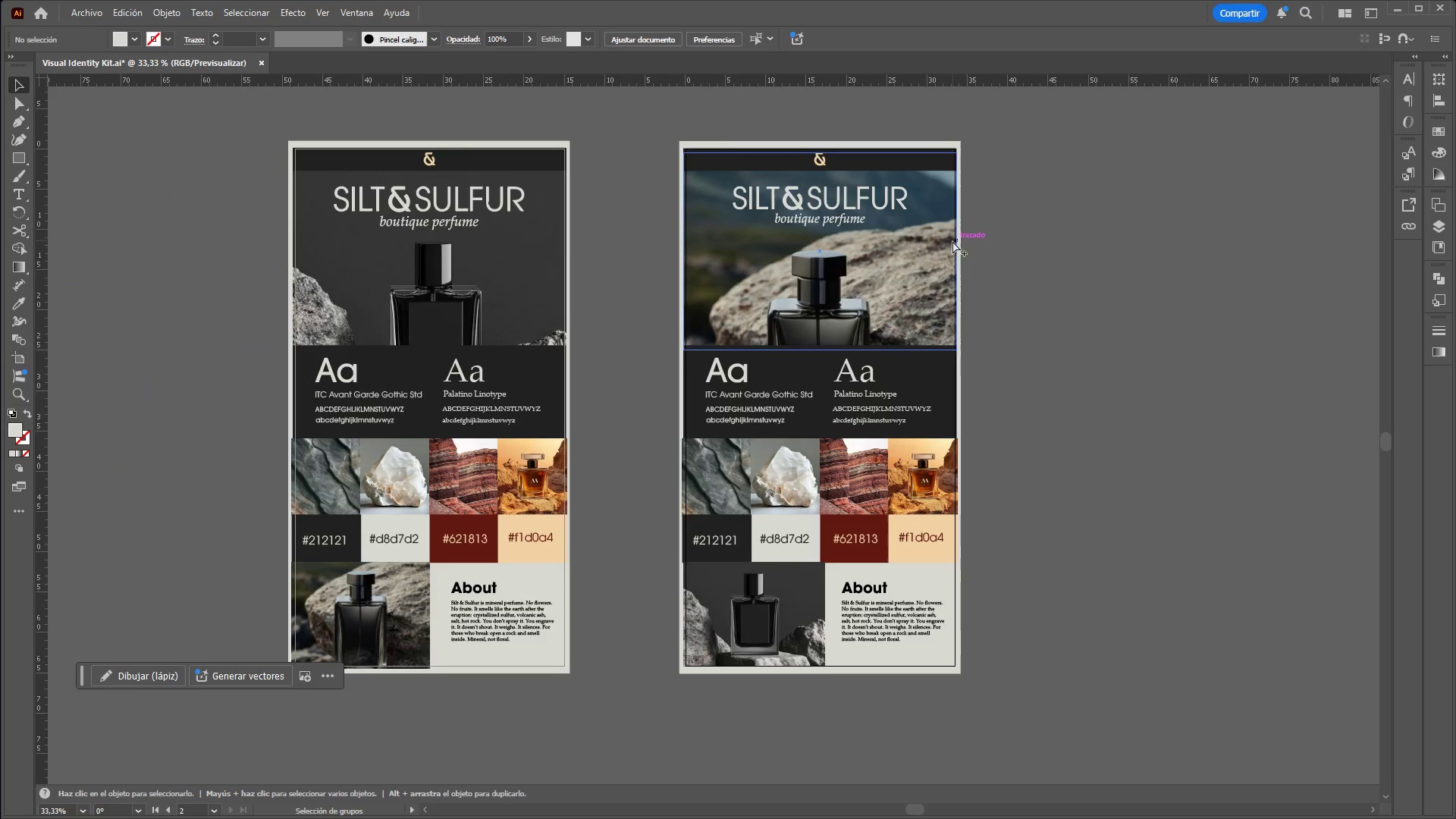 
left_click([1064, 318])
 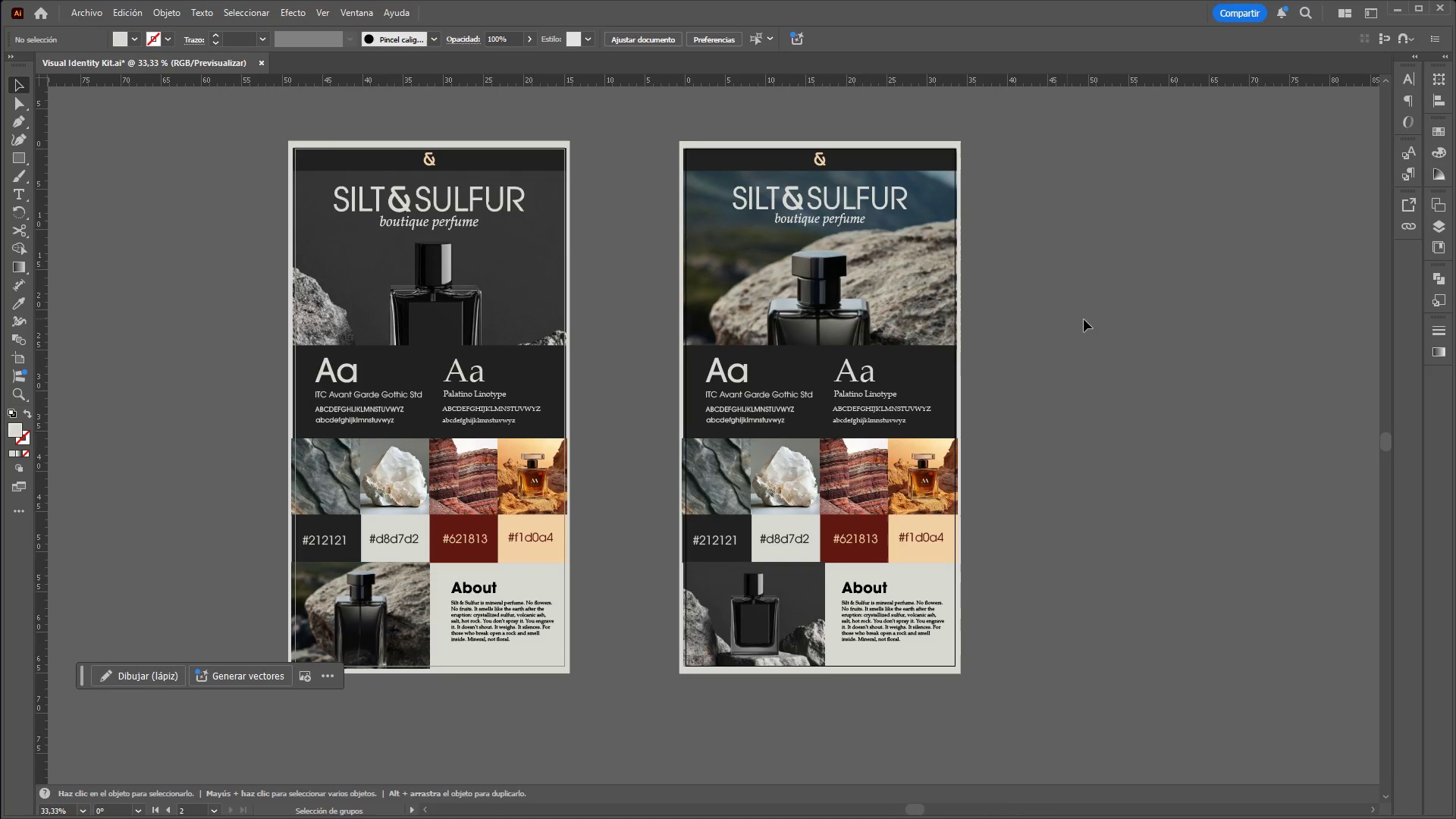 
hold_key(key=AltLeft, duration=9.59)
 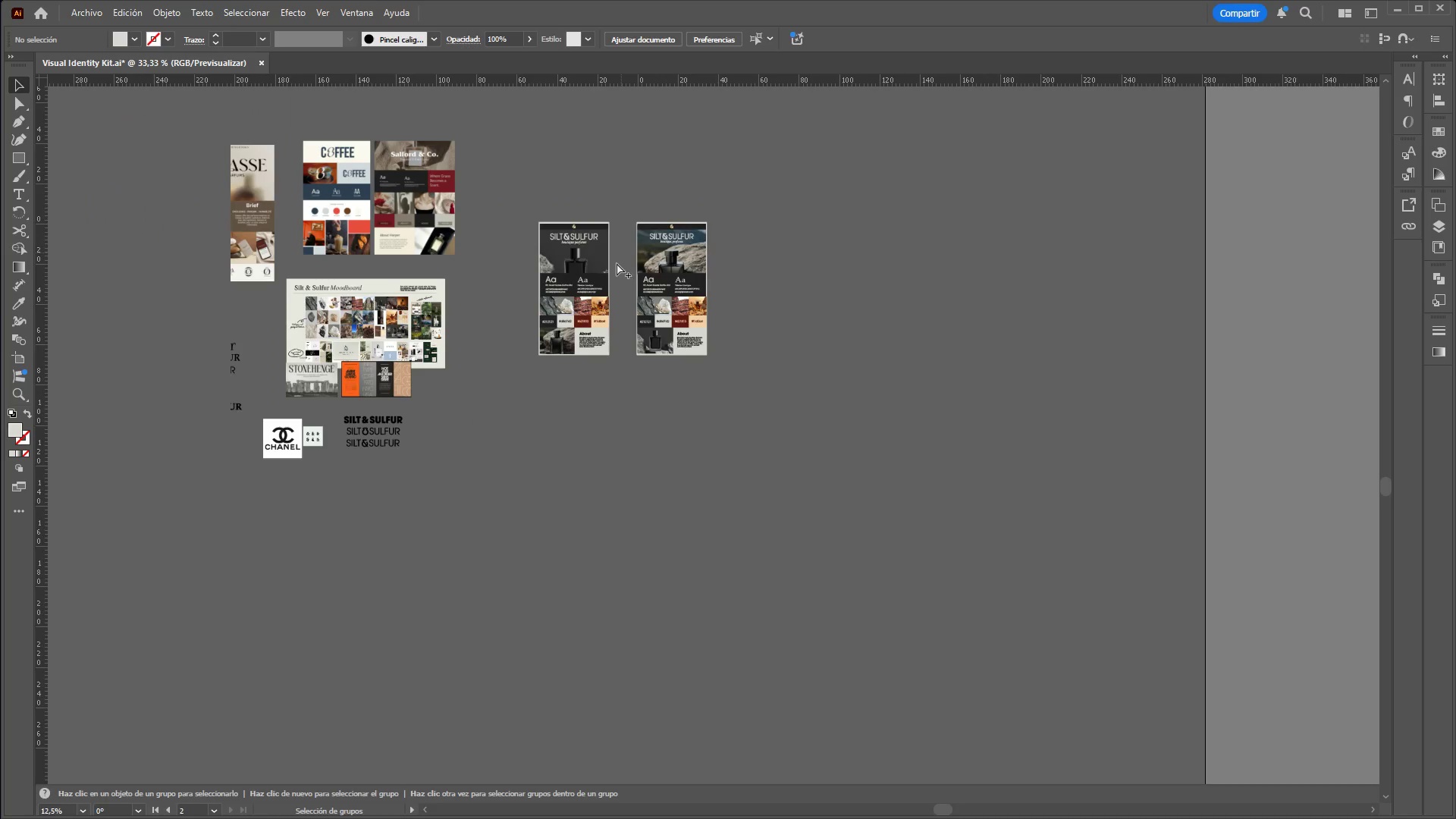 
hold_key(key=ControlLeft, duration=1.49)
hold_key(key=AltLeft, duration=1.41)
scroll: coordinate [621, 253], scroll_direction: down, amount: 4.0
 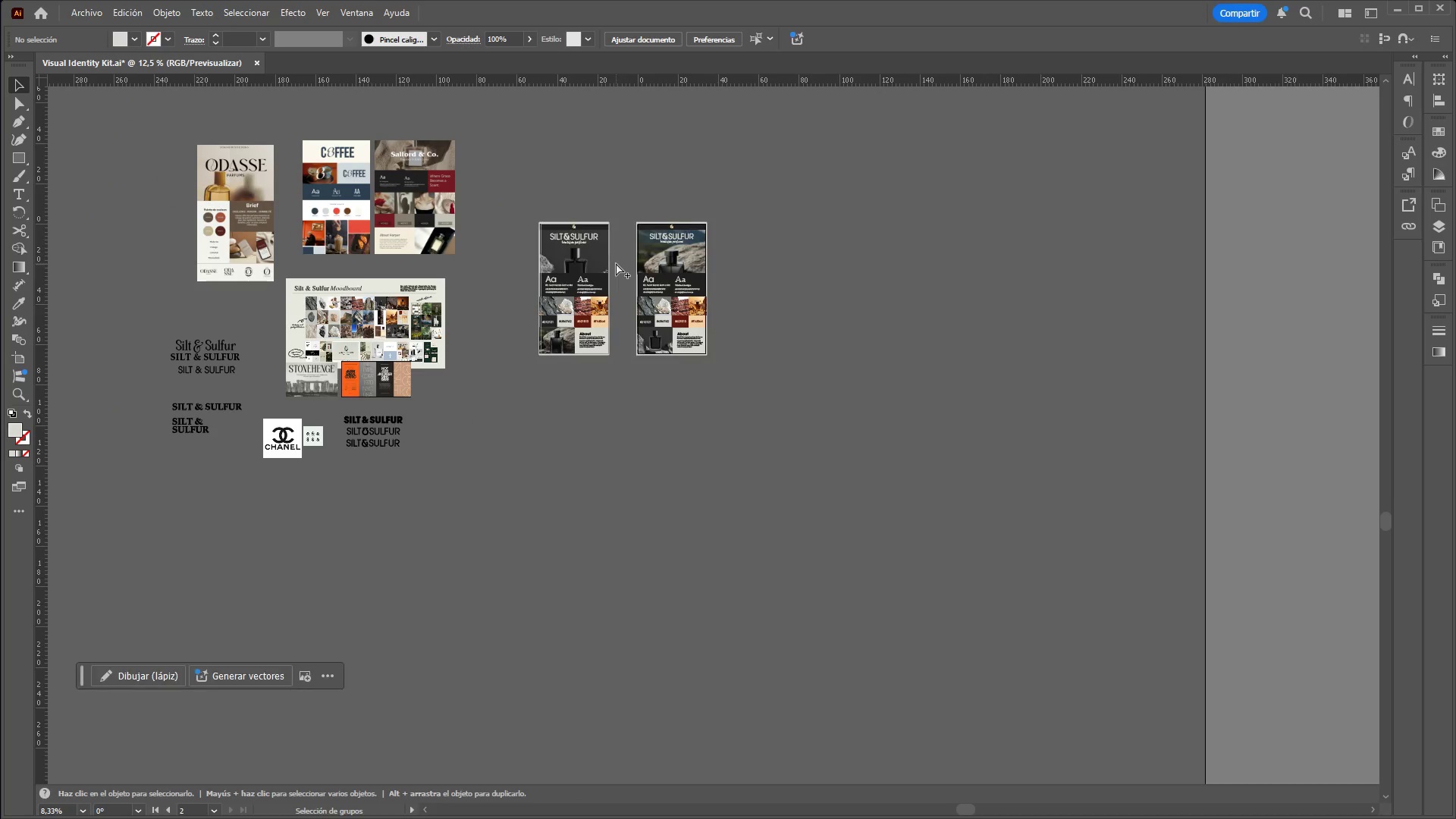 
scroll: coordinate [529, 192], scroll_direction: none, amount: 0.0
 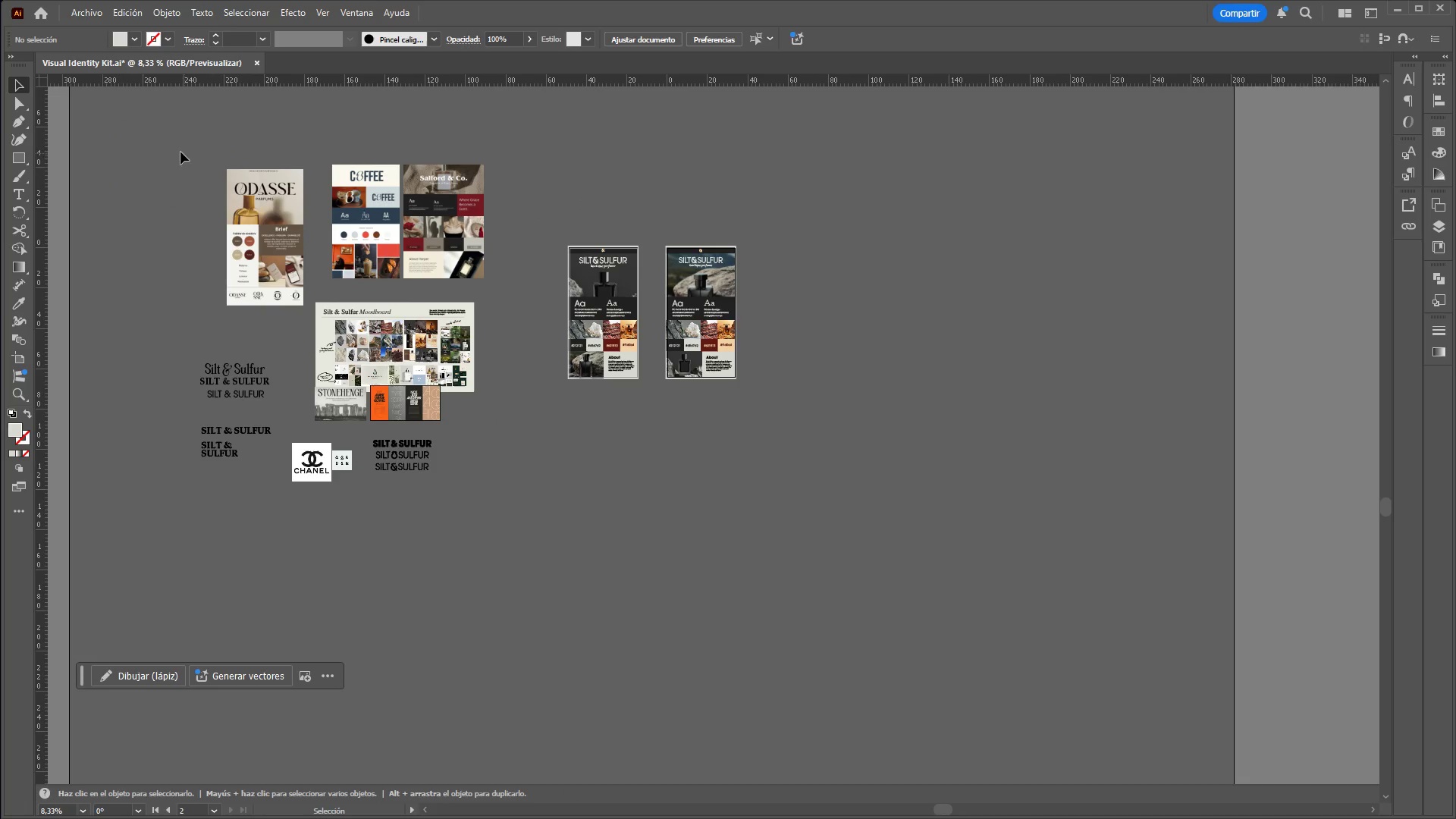 
left_click_drag(start_coordinate=[177, 151], to_coordinate=[522, 534])
 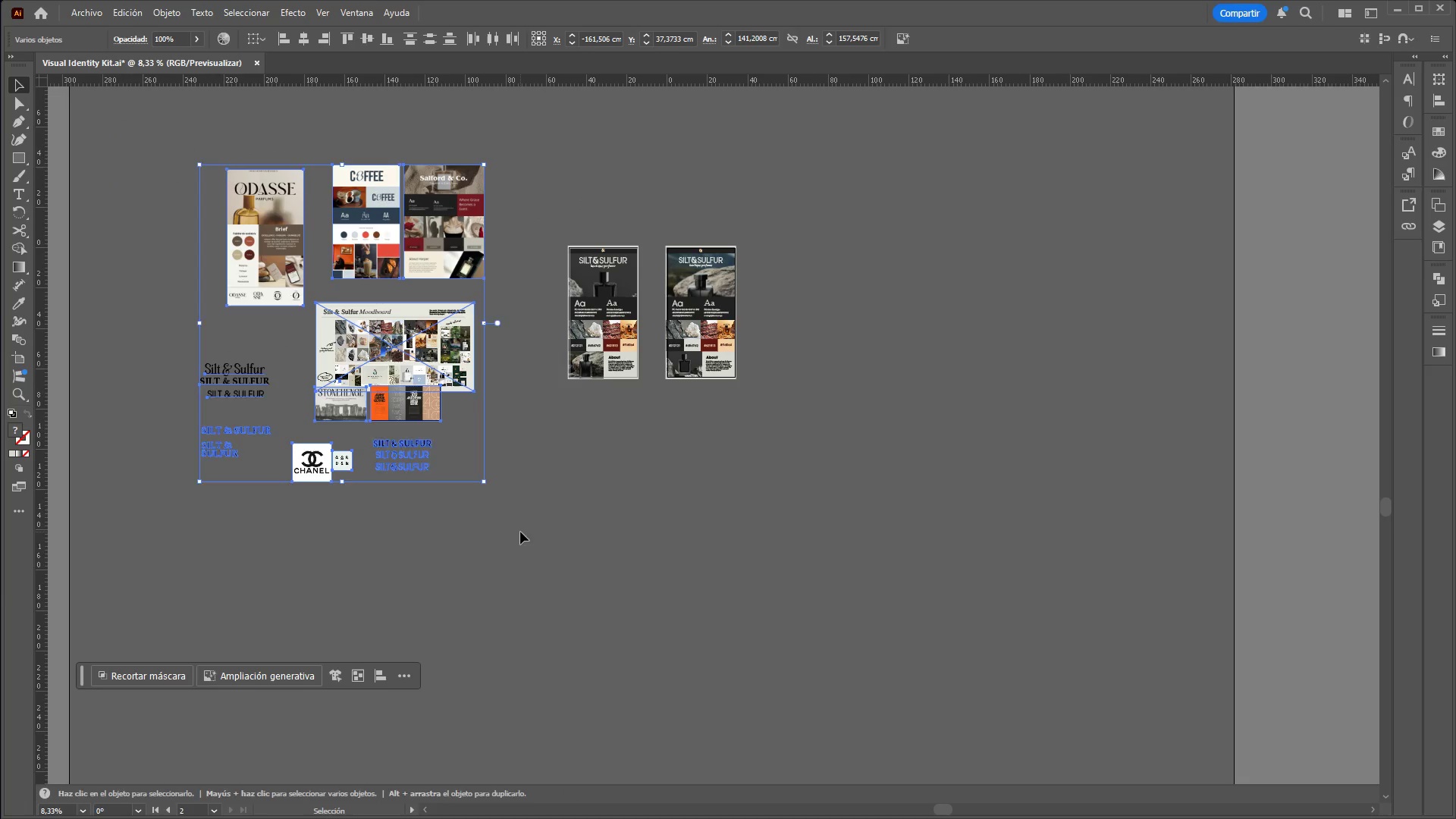 
key(Control+X)
 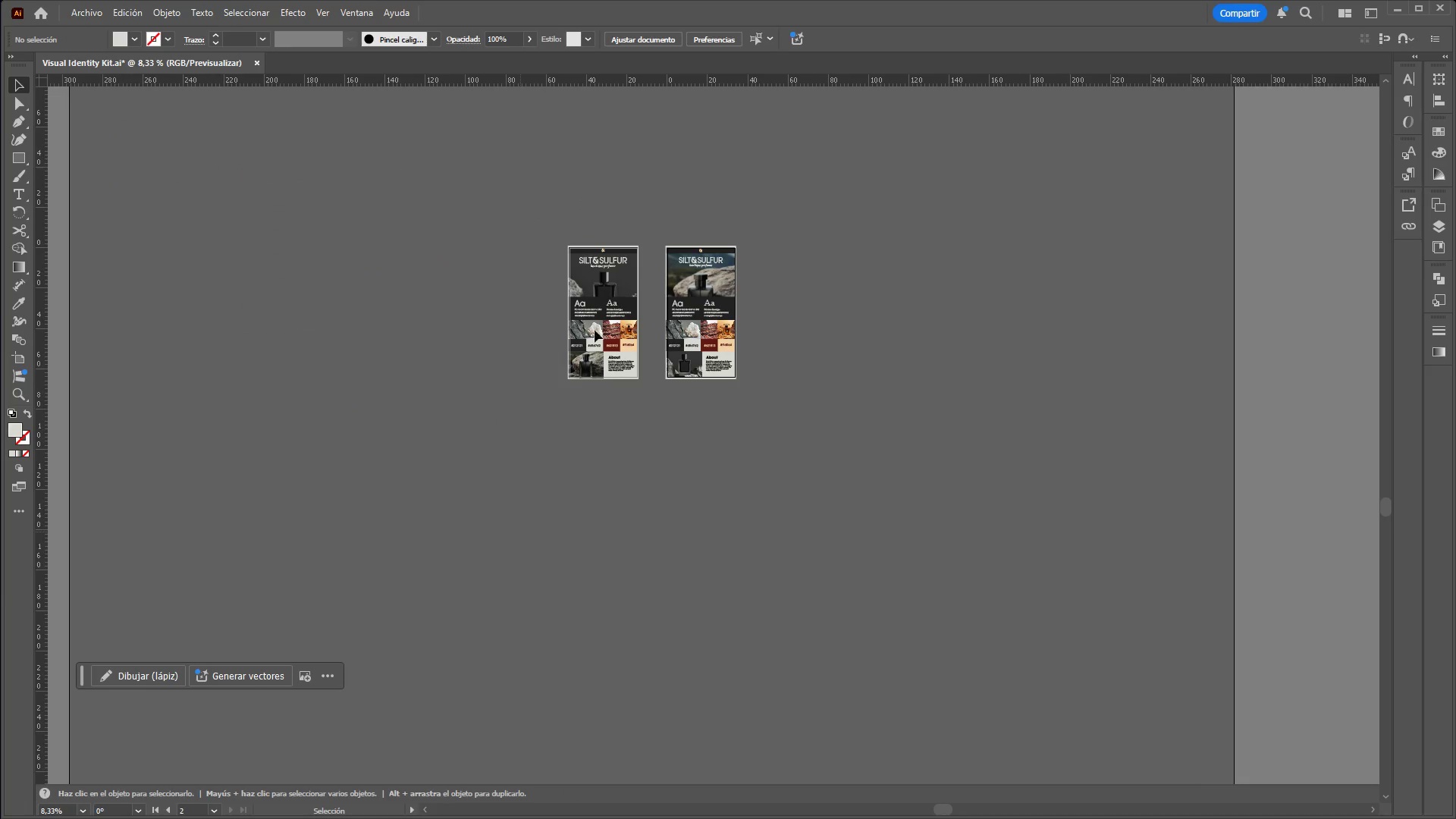 
hold_key(key=ControlLeft, duration=1.69)
hold_key(key=AltLeft, duration=1.5)
scroll: coordinate [644, 332], scroll_direction: up, amount: 4.0
 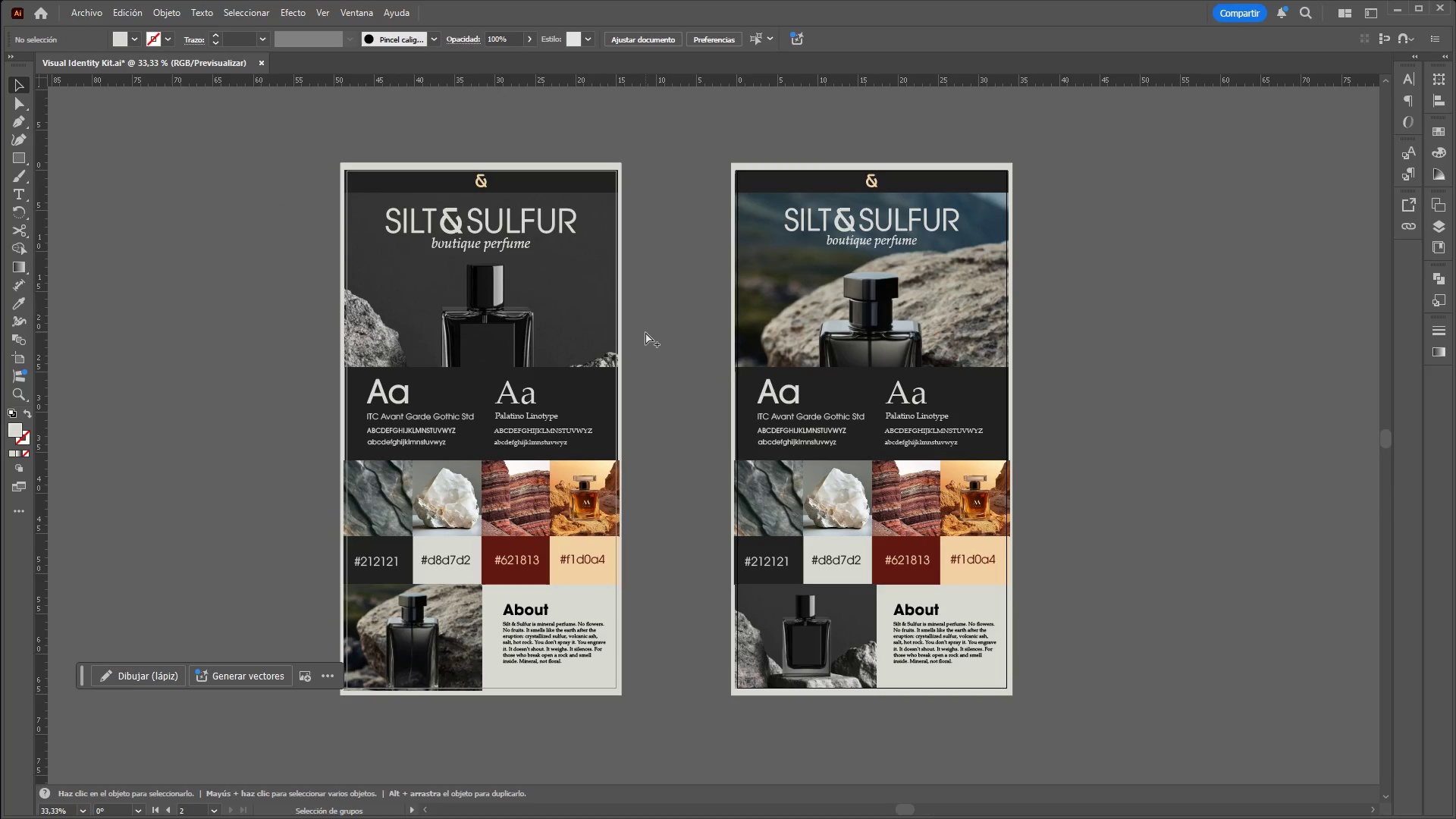 
key(Alt+Control+AltLeft)
 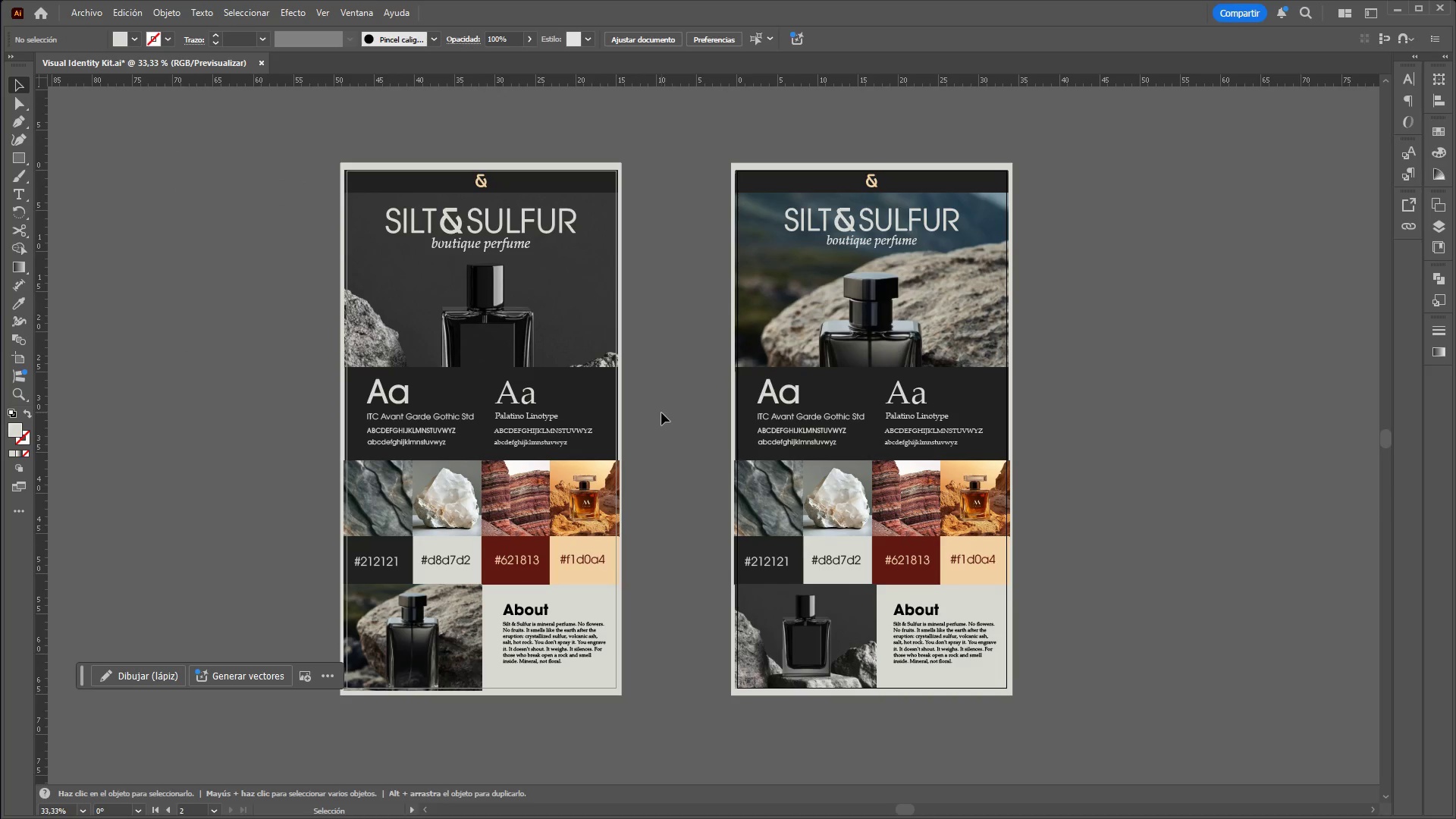 
hold_key(key=ControlLeft, duration=7.16)
hold_key(key=AltLeft, duration=1.52)
scroll: coordinate [661, 413], scroll_direction: down, amount: 1.0
 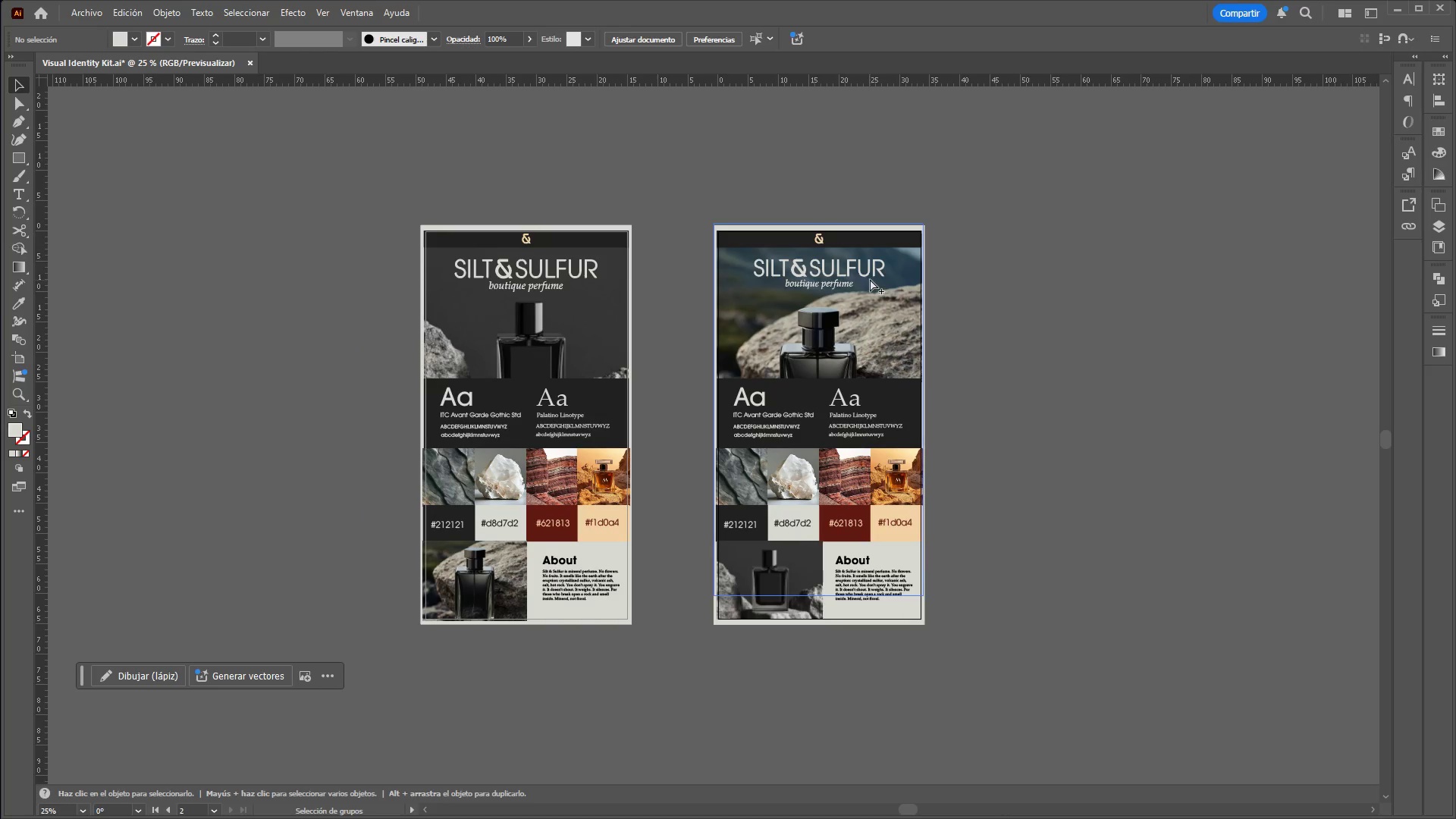 
hold_key(key=AltLeft, duration=1.51)
 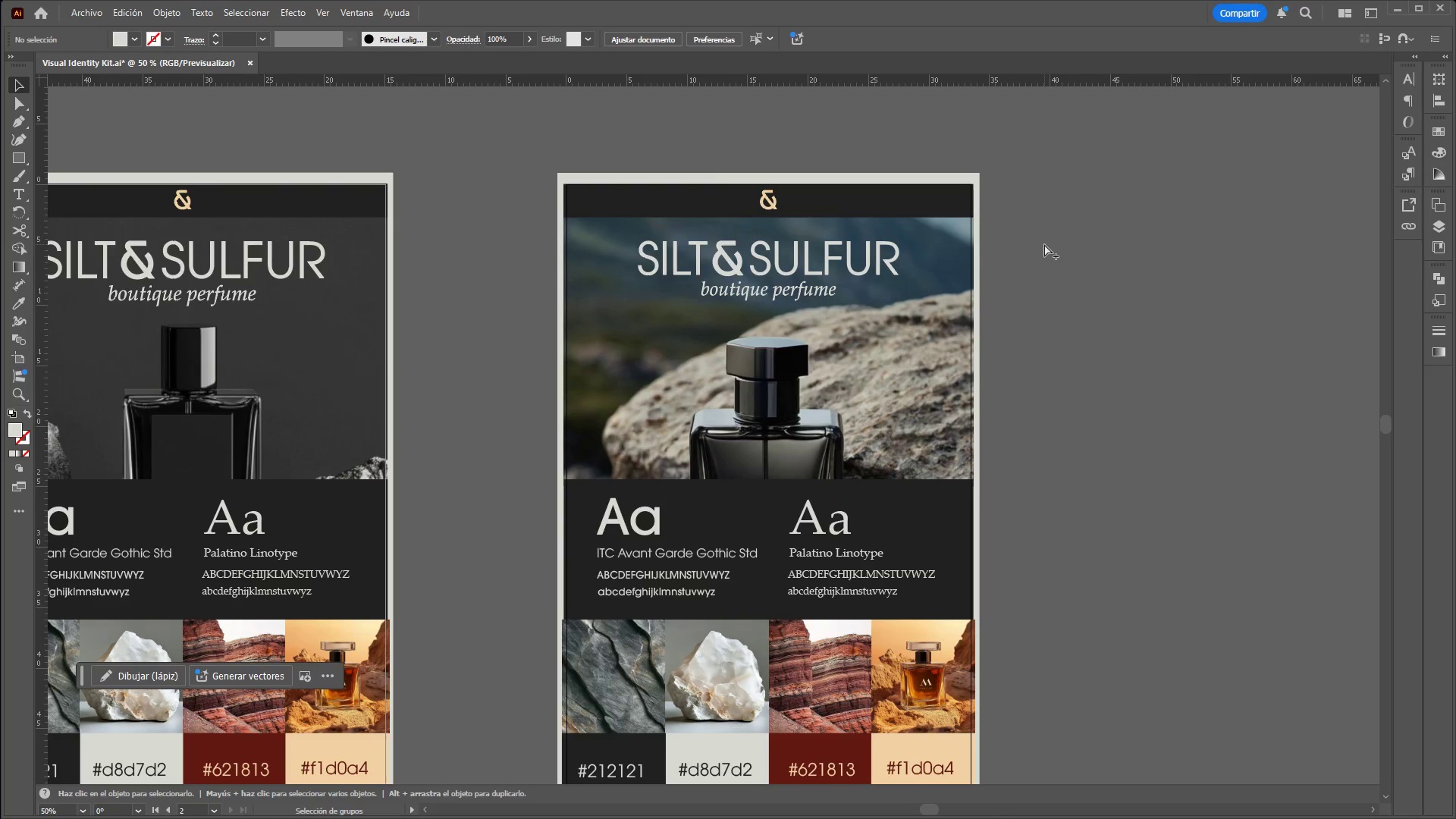 
scroll: coordinate [870, 278], scroll_direction: up, amount: 2.0
 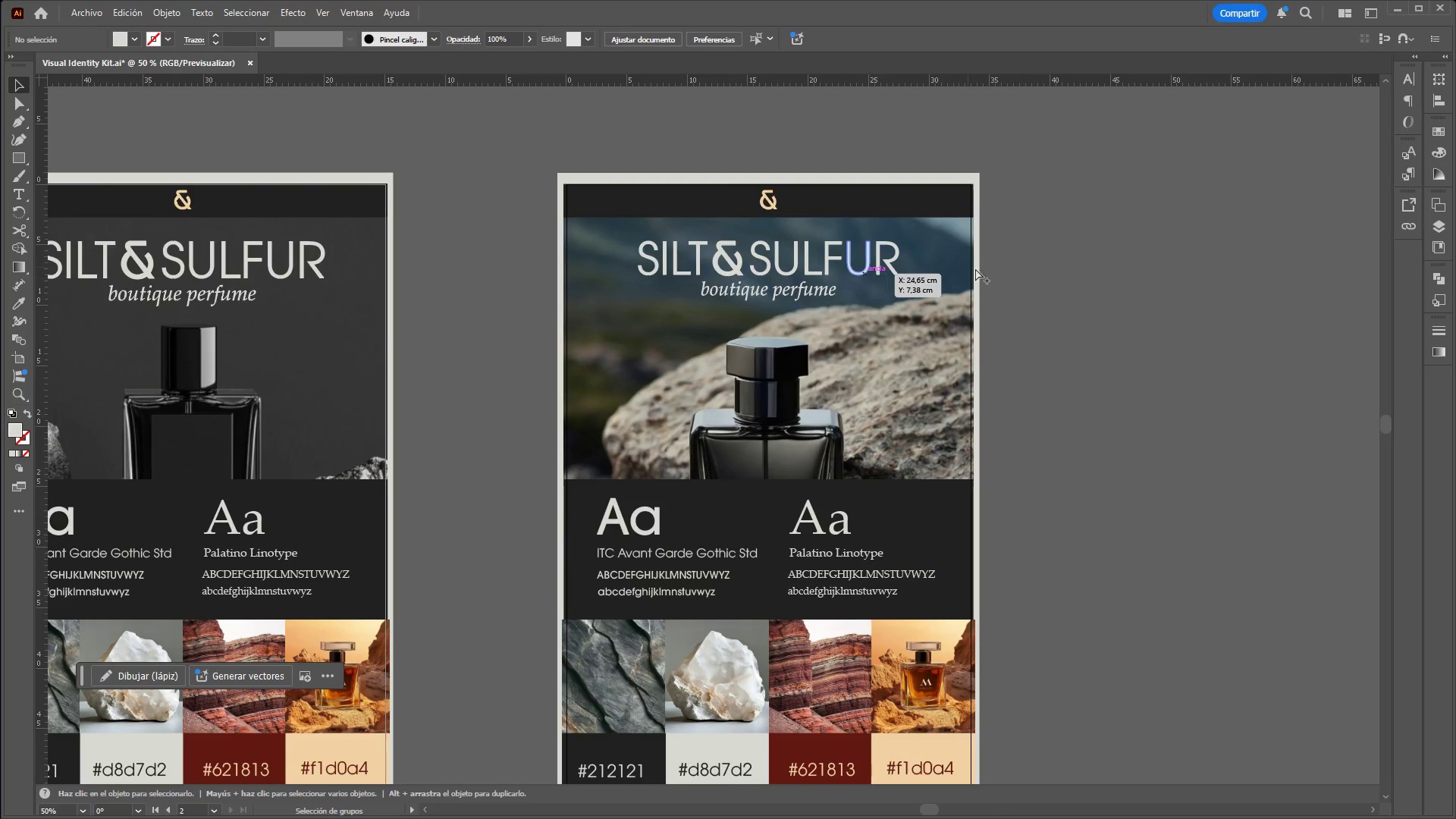 
hold_key(key=AltLeft, duration=1.5)
scroll: coordinate [1048, 261], scroll_direction: down, amount: 2.0
 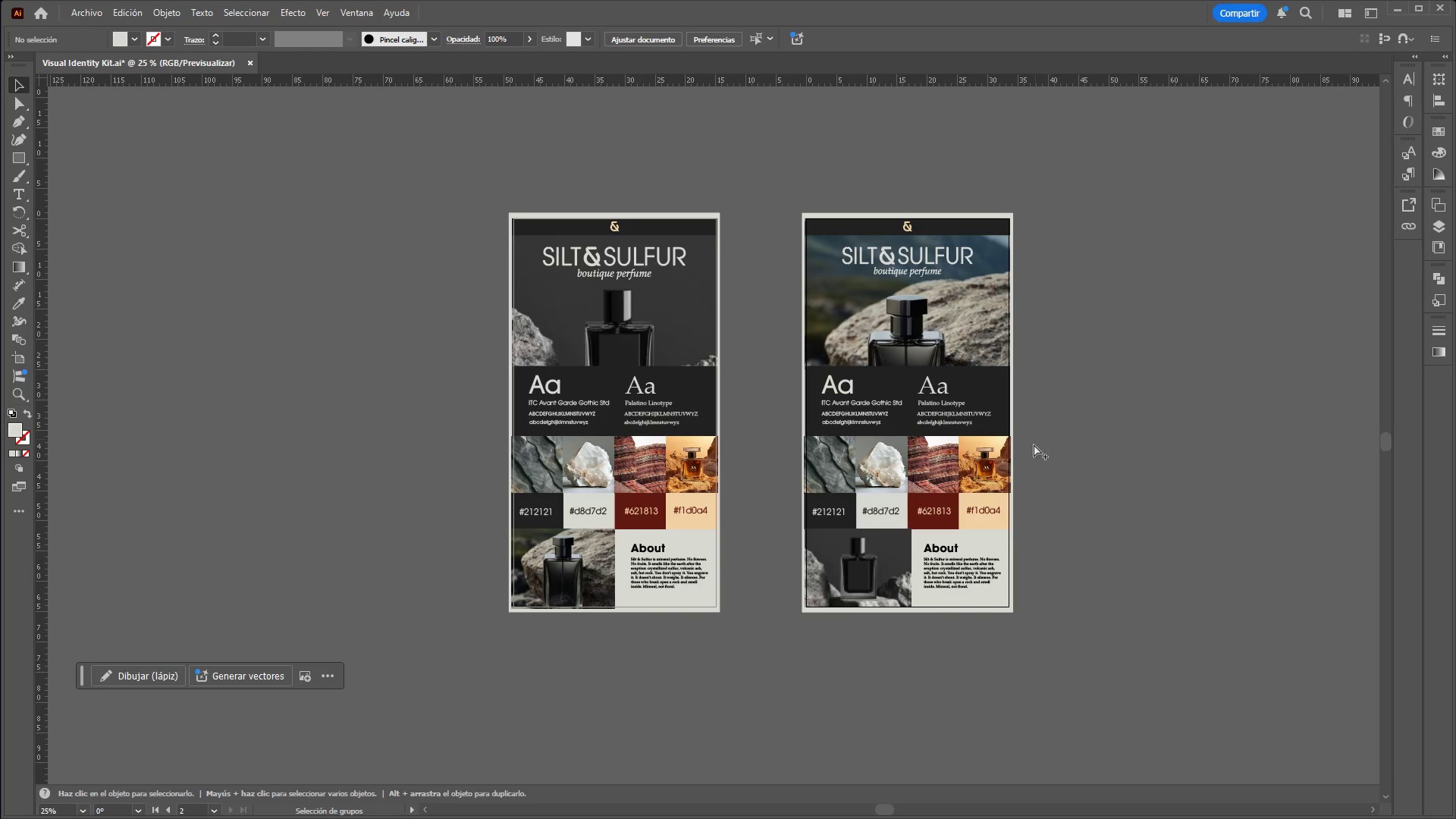 
hold_key(key=AltLeft, duration=1.52)
scroll: coordinate [1012, 654], scroll_direction: up, amount: 4.0
 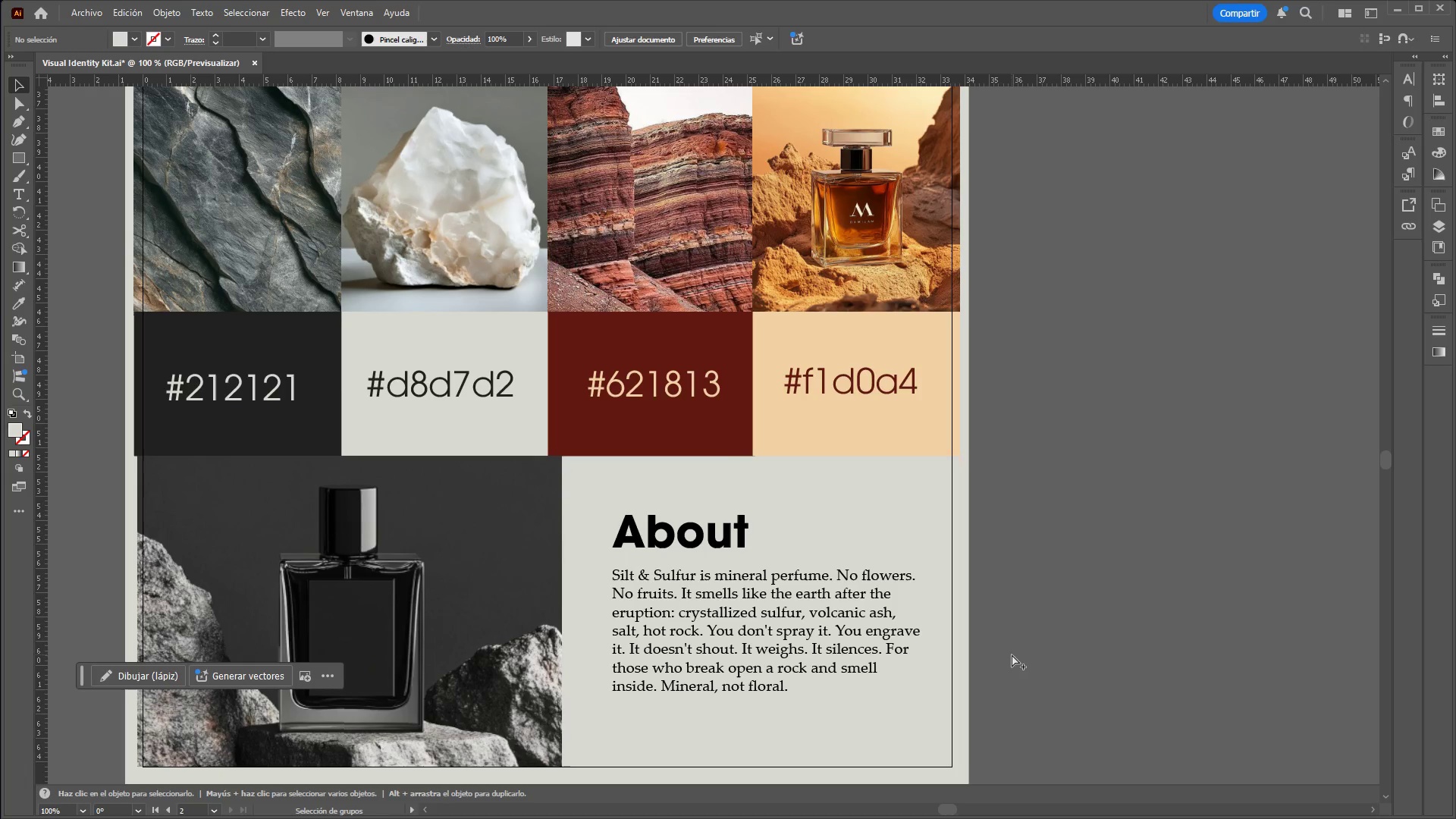 
hold_key(key=AltLeft, duration=1.02)
scroll: coordinate [1034, 610], scroll_direction: none, amount: 0.0
 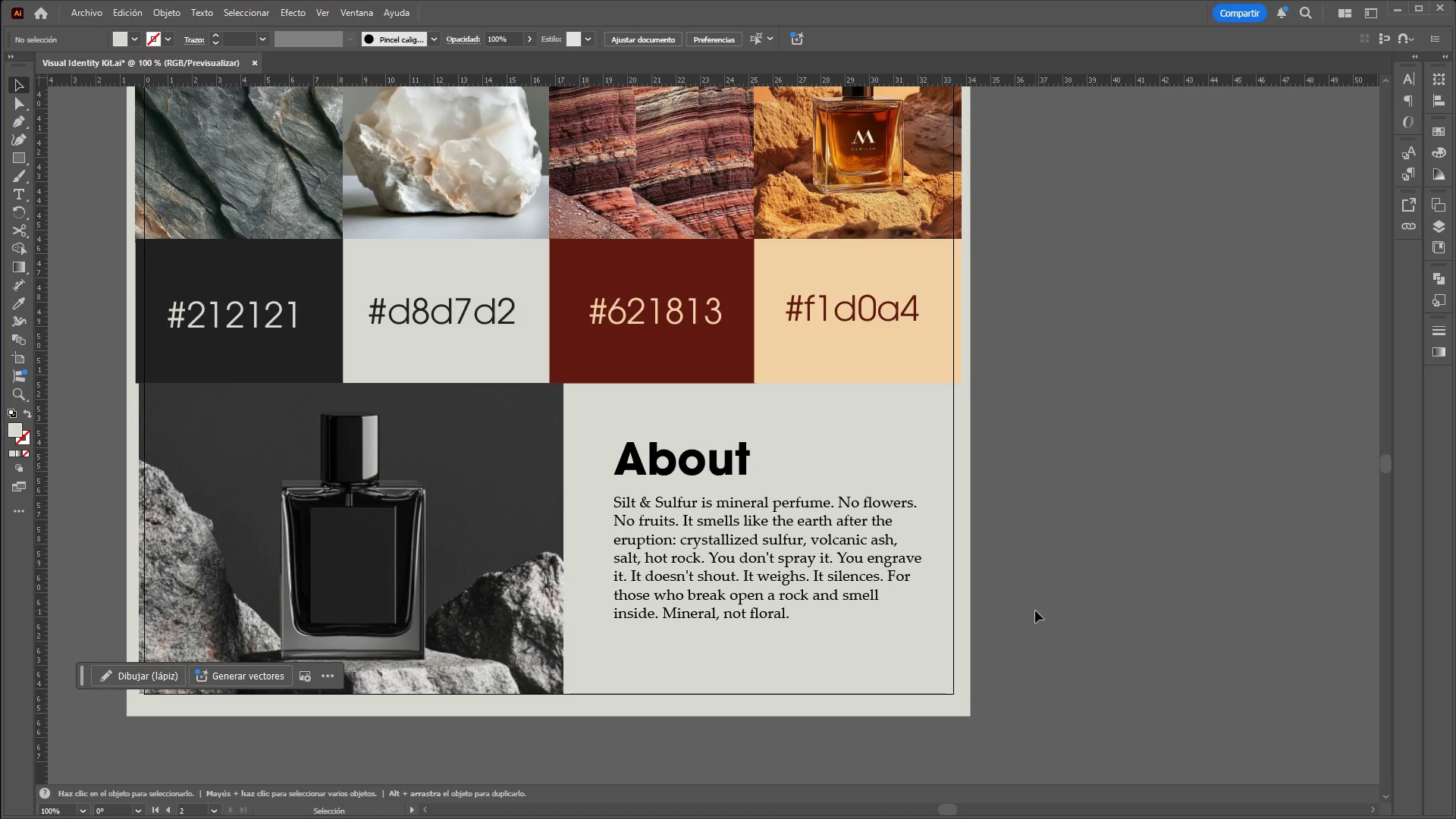 
hold_key(key=ControlLeft, duration=3.59)
hold_key(key=AltLeft, duration=1.52)
scroll: coordinate [1035, 610], scroll_direction: down, amount: 4.0
 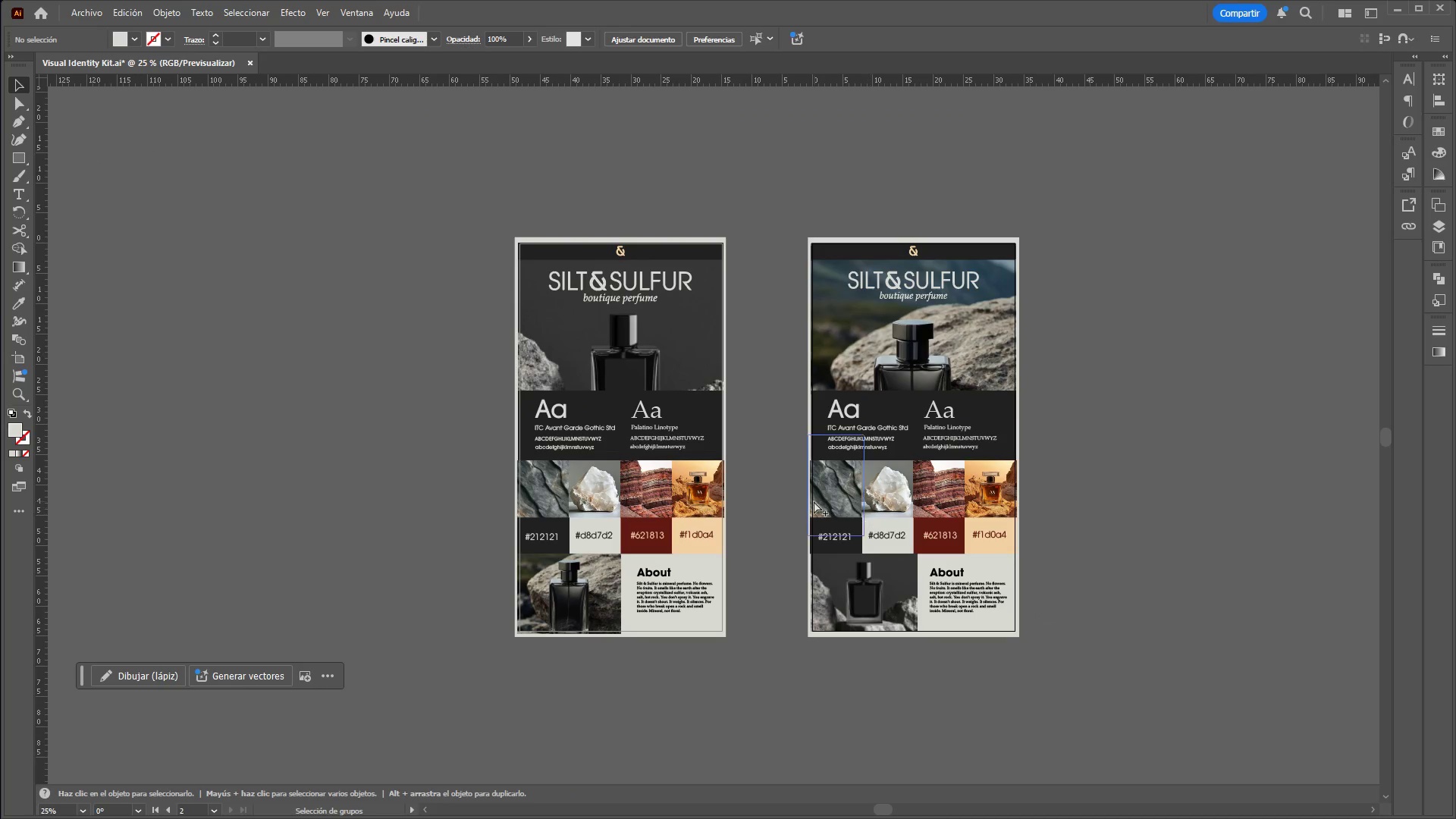 
hold_key(key=AltLeft, duration=1.53)
 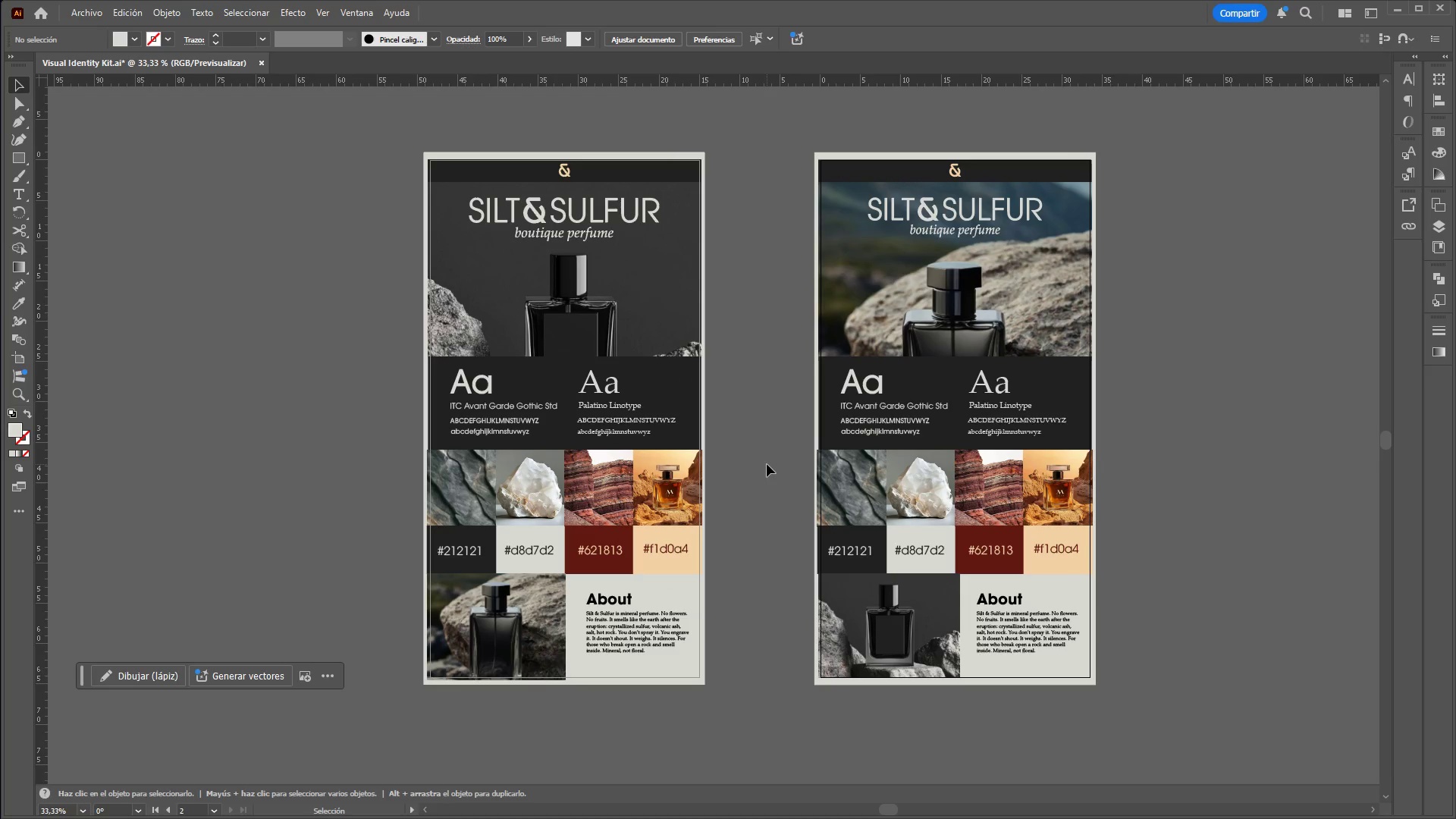 
scroll: coordinate [789, 493], scroll_direction: up, amount: 1.0
 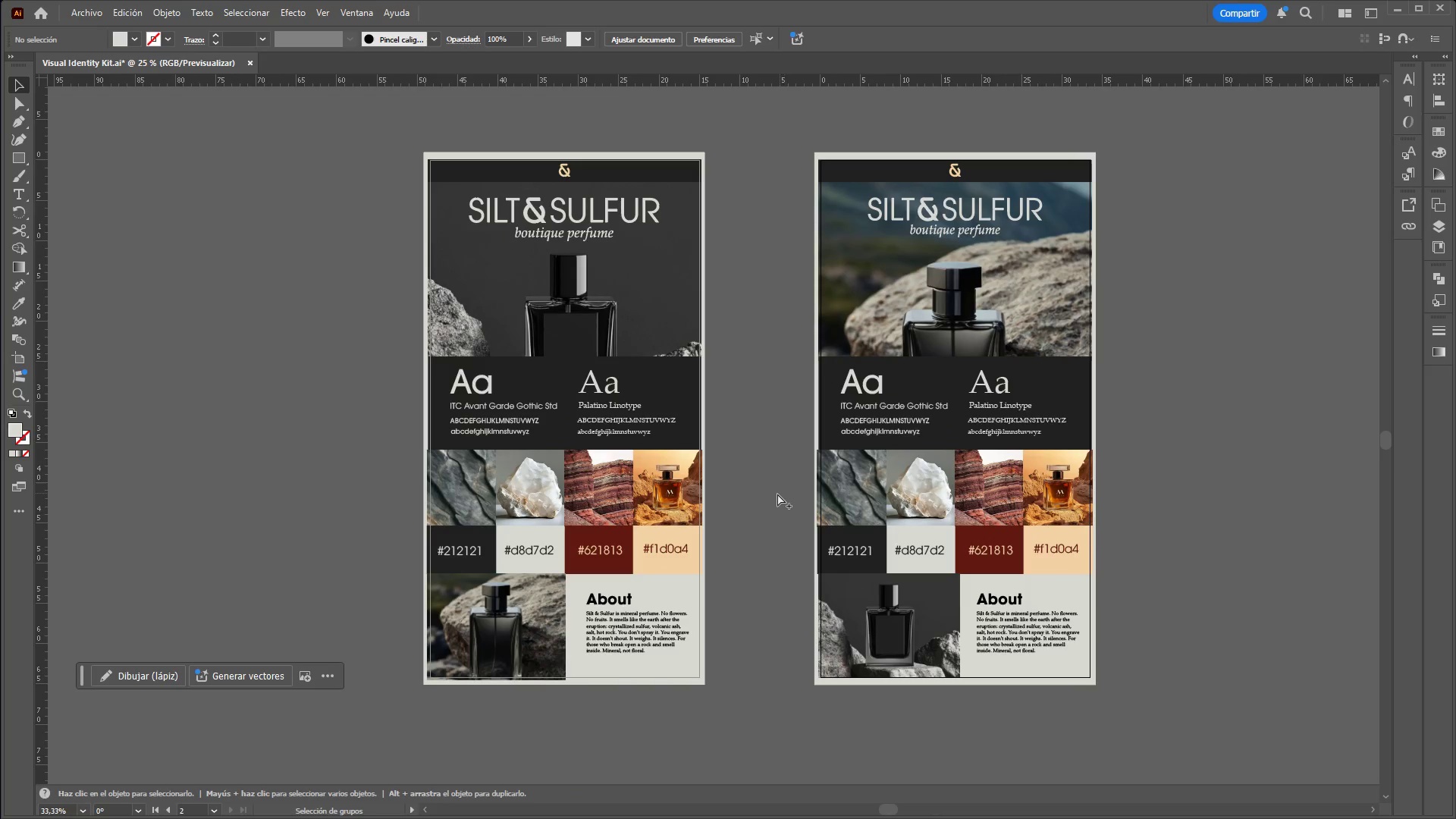 
hold_key(key=AltLeft, duration=0.41)
 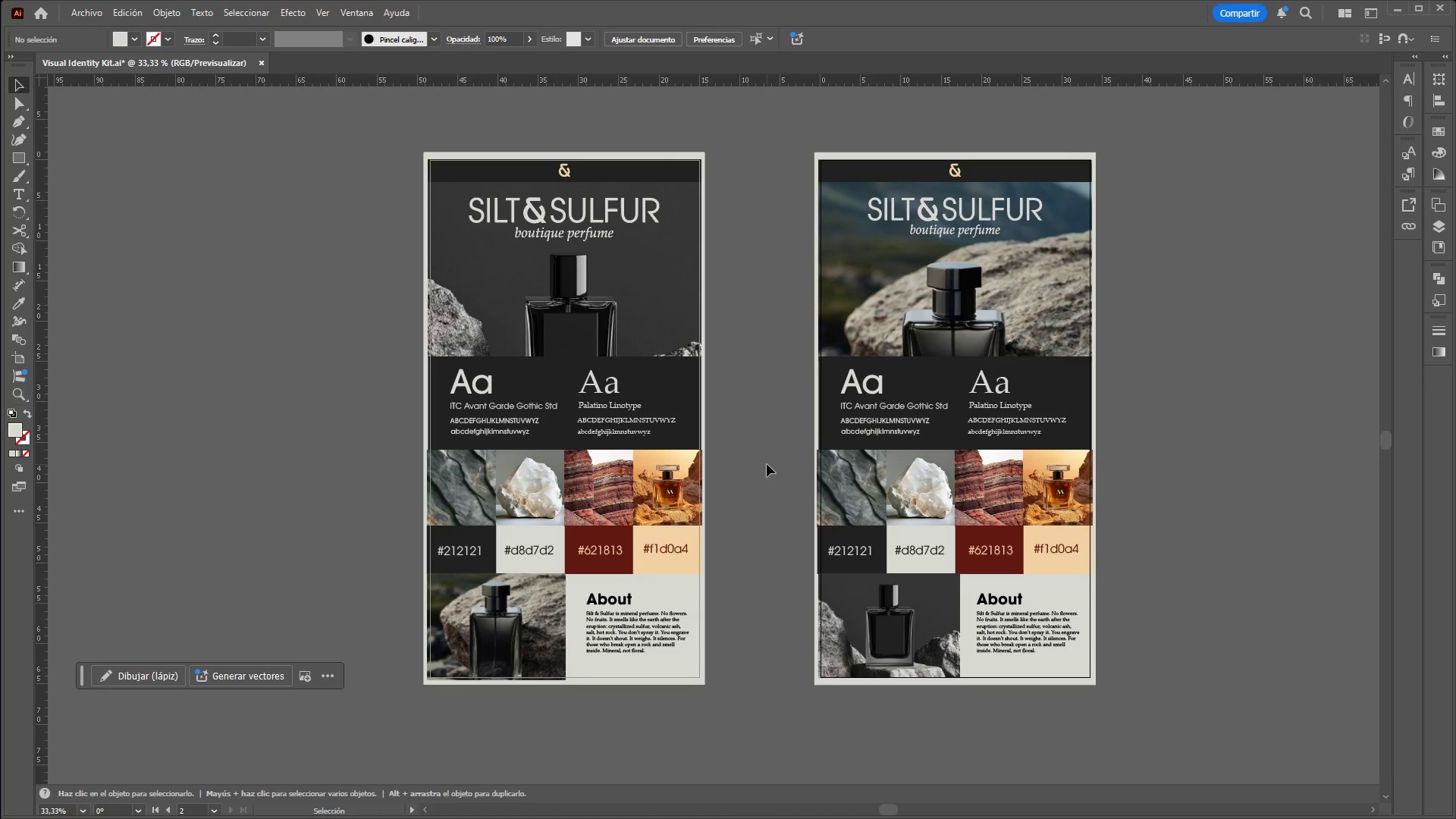 
scroll: coordinate [767, 465], scroll_direction: none, amount: 0.0
 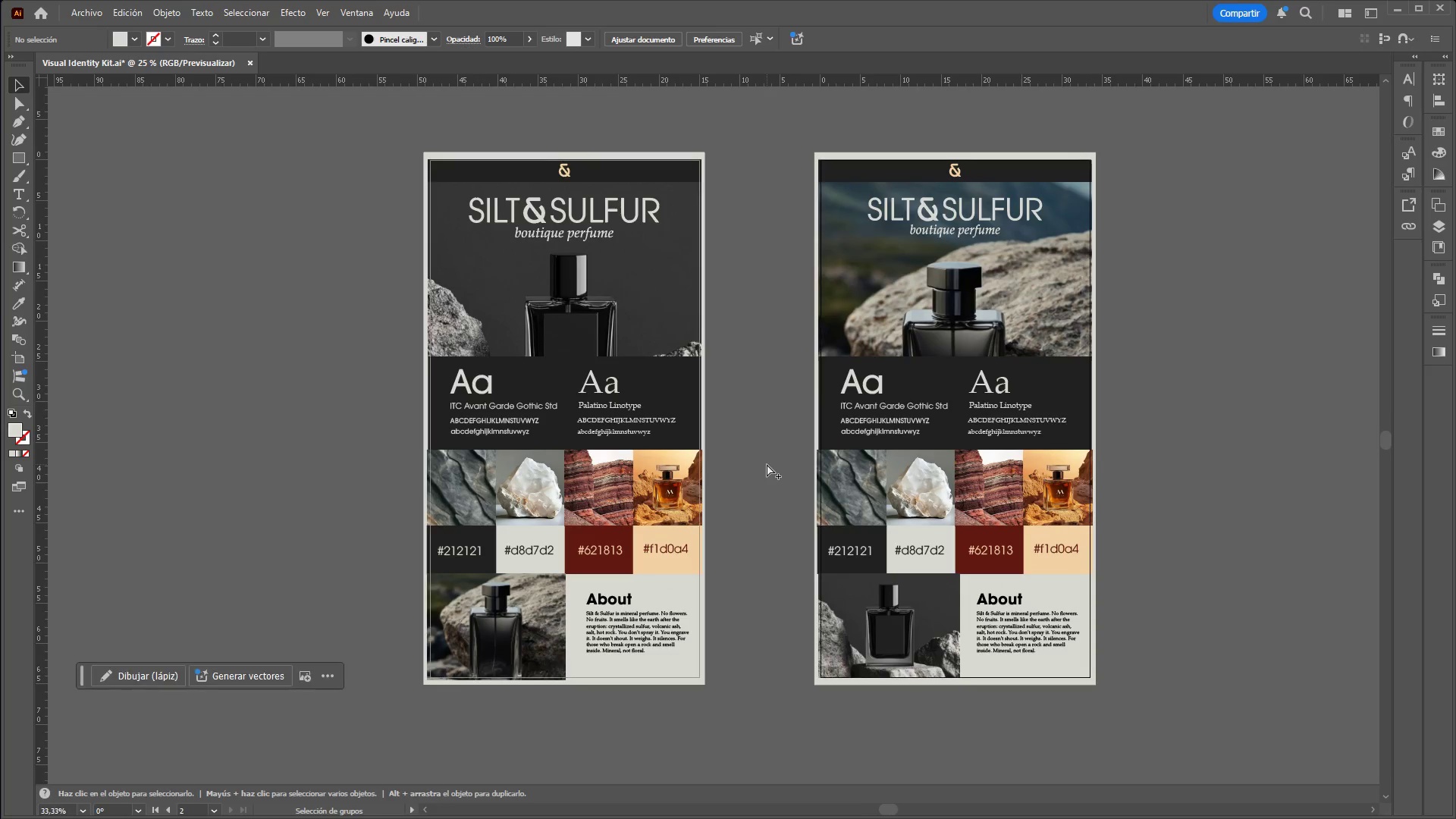 
wait(16.45)
 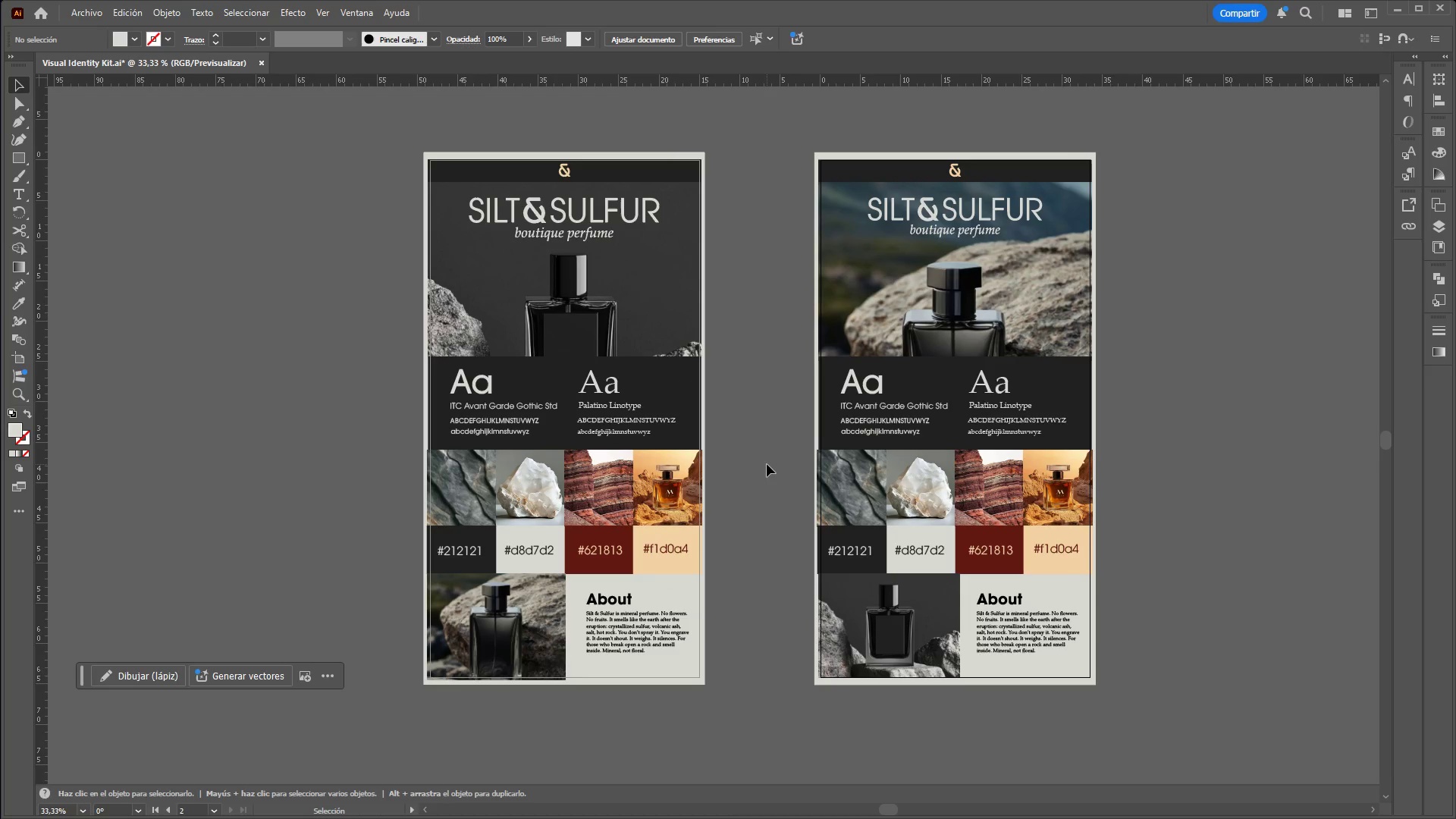 
left_click_drag(start_coordinate=[770, 350], to_coordinate=[772, 369])
 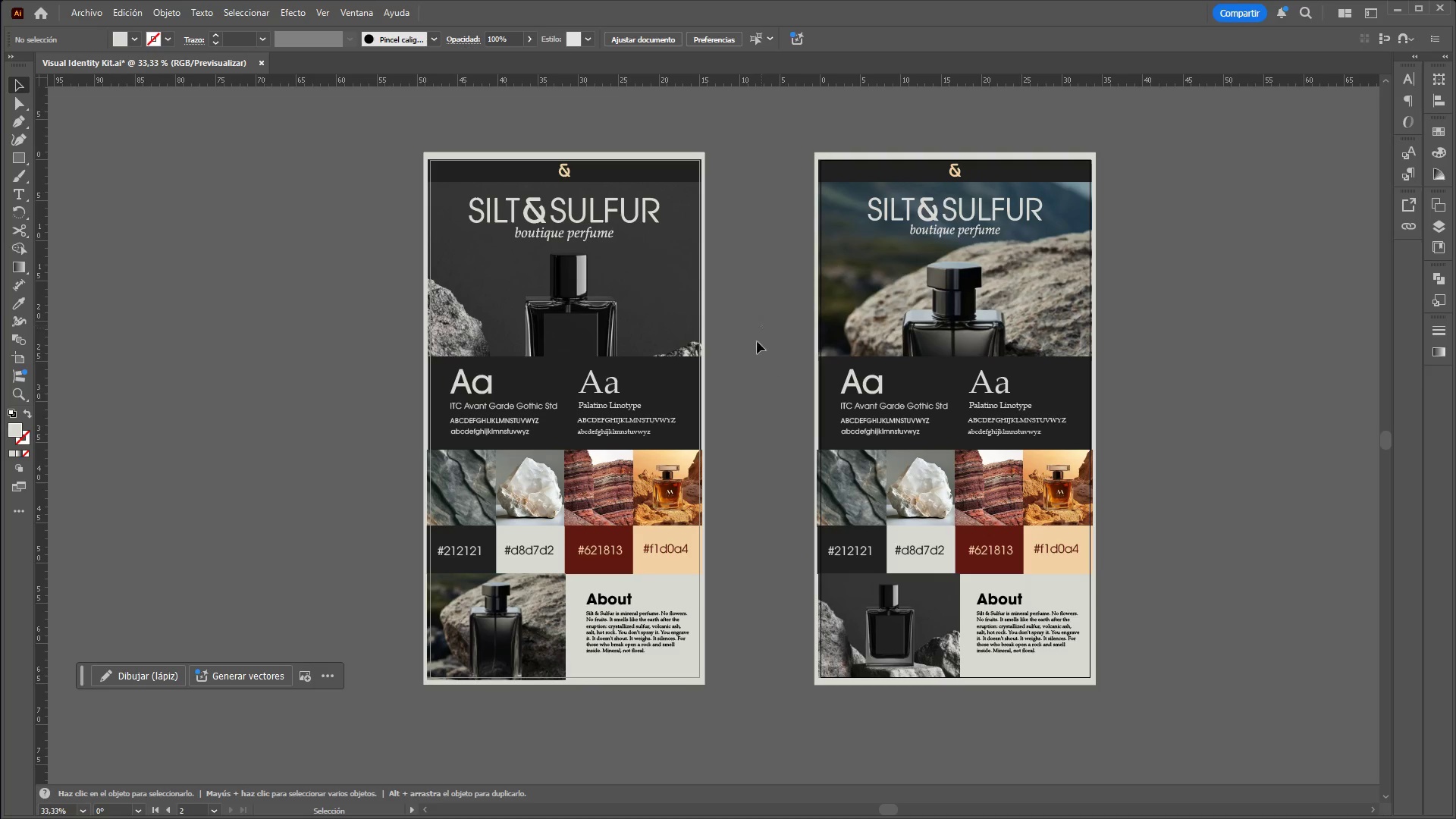 
left_click_drag(start_coordinate=[763, 325], to_coordinate=[724, 447])
 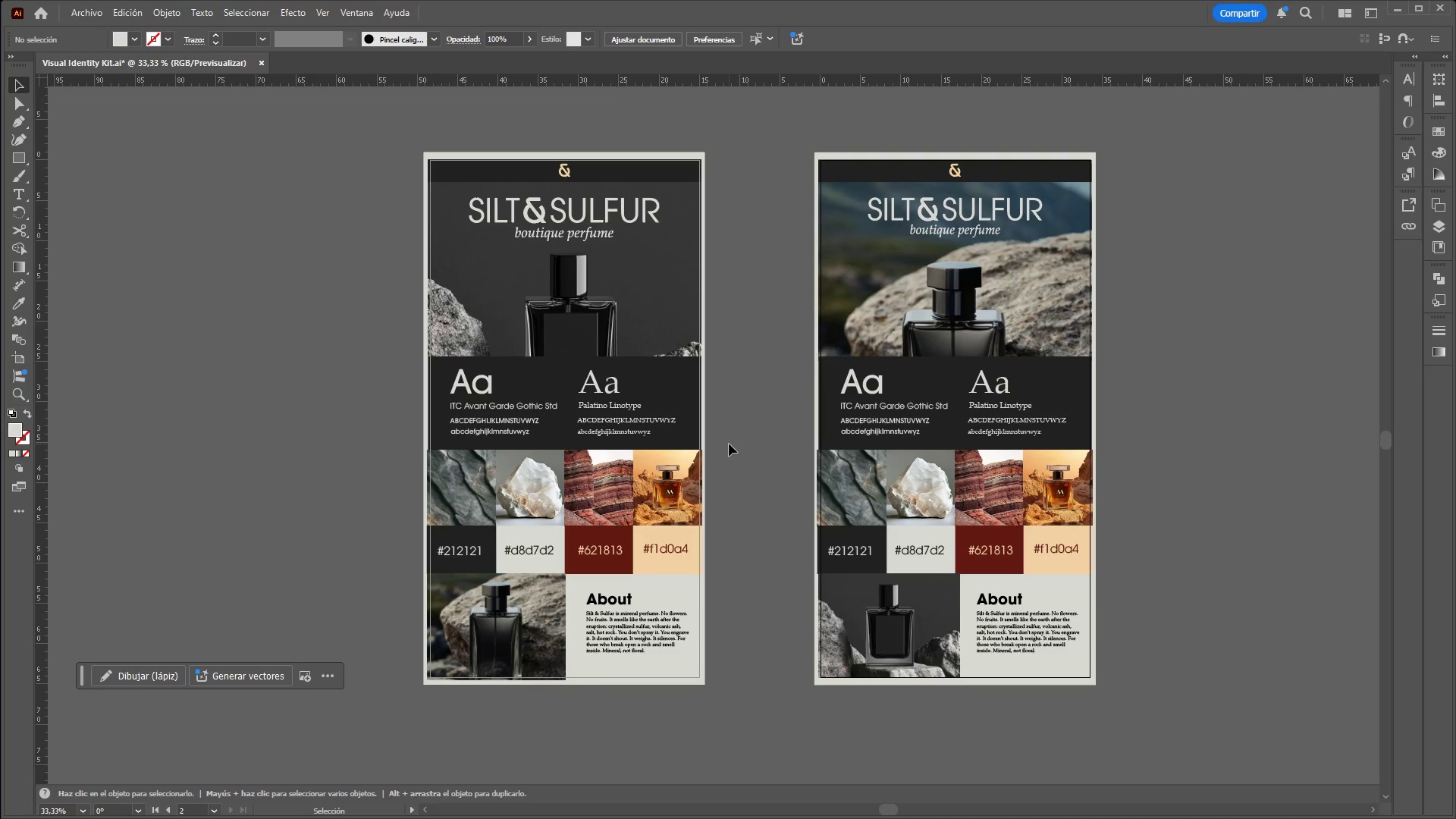 
wait(7.34)
 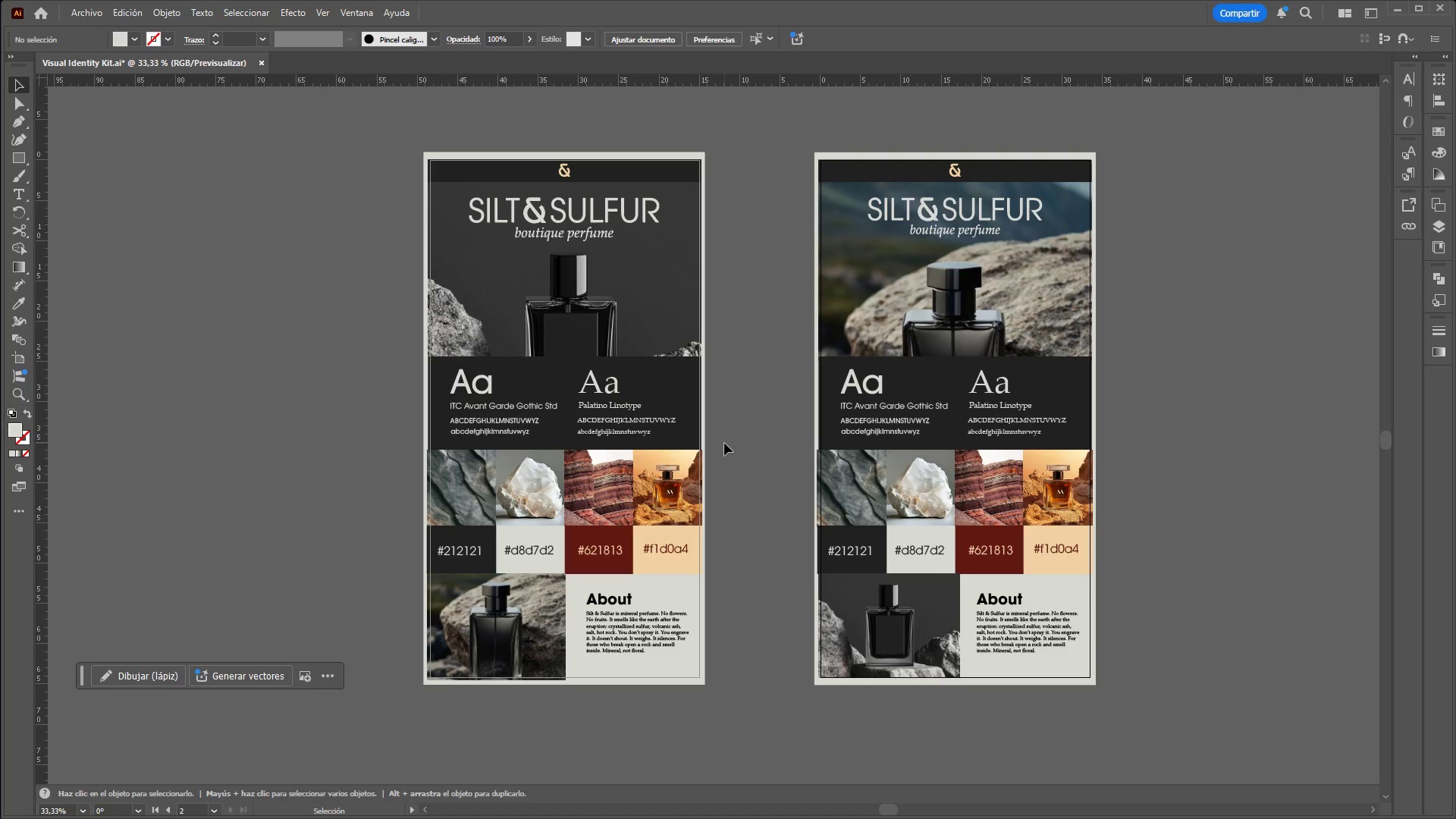 
scroll: coordinate [753, 432], scroll_direction: down, amount: 5.0
 